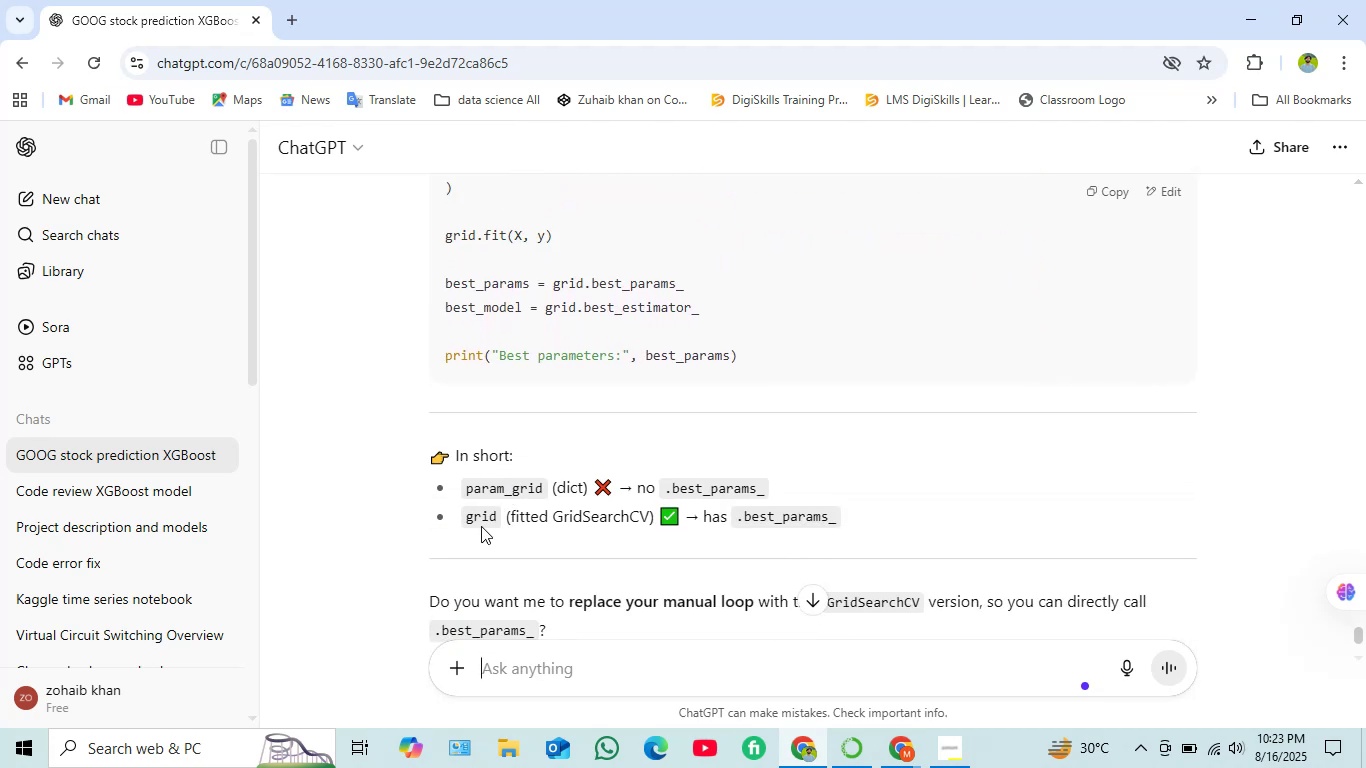 
scroll: coordinate [576, 529], scroll_direction: down, amount: 1.0
 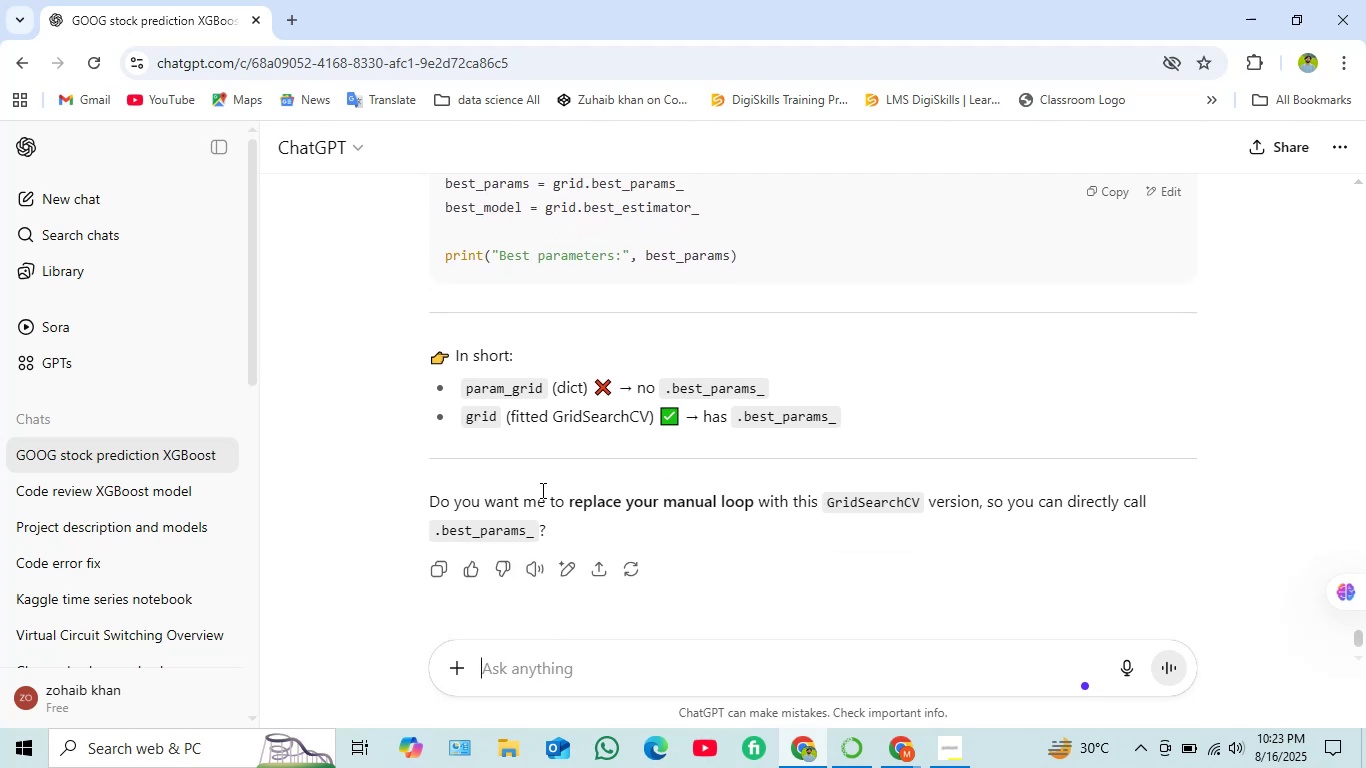 
wait(7.22)
 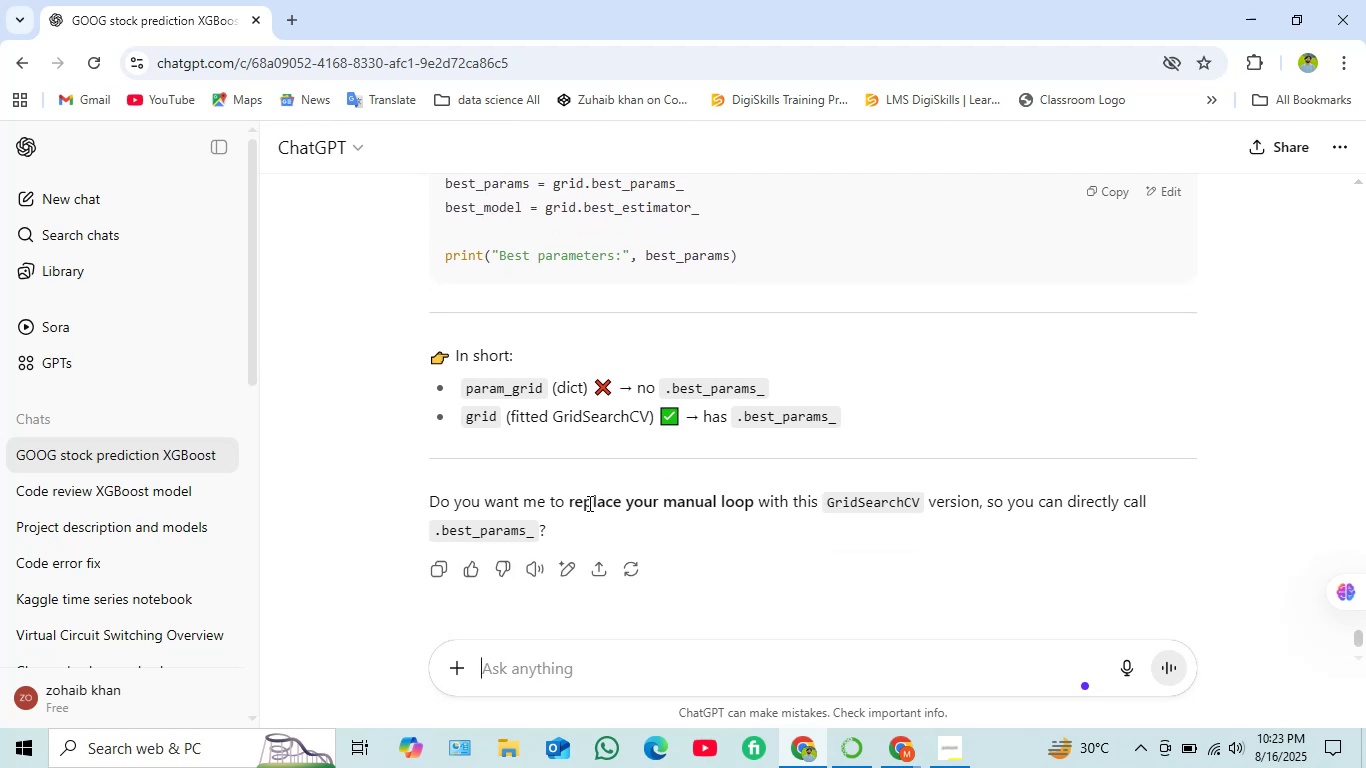 
scroll: coordinate [541, 490], scroll_direction: up, amount: 4.0
 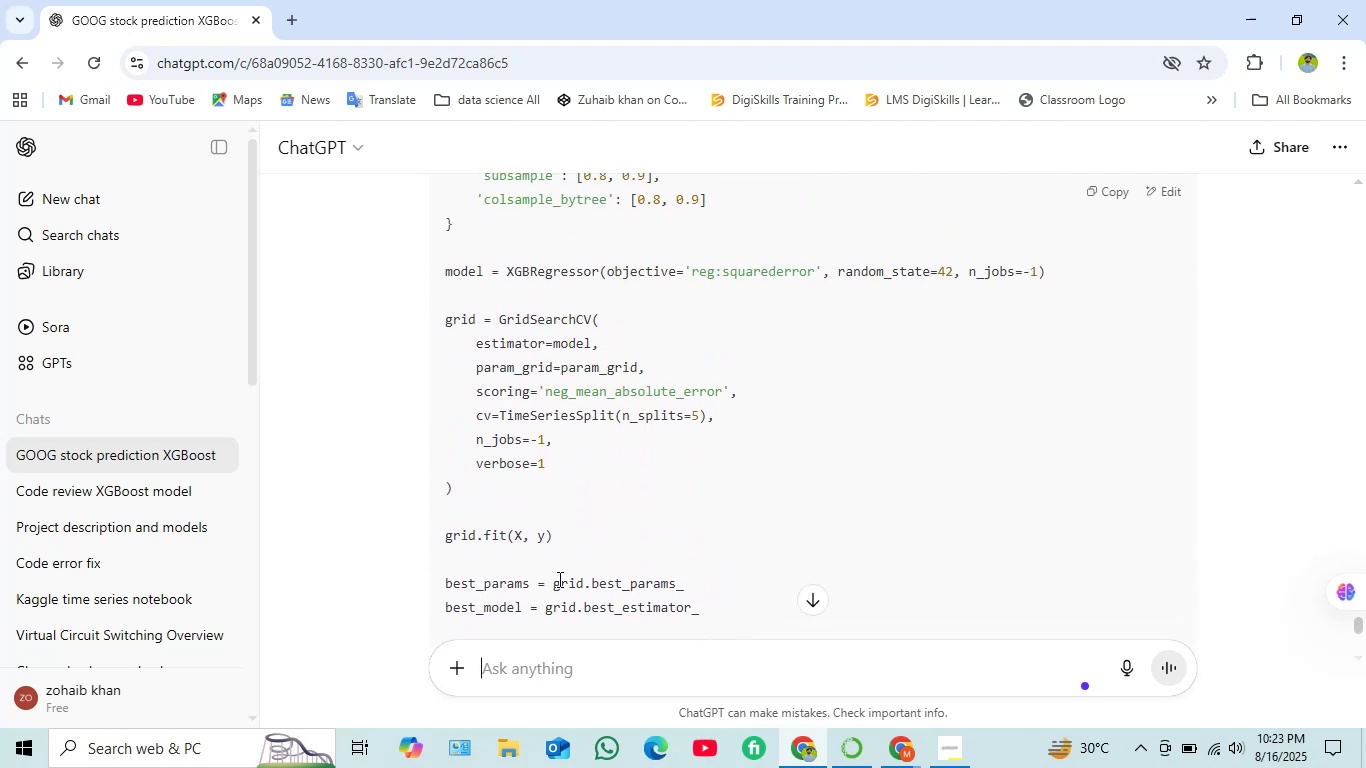 
wait(5.35)
 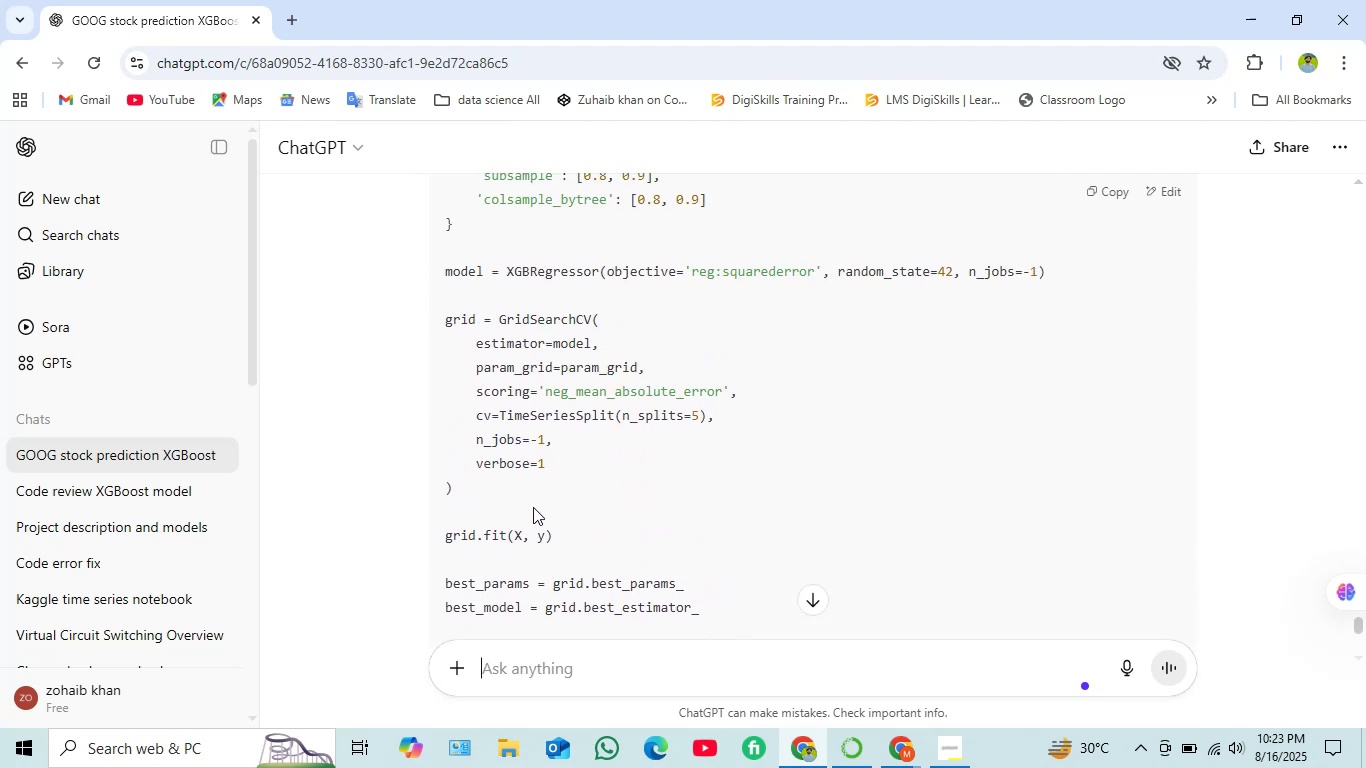 
type(so ehere )
key(Backspace)
type(ehere )
 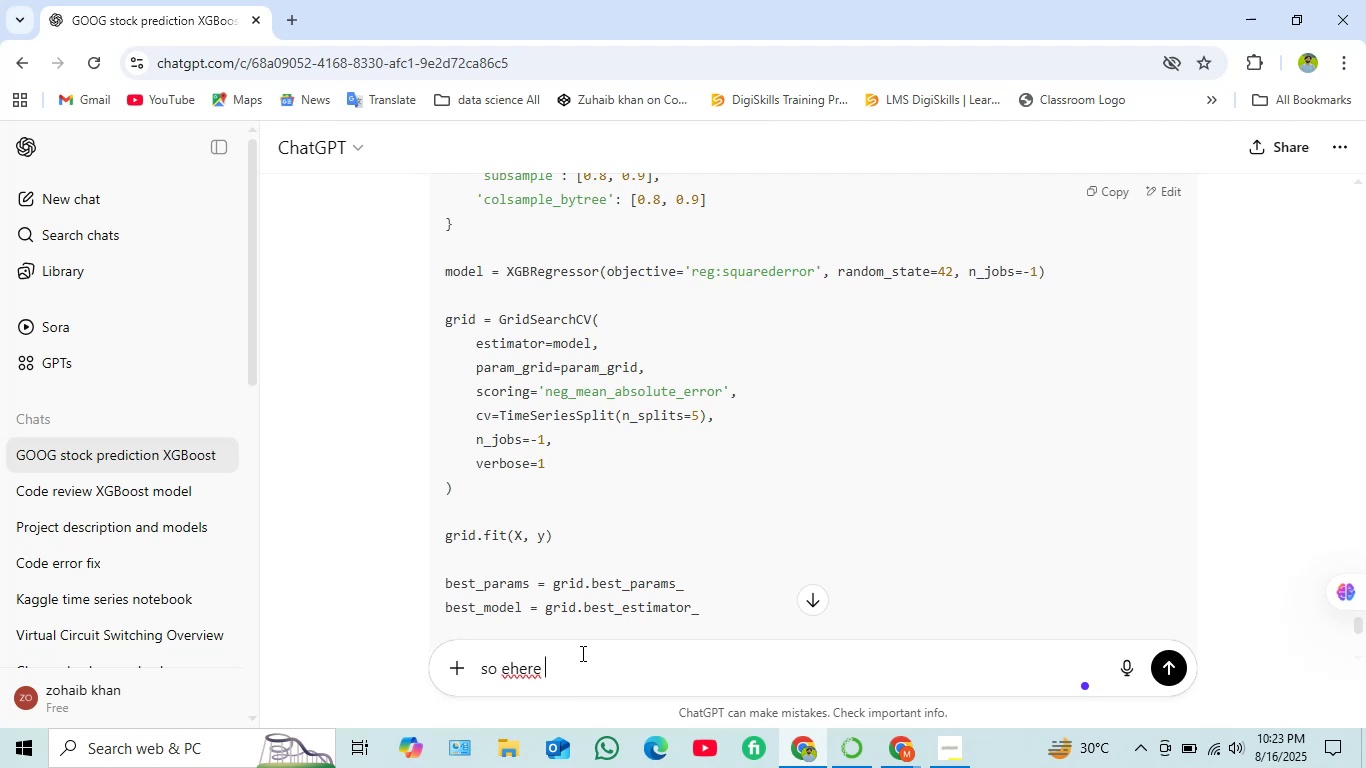 
key(ArrowLeft)
 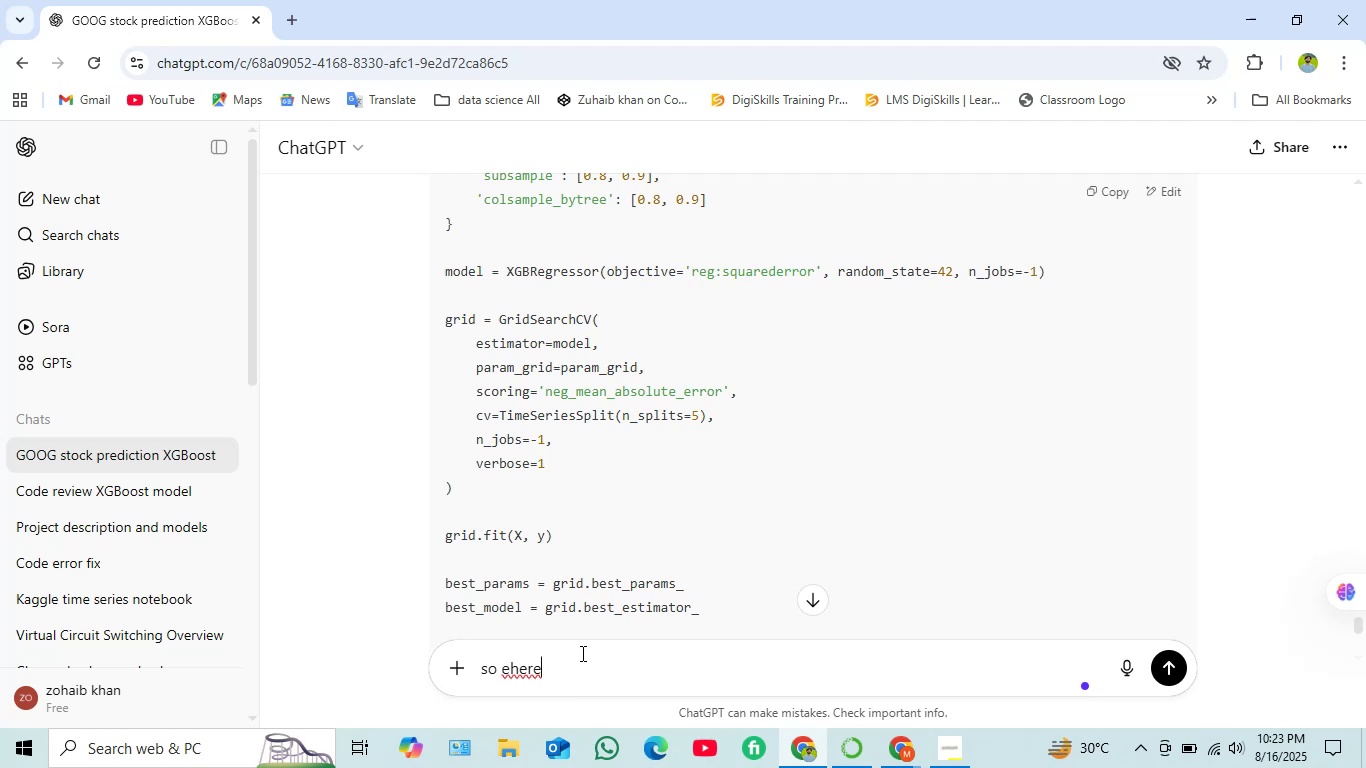 
key(ArrowLeft)
 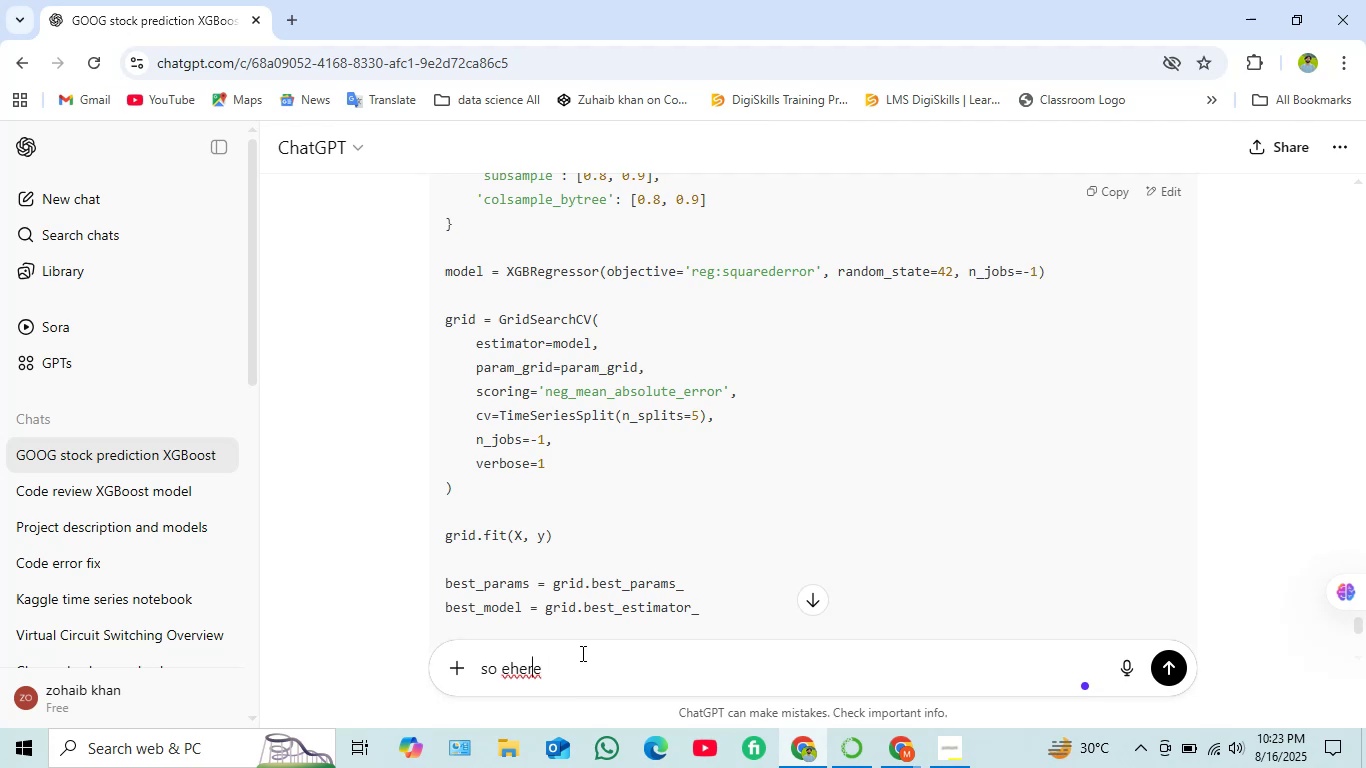 
key(ArrowLeft)
 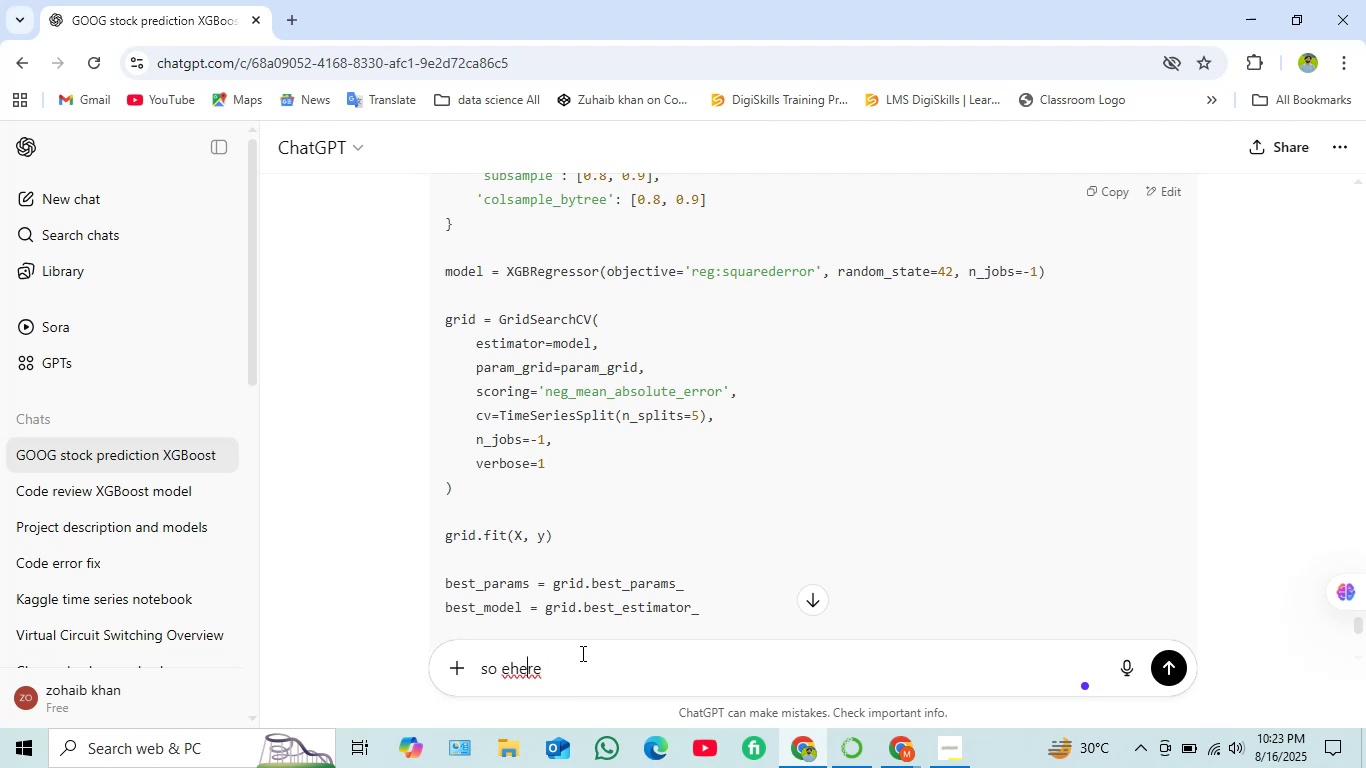 
key(ArrowLeft)
 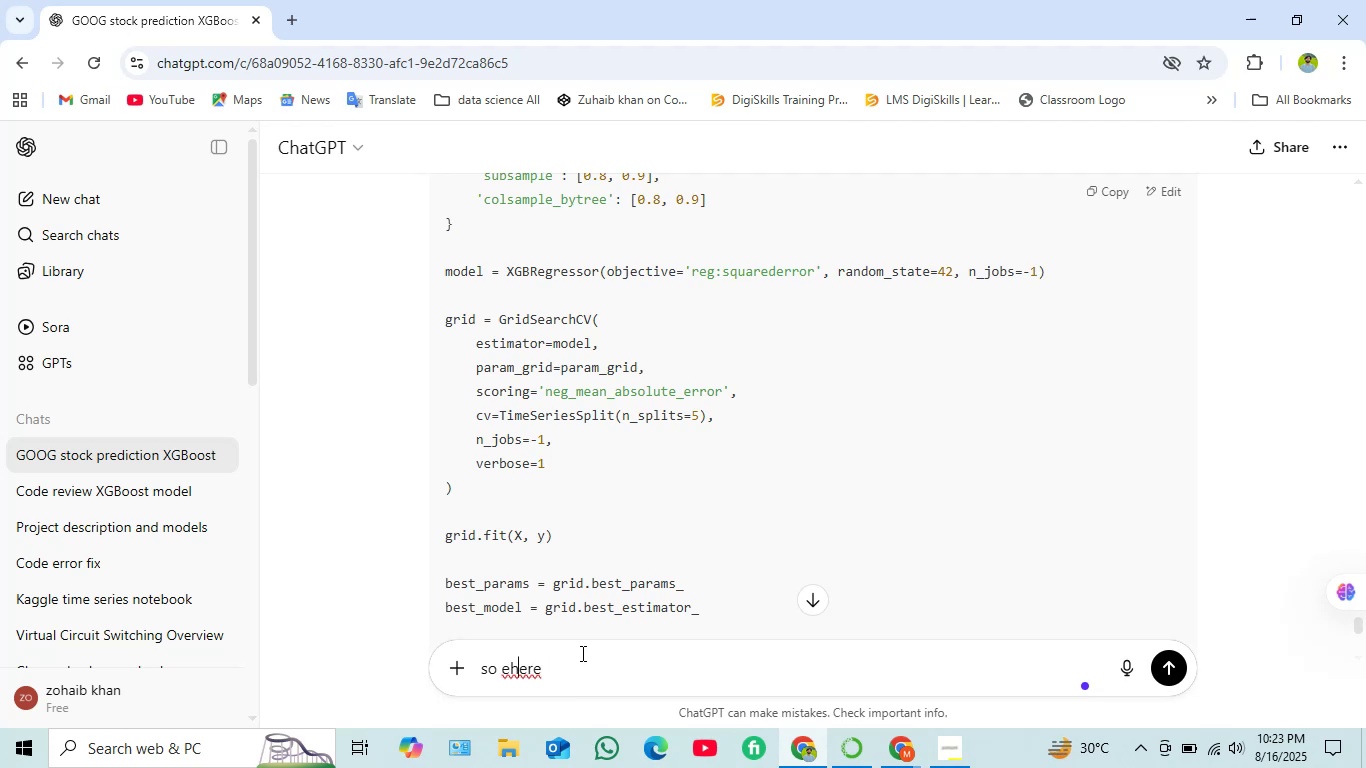 
key(ArrowLeft)
 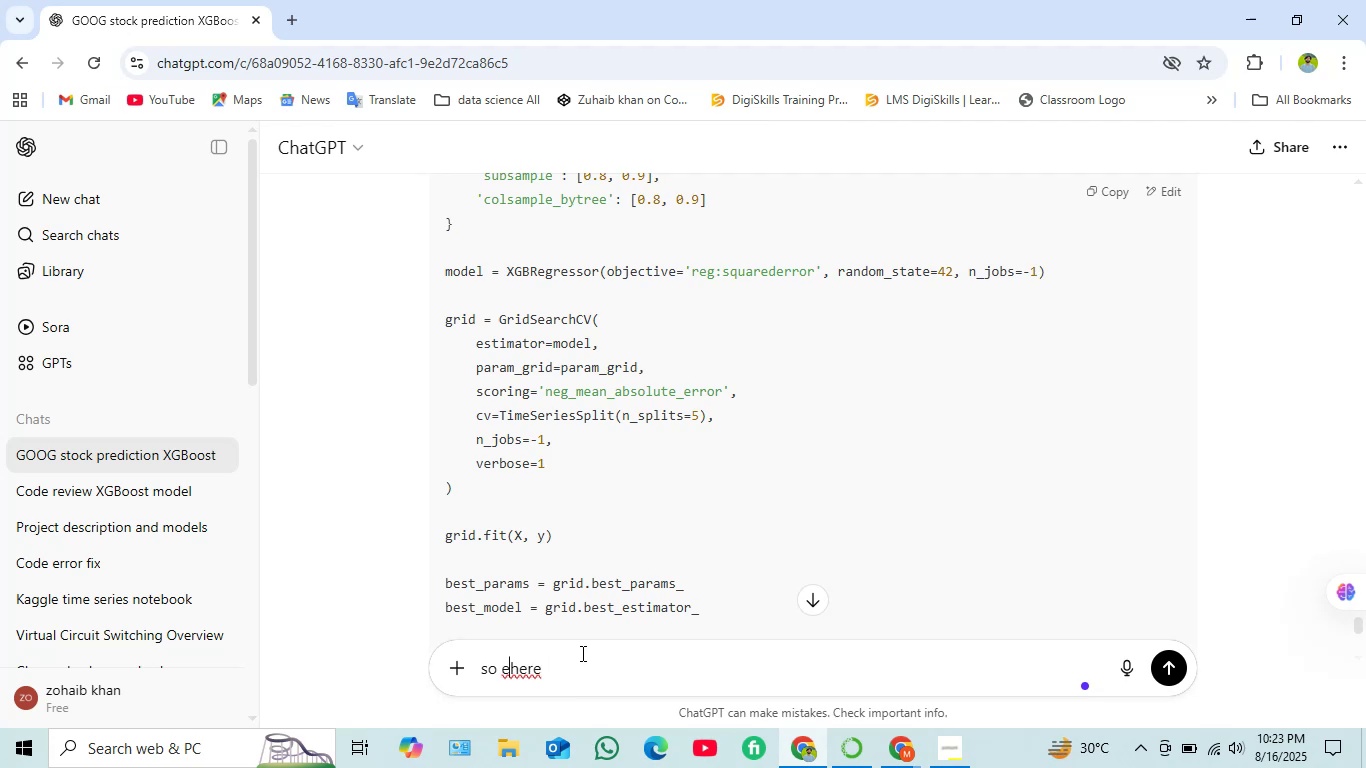 
key(ArrowLeft)
 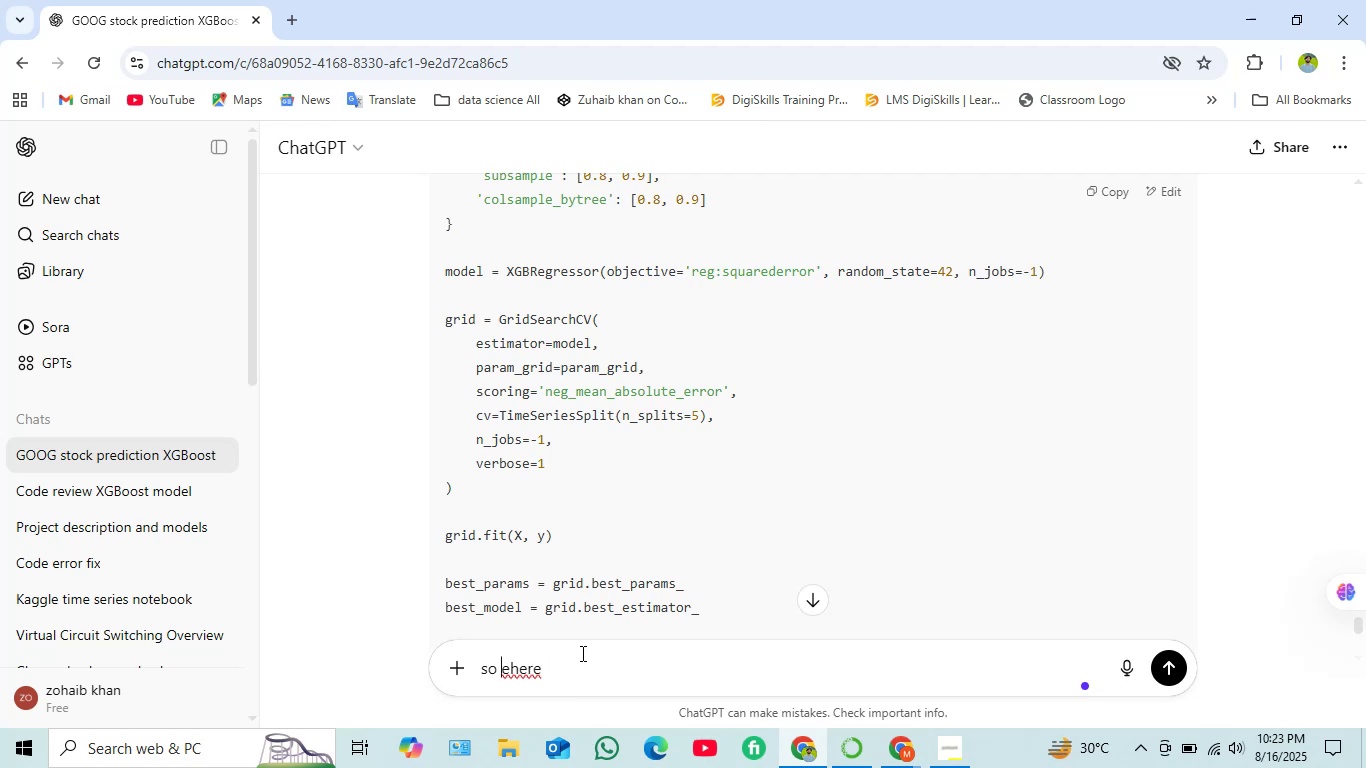 
key(W)
 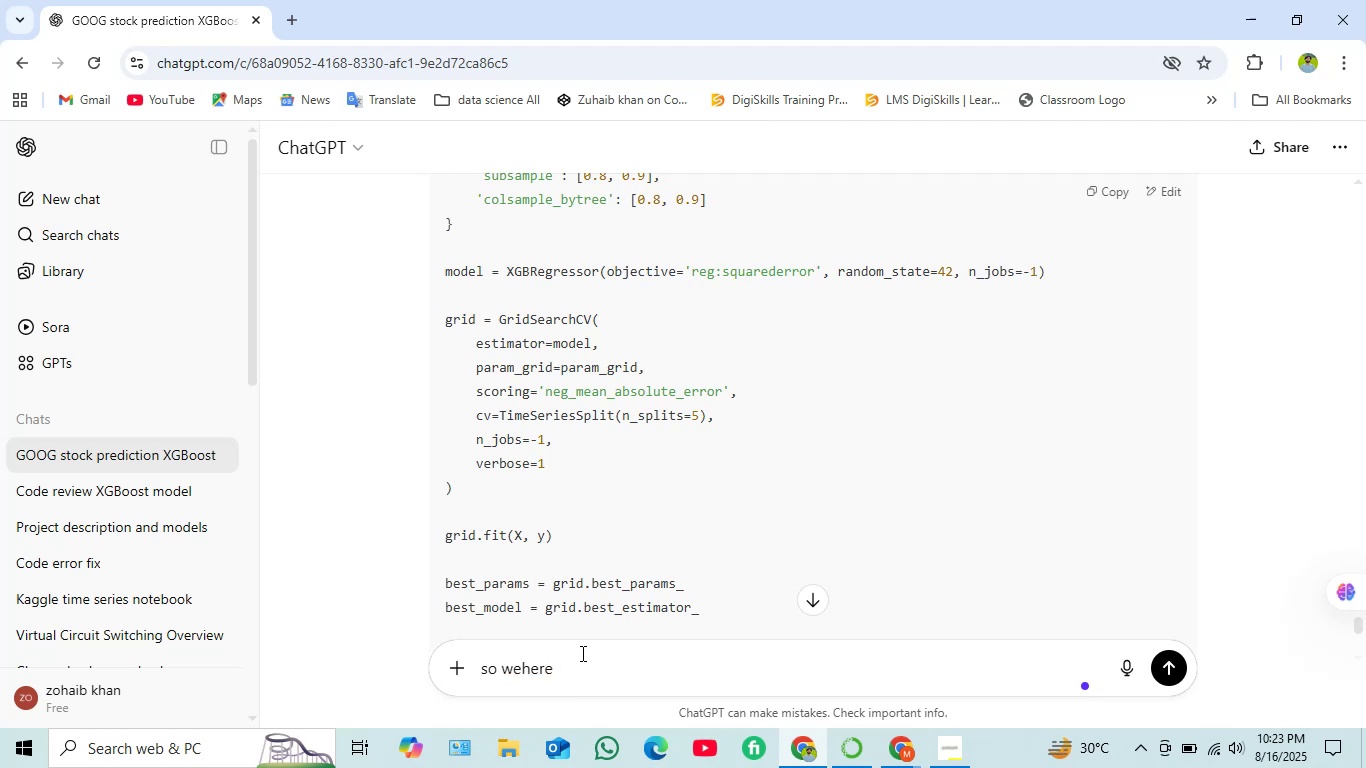 
hold_key(key=ArrowRight, duration=0.72)
 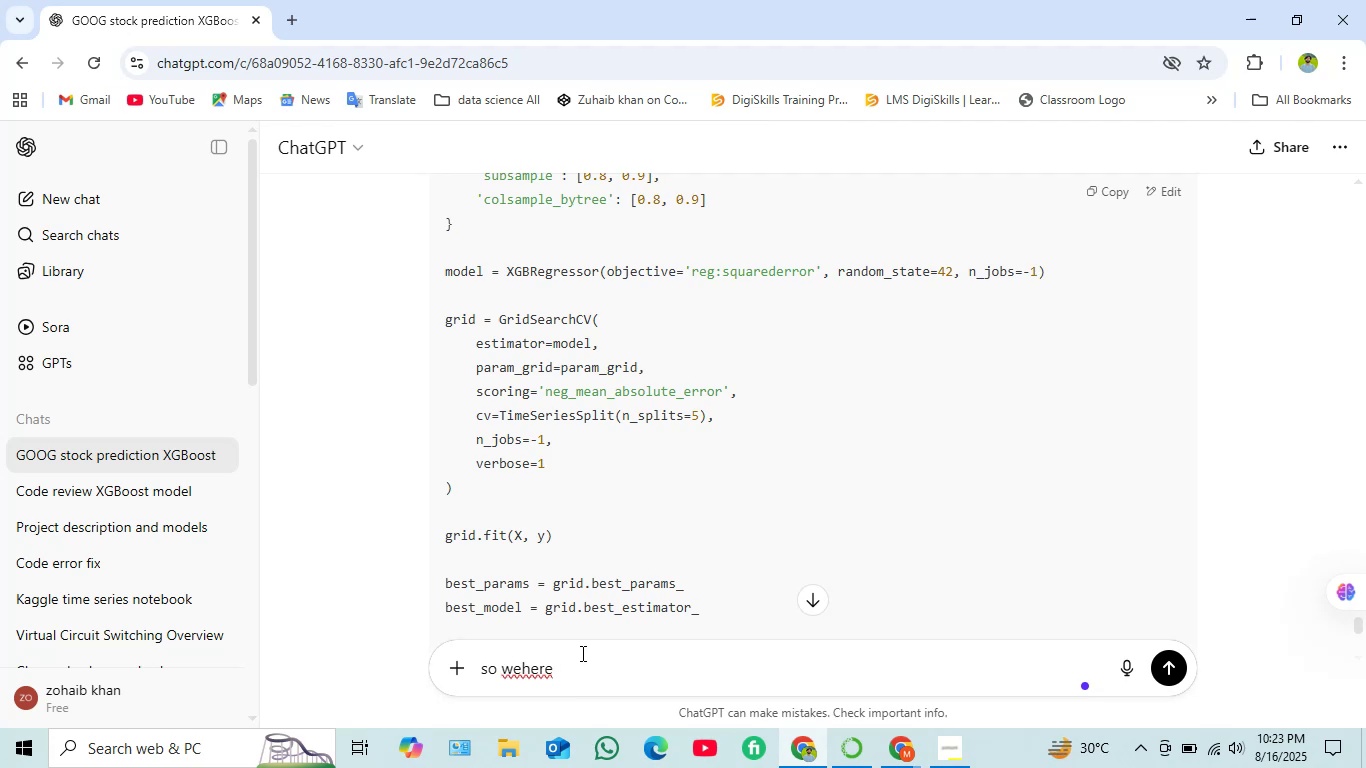 
key(ArrowLeft)
 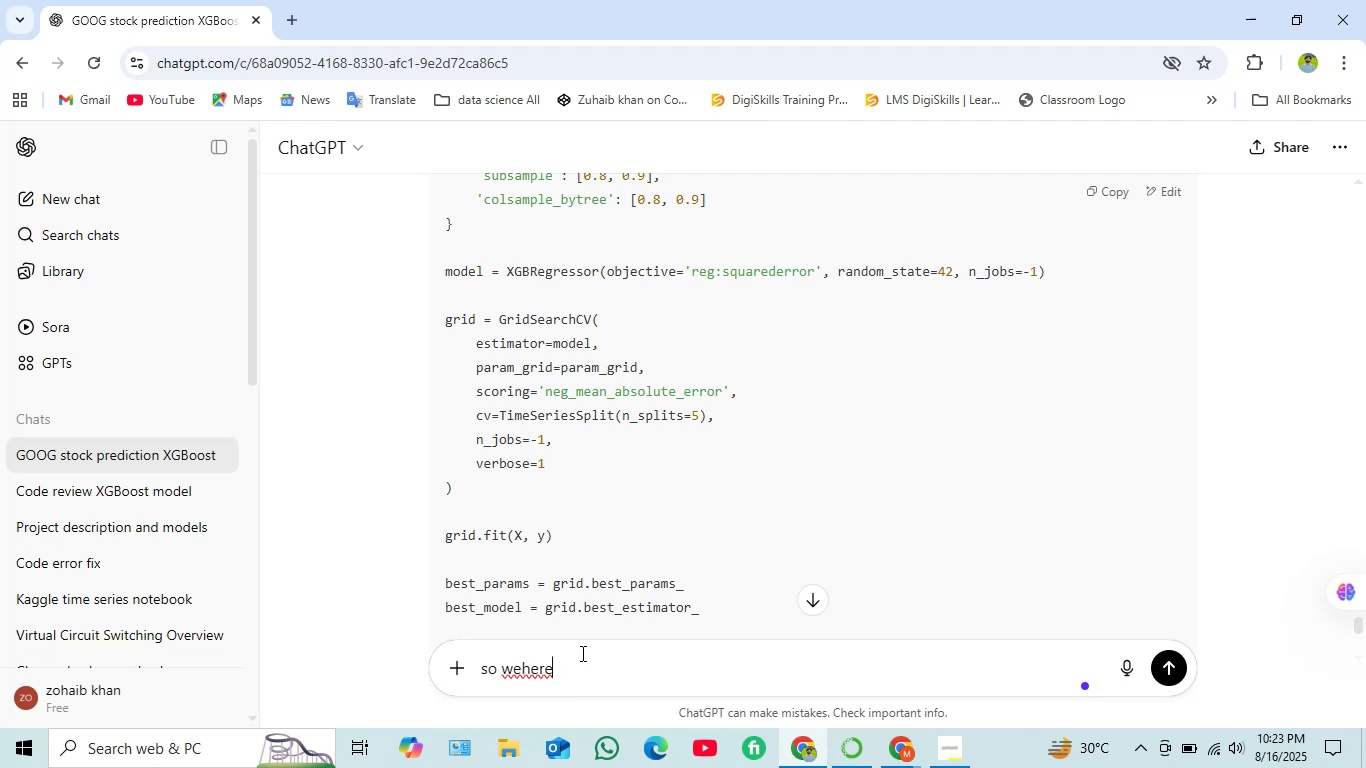 
key(ArrowLeft)
 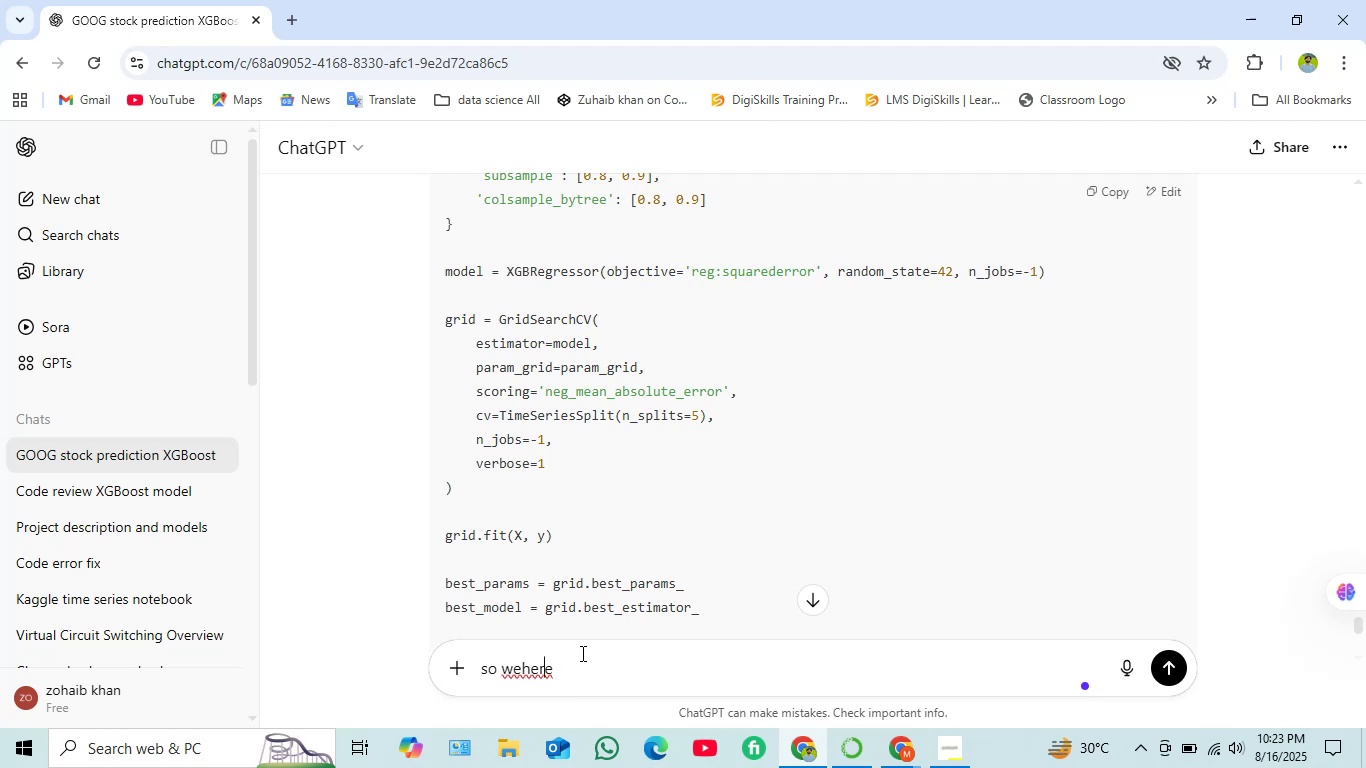 
key(ArrowLeft)
 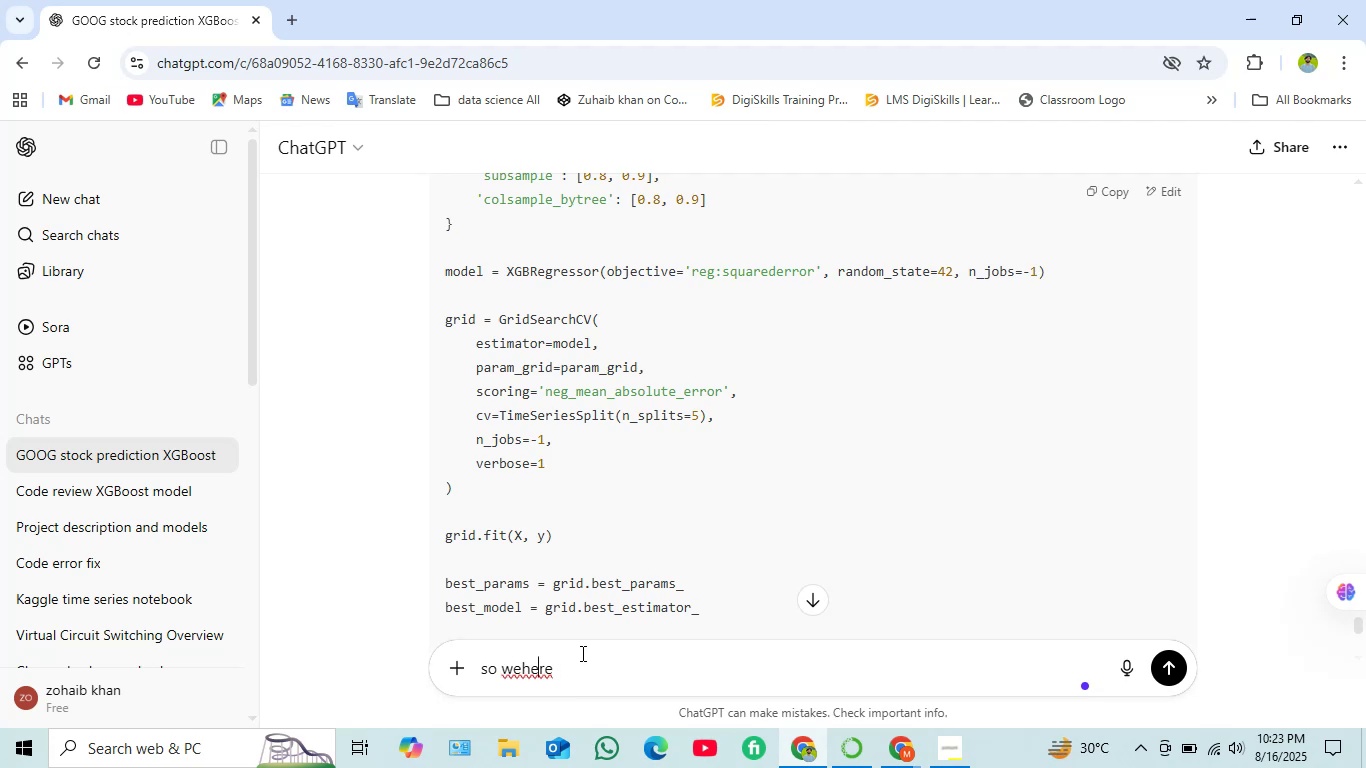 
key(ArrowLeft)
 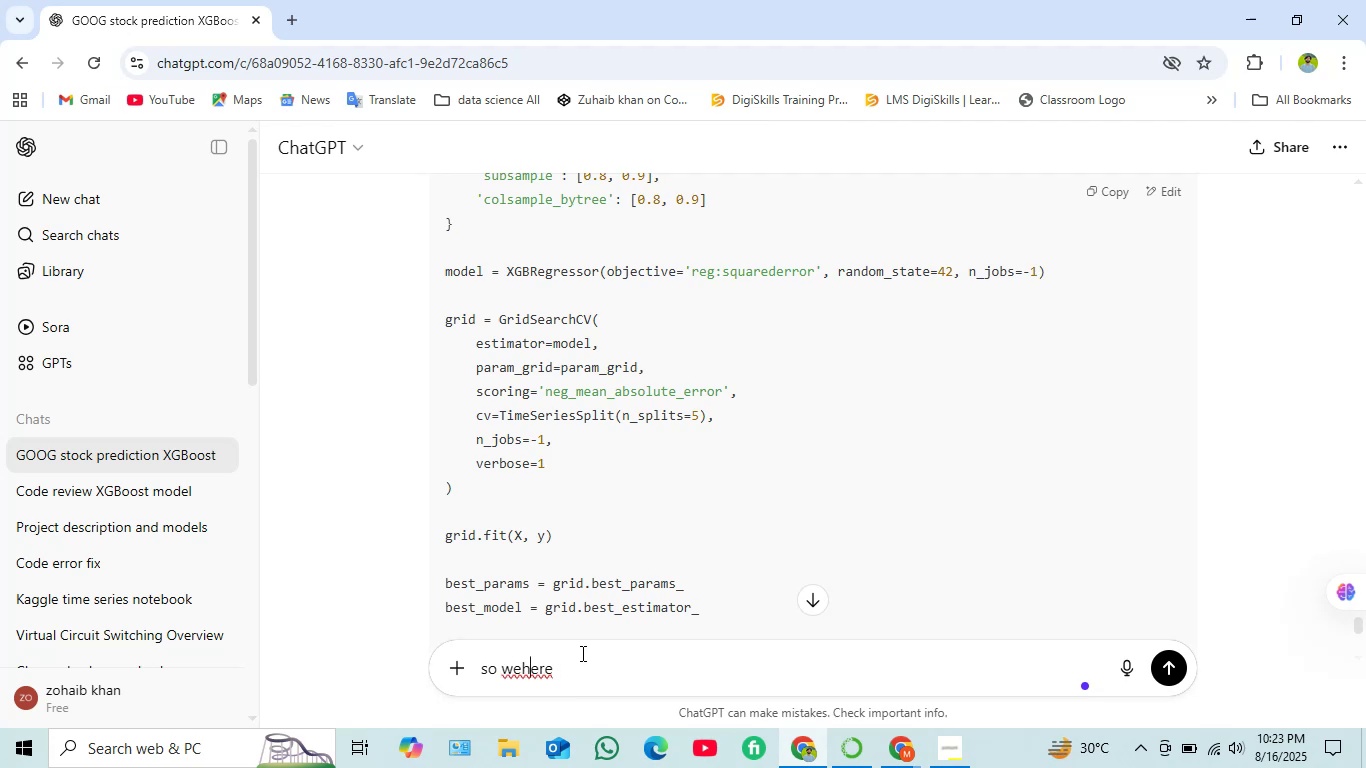 
key(ArrowLeft)
 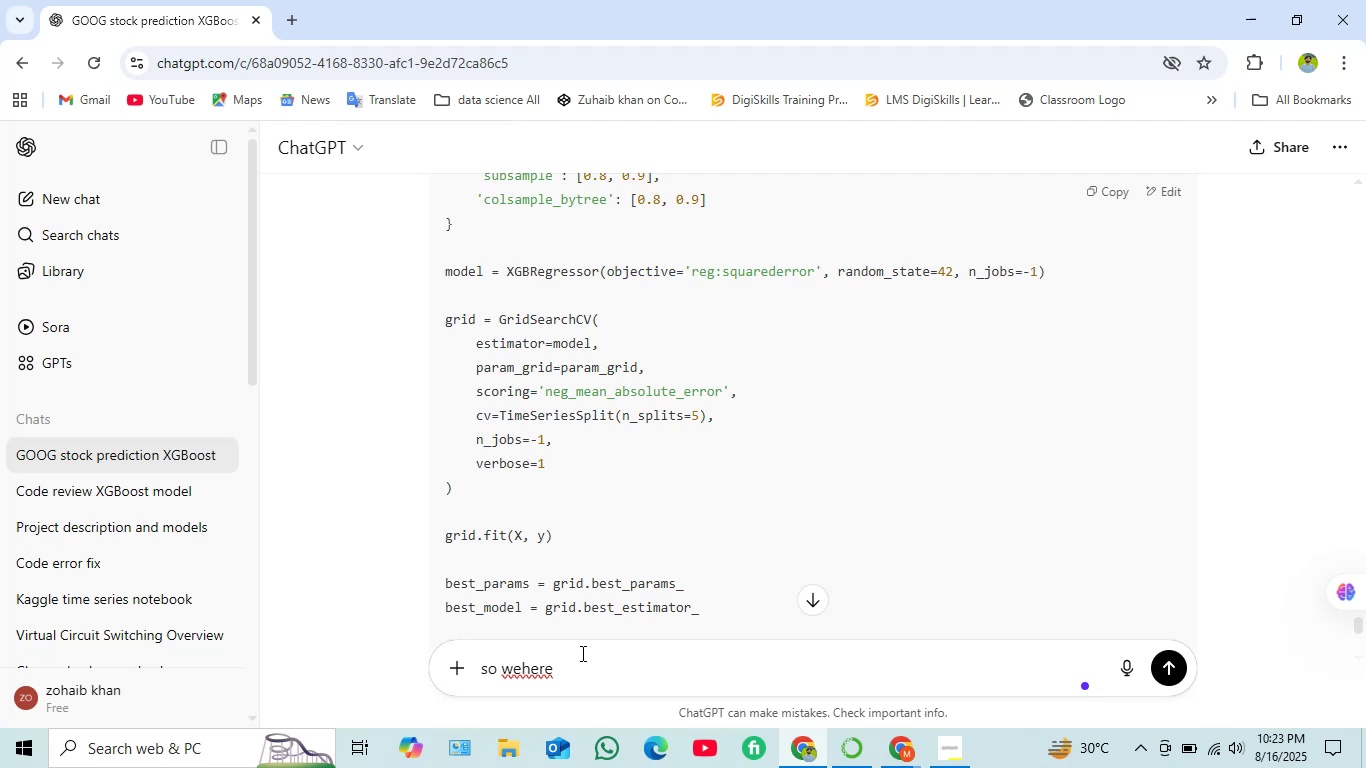 
key(Backspace)
type(should i replace the code ?)
 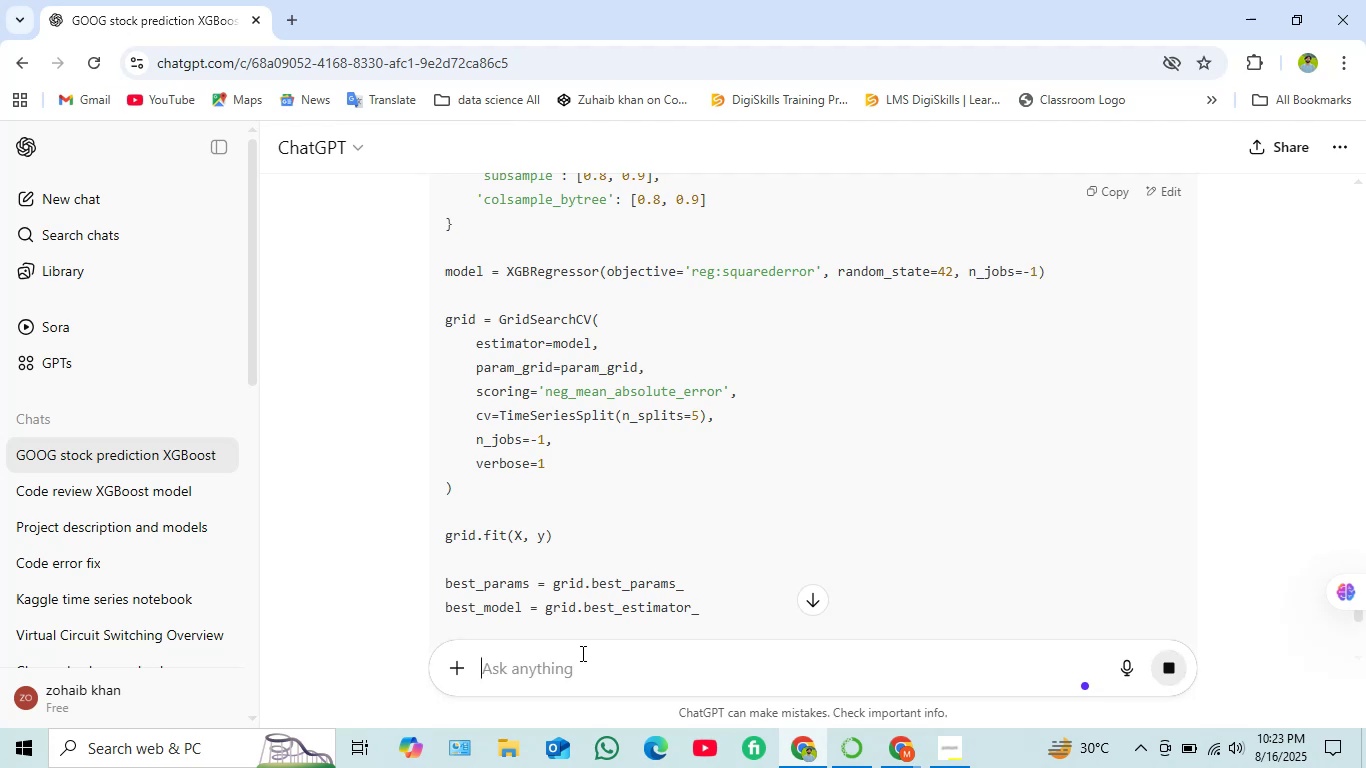 
hold_key(key=ArrowRight, duration=0.81)
 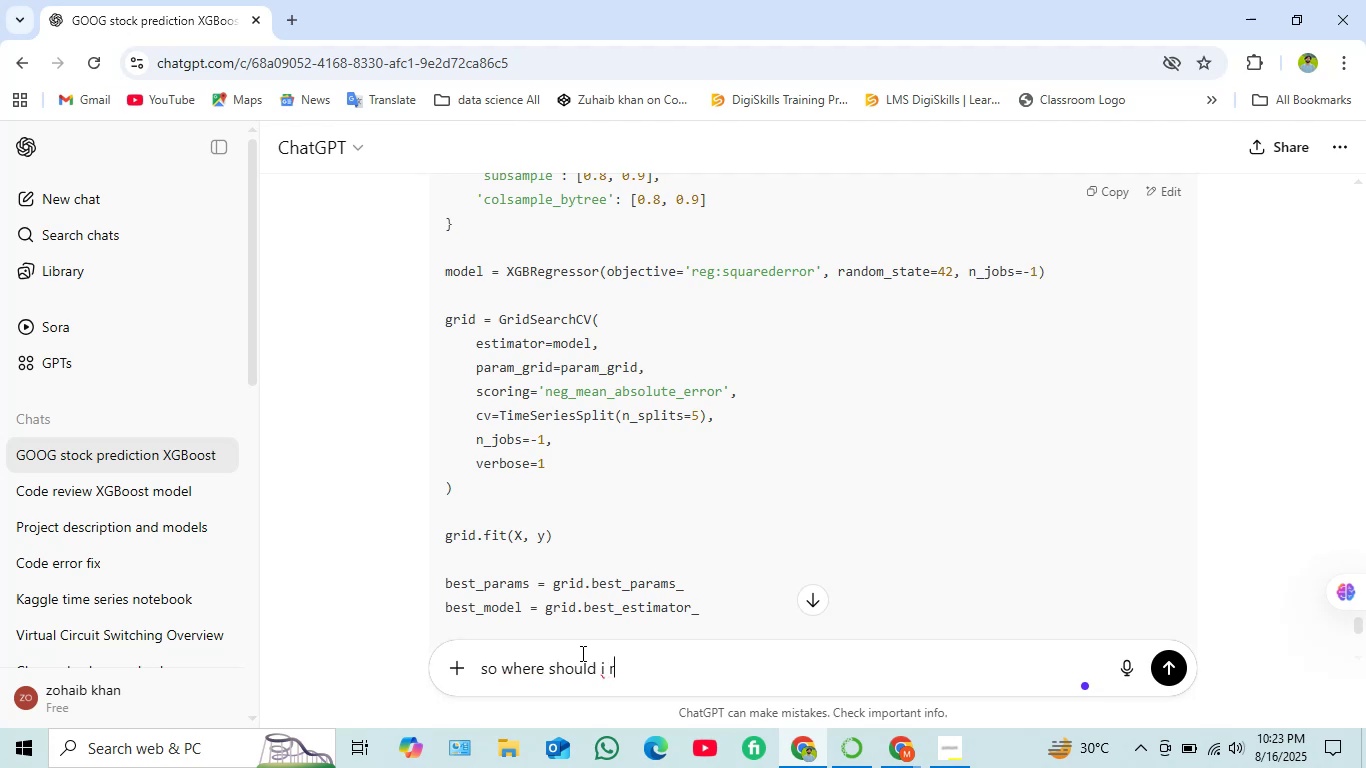 
key(Enter)
 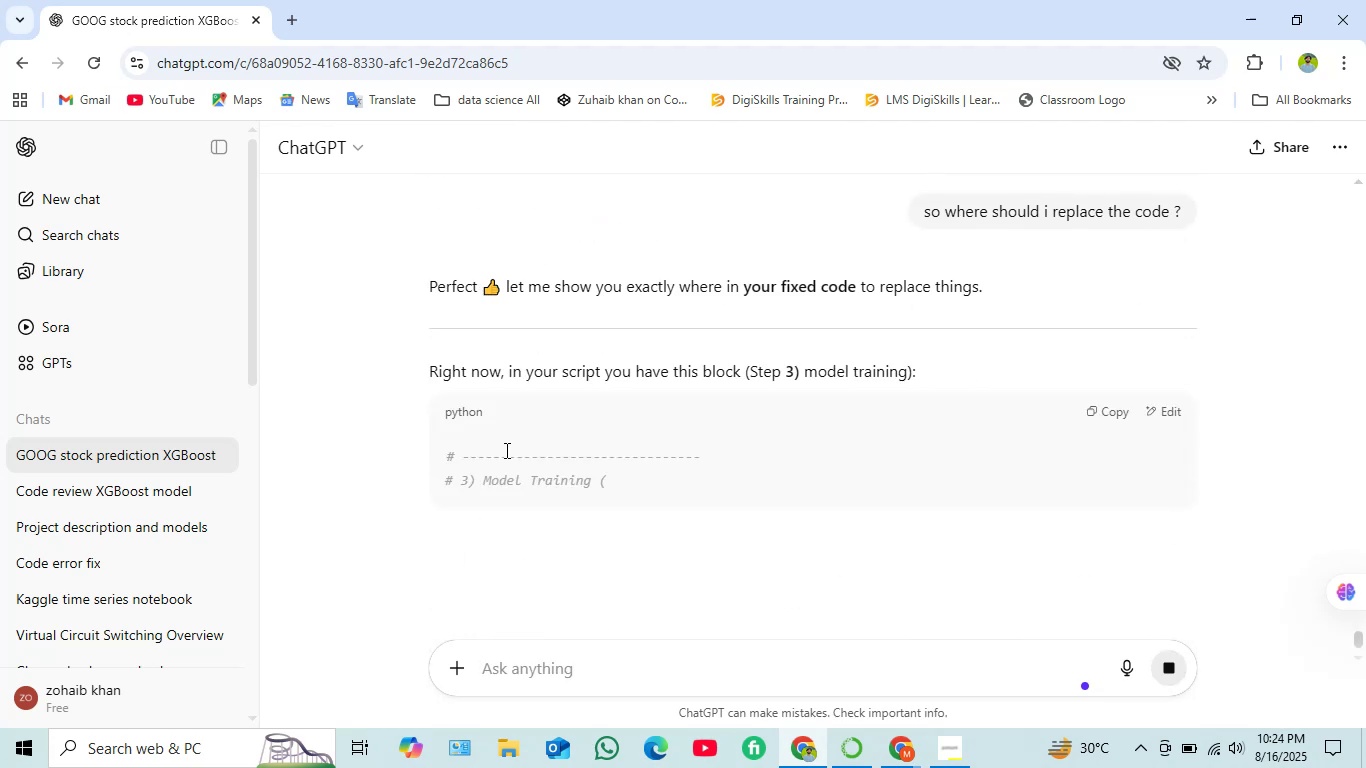 
scroll: coordinate [516, 446], scroll_direction: down, amount: 6.0
 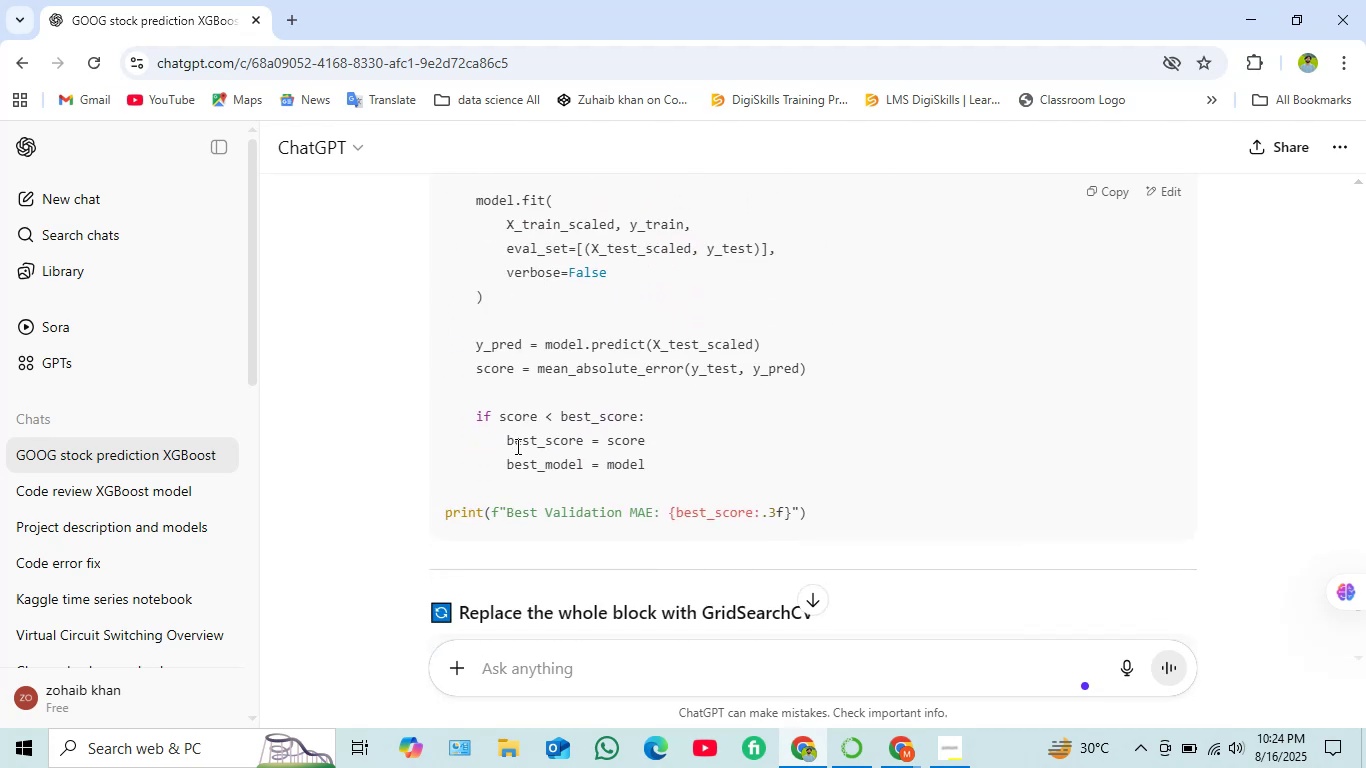 
scroll: coordinate [566, 509], scroll_direction: down, amount: 3.0
 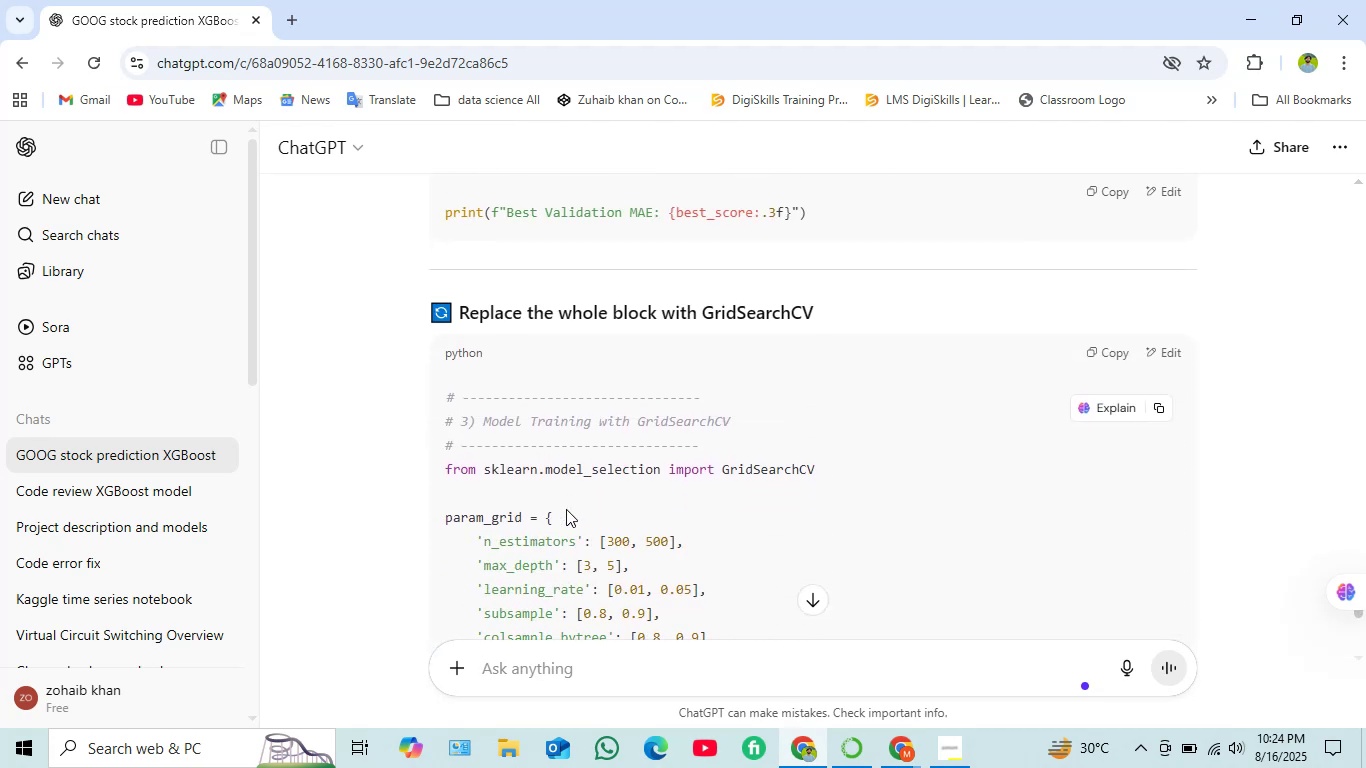 
scroll: coordinate [566, 509], scroll_direction: up, amount: 11.0
 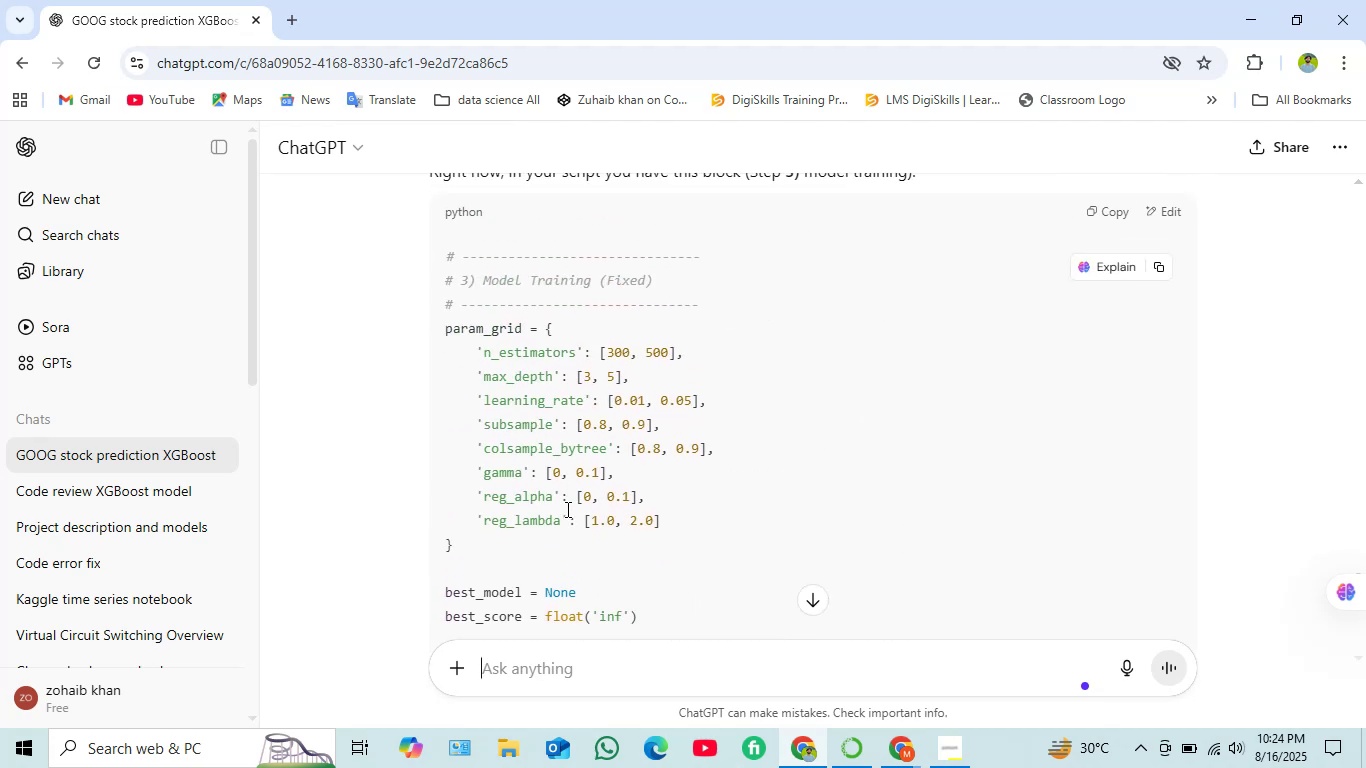 
scroll: coordinate [566, 509], scroll_direction: down, amount: 12.0
 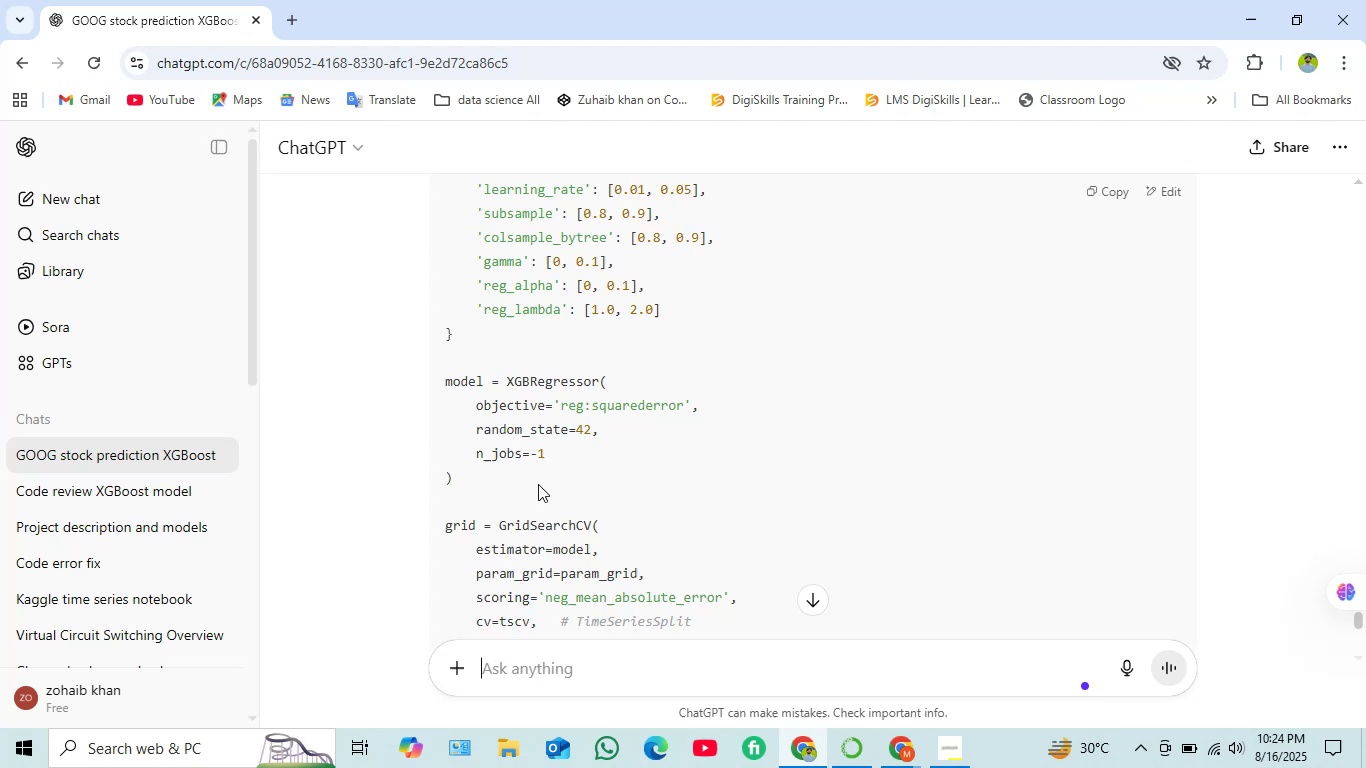 
wait(9.68)
 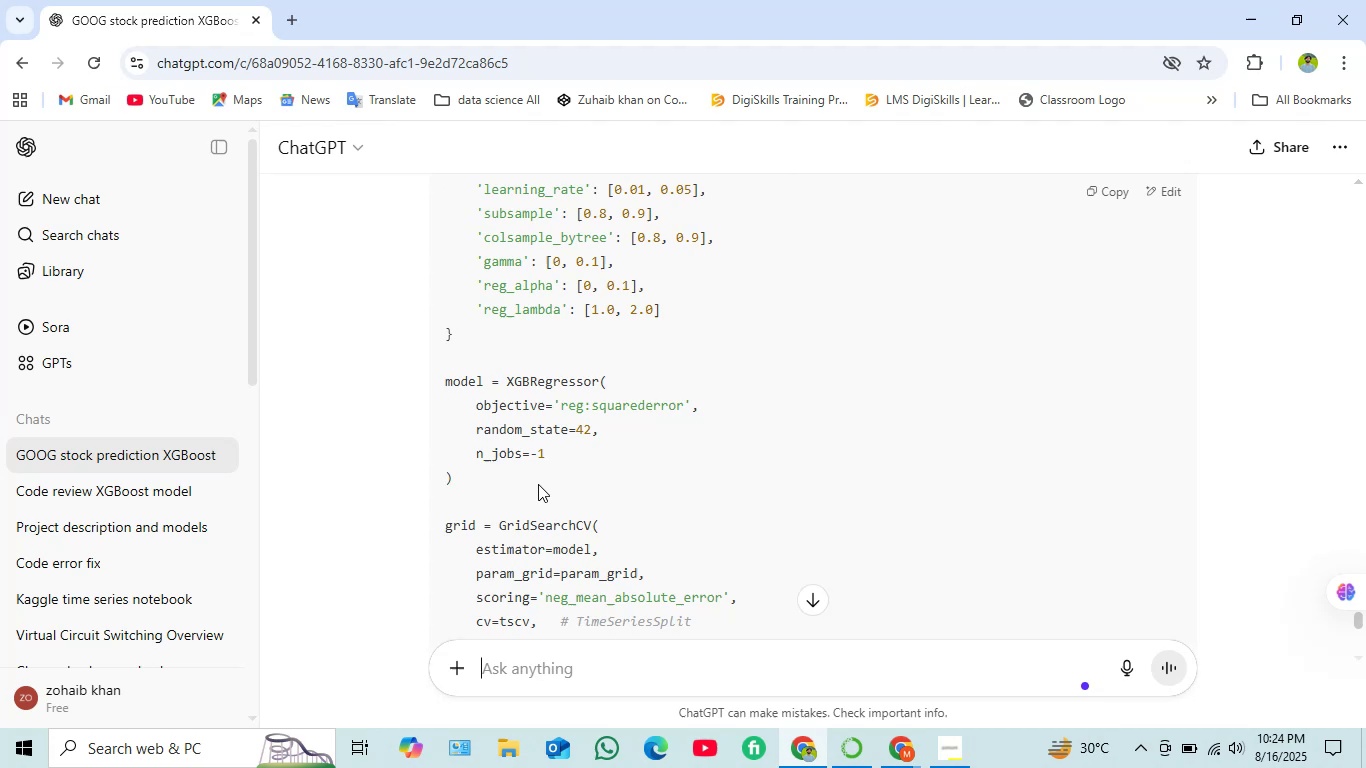 
left_click([762, 647])
 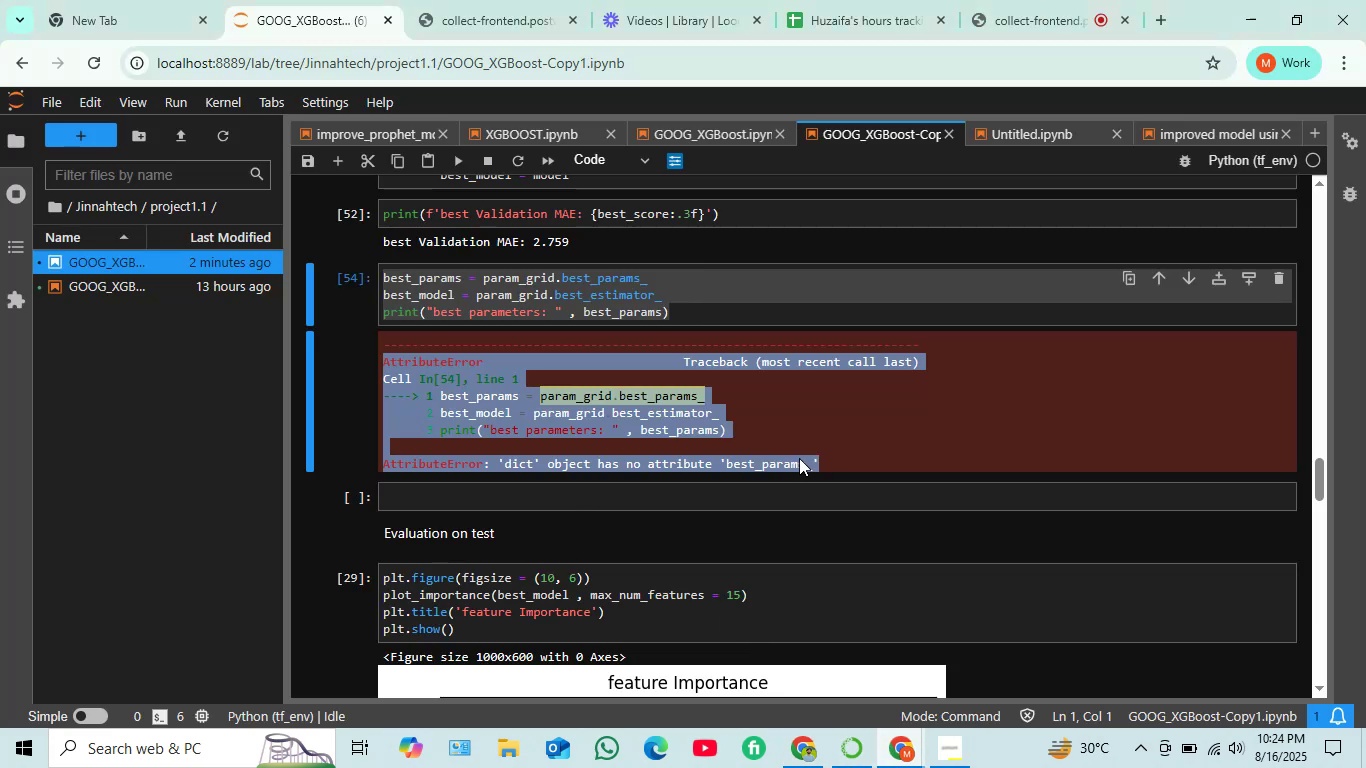 
scroll: coordinate [523, 403], scroll_direction: up, amount: 8.0
 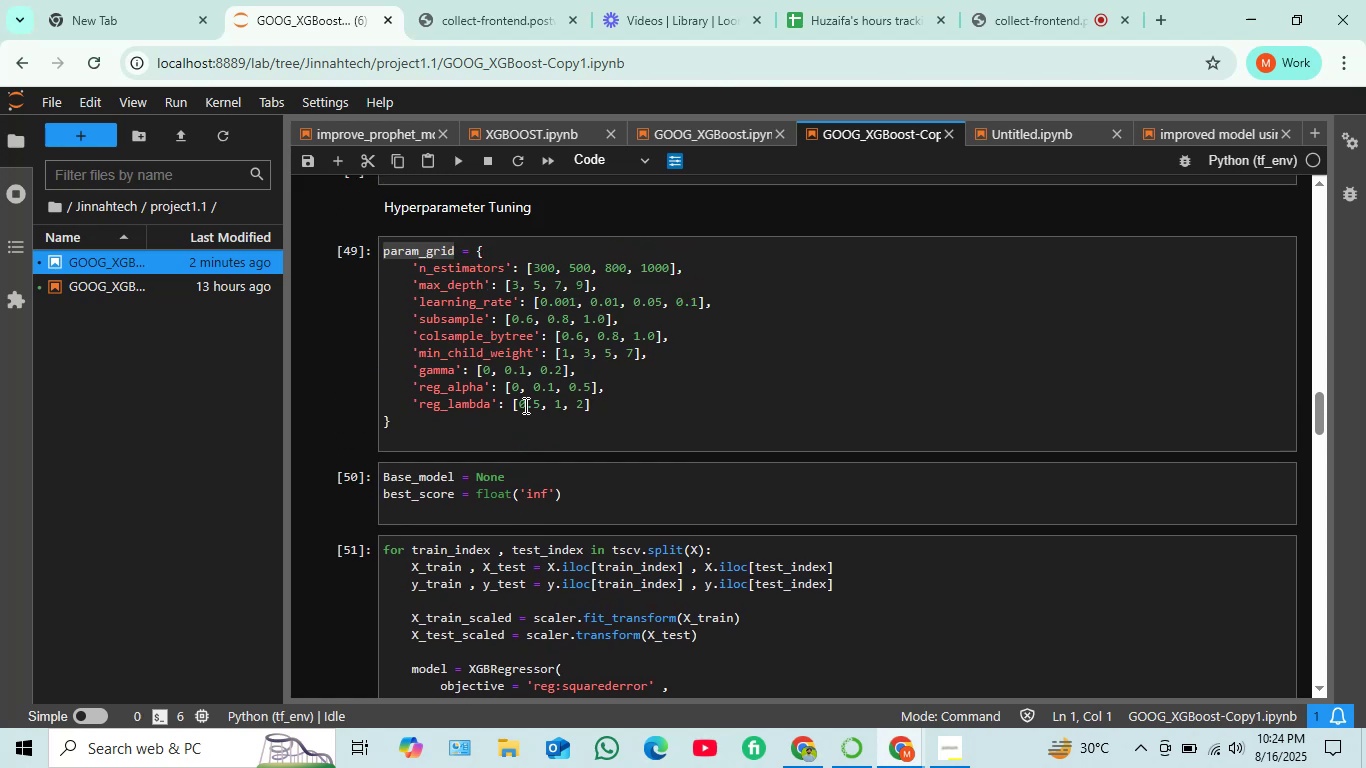 
wait(5.47)
 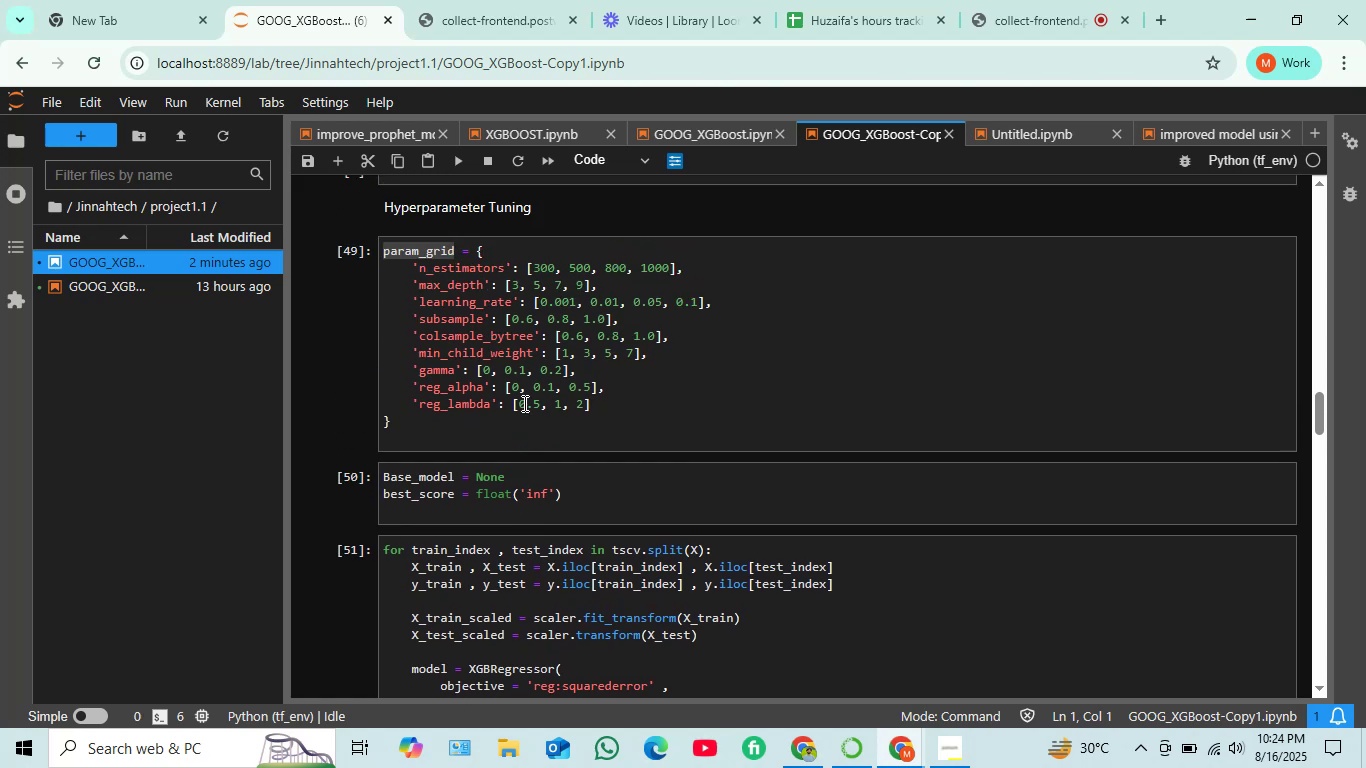 
scroll: coordinate [496, 421], scroll_direction: up, amount: 6.0
 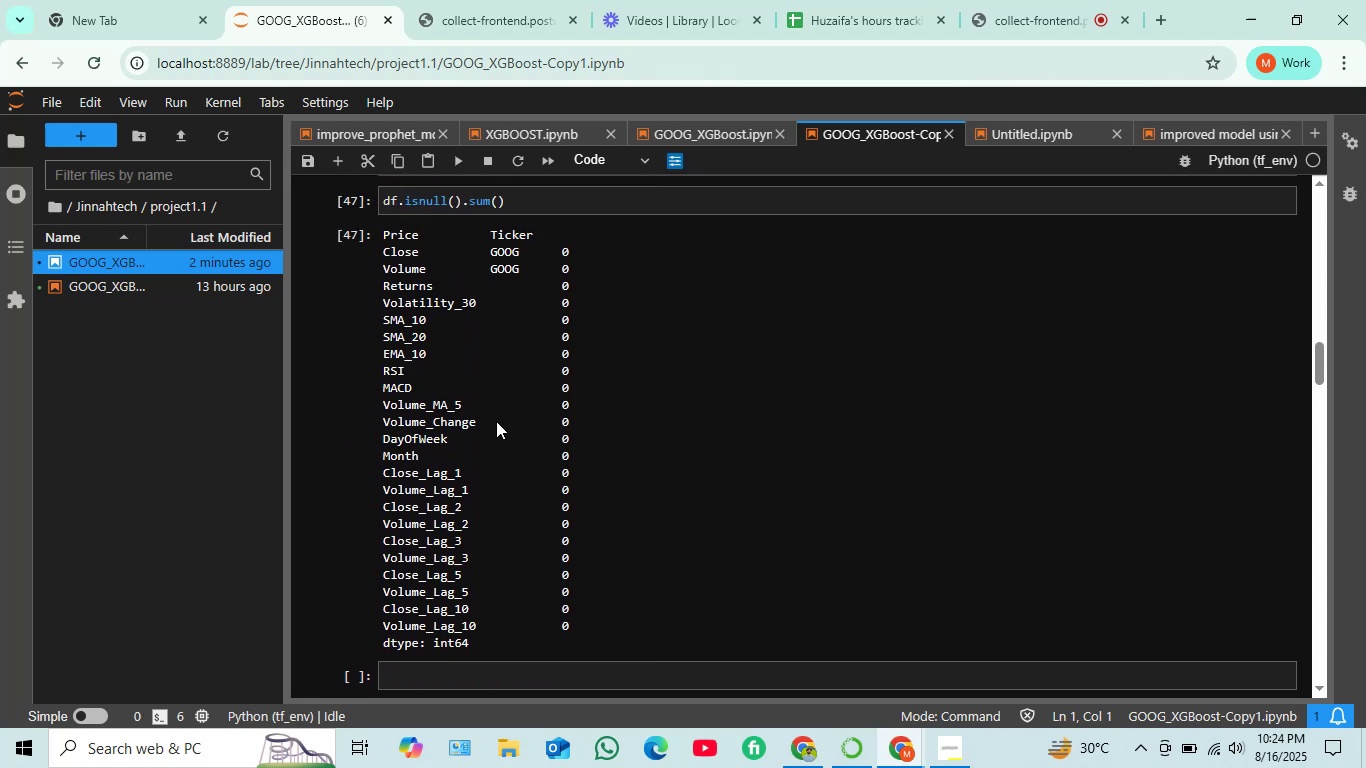 
scroll: coordinate [492, 426], scroll_direction: down, amount: 4.0
 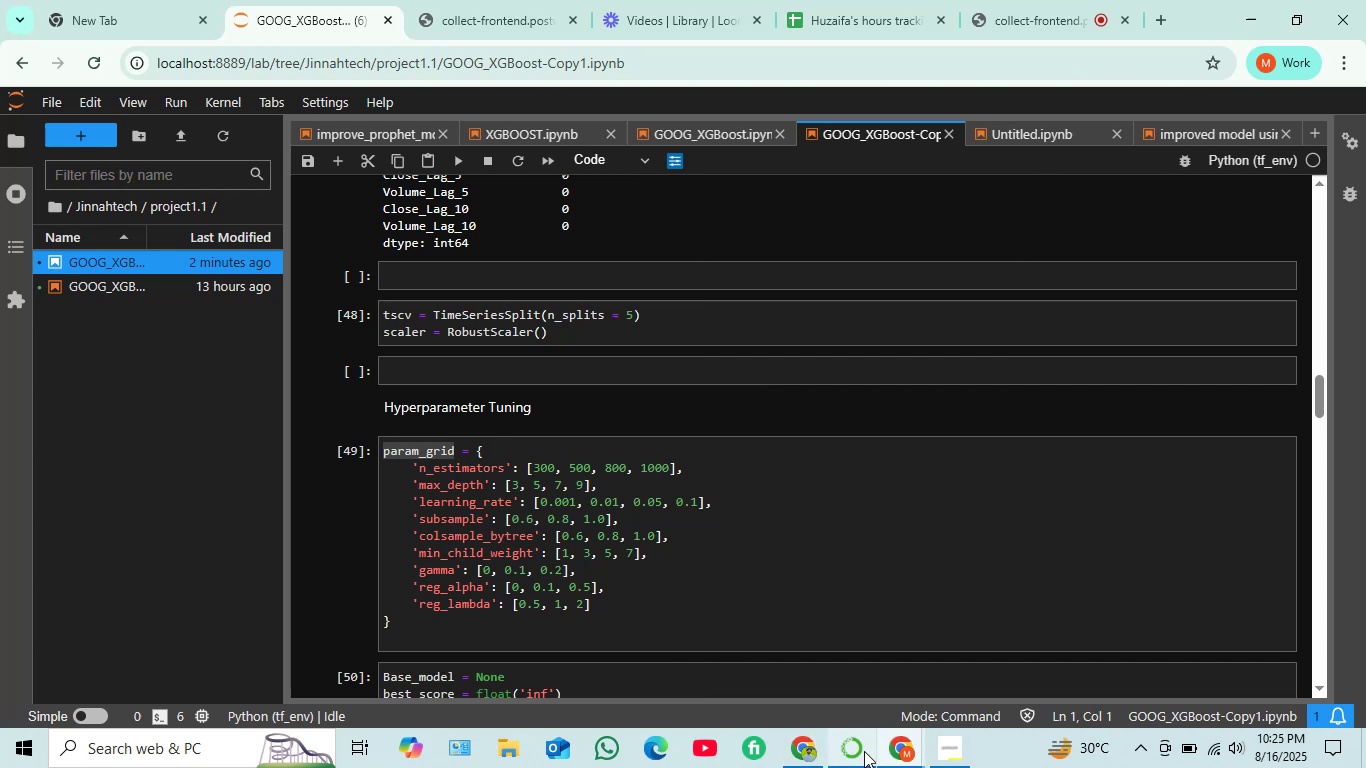 
wait(7.63)
 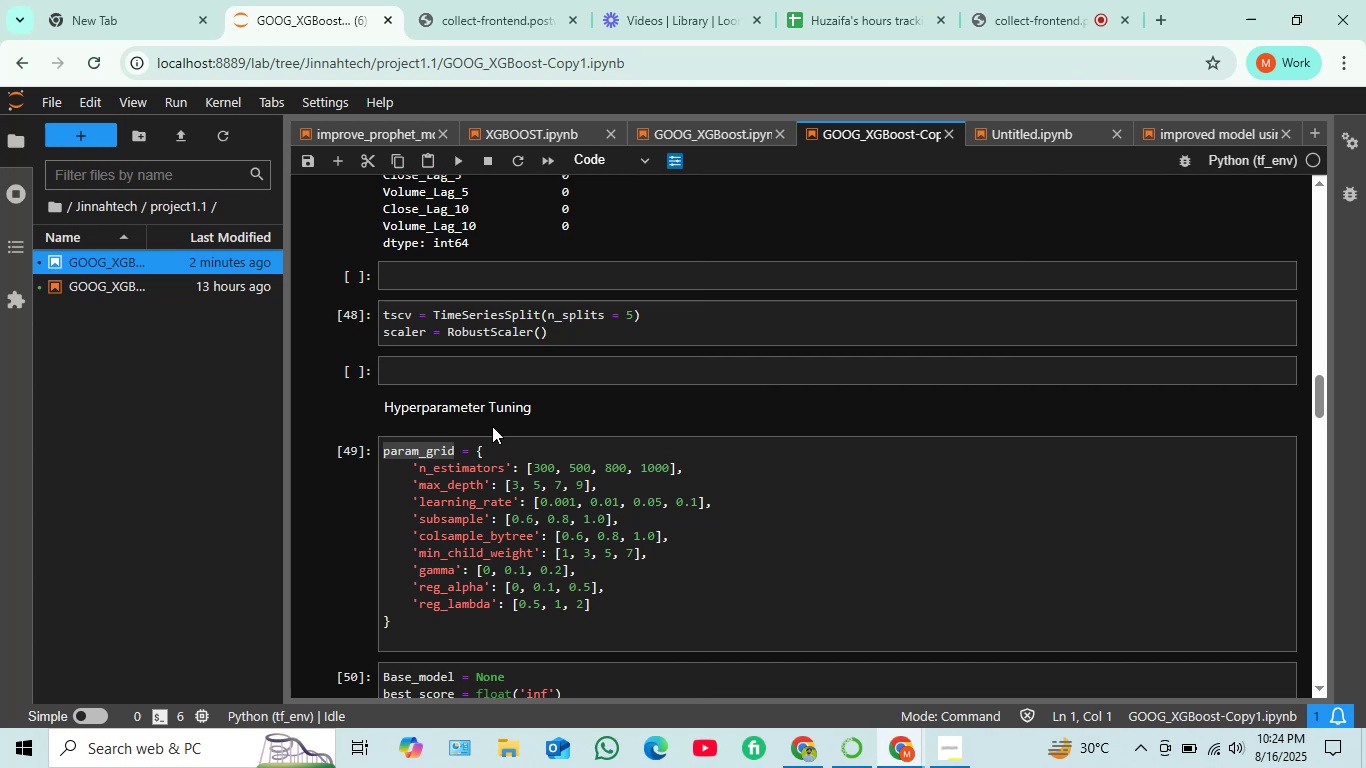 
left_click([811, 761])
 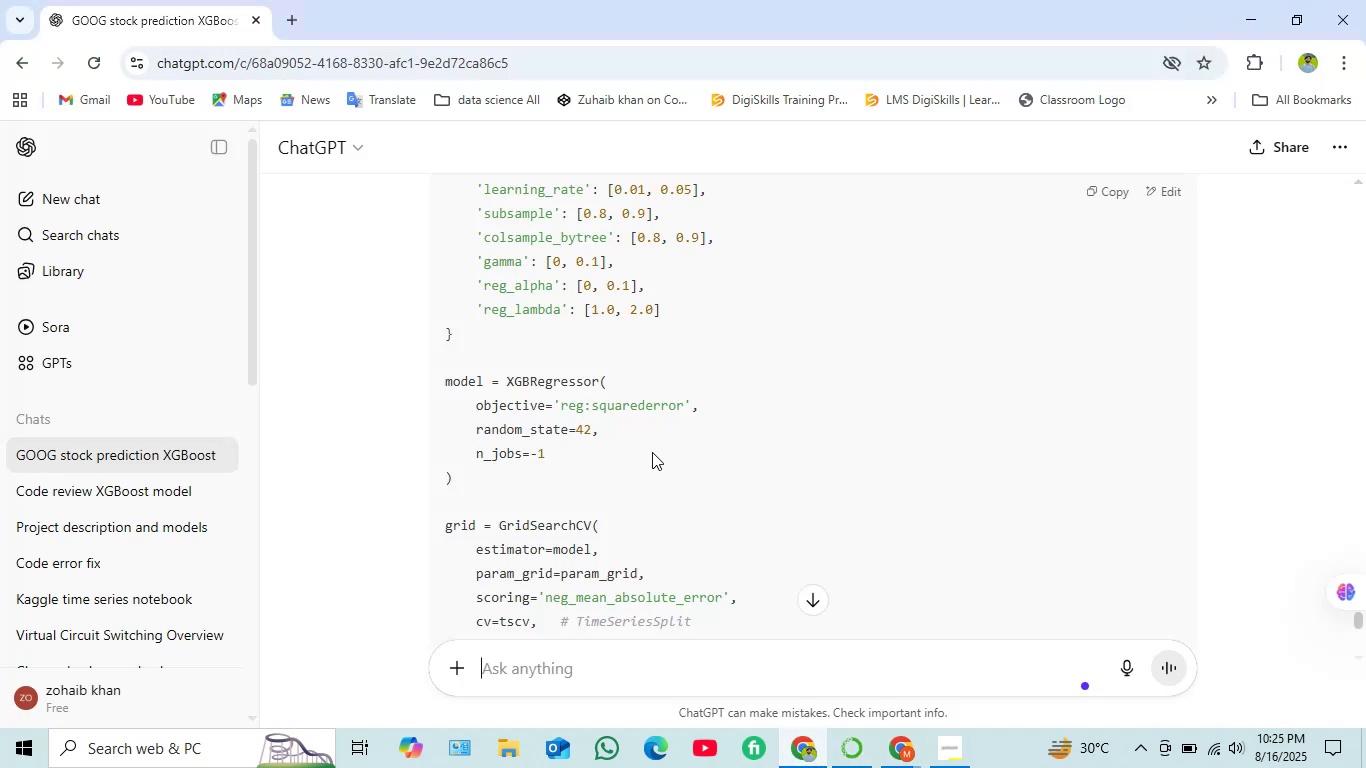 
scroll: coordinate [625, 431], scroll_direction: up, amount: 1.0
 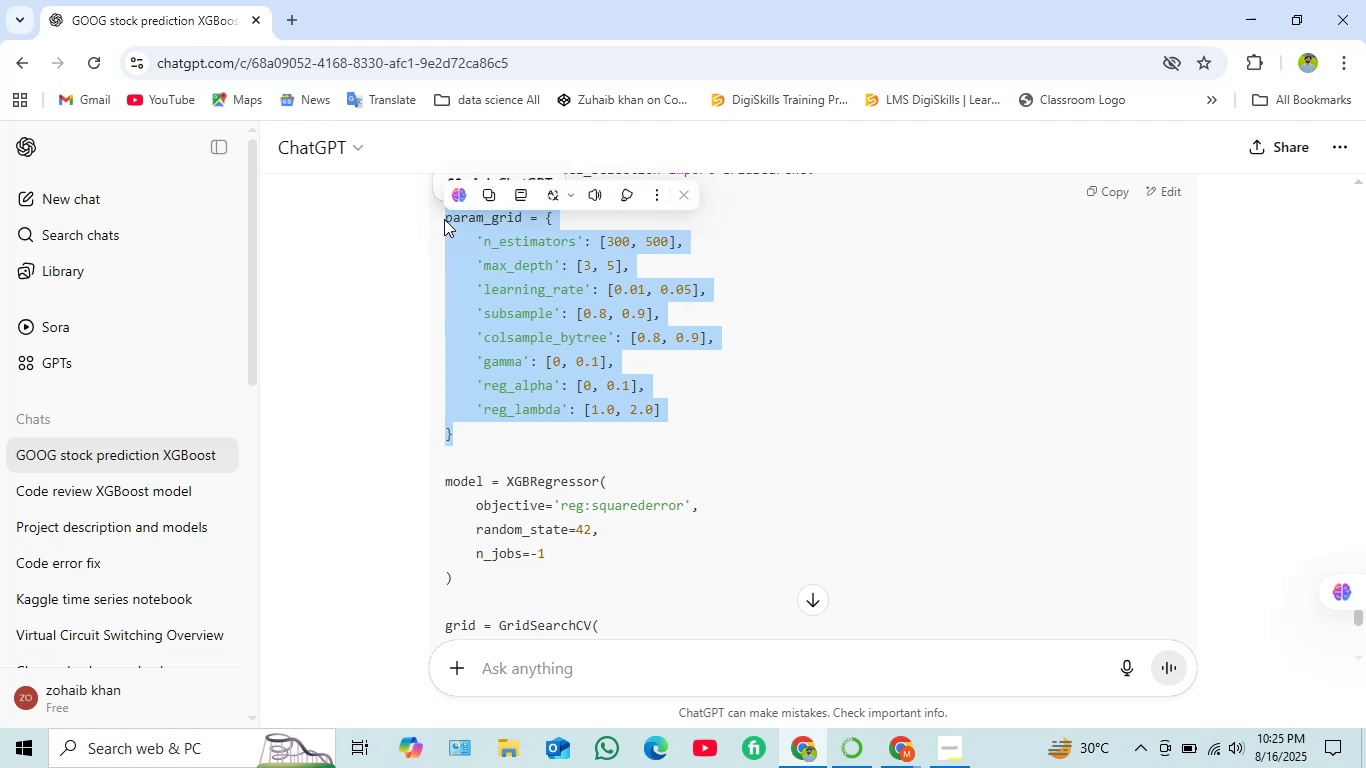 
wait(5.51)
 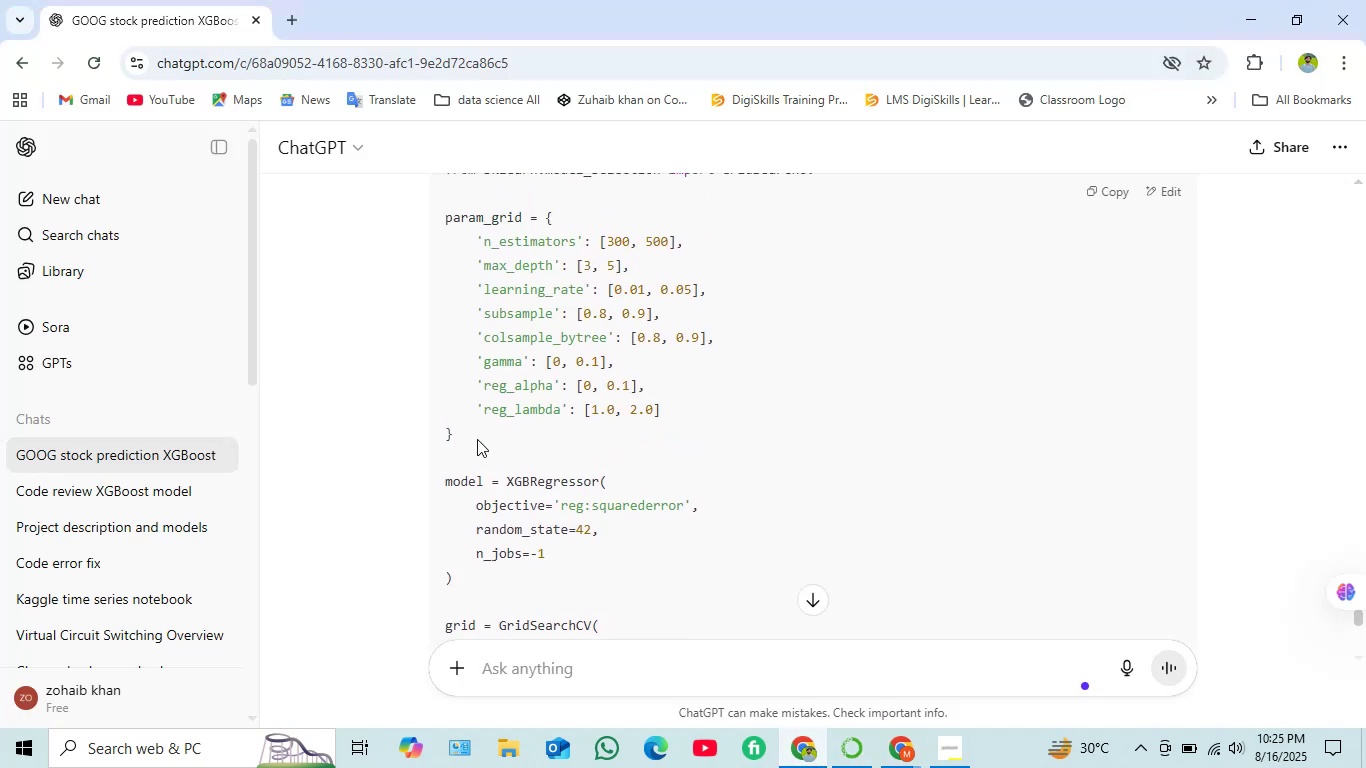 
key(Control+C)
 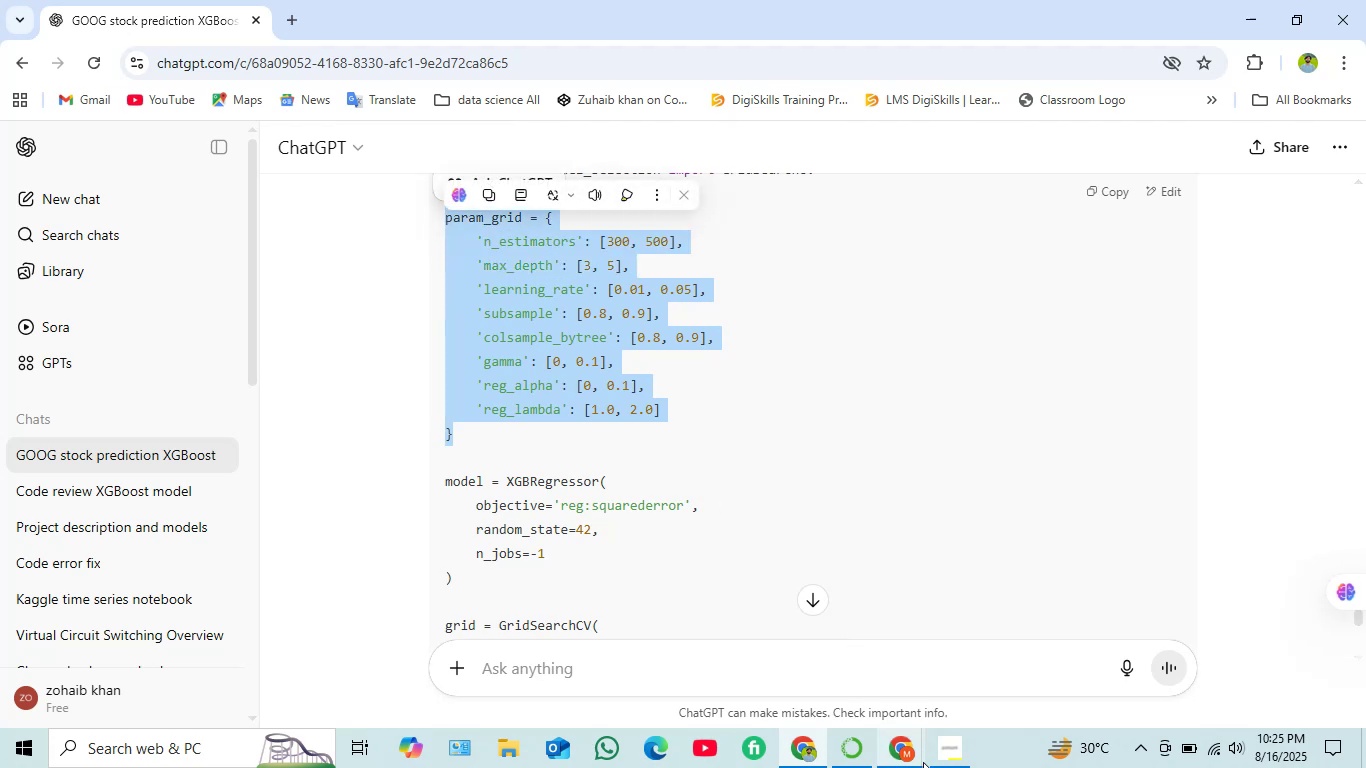 
left_click([906, 756])
 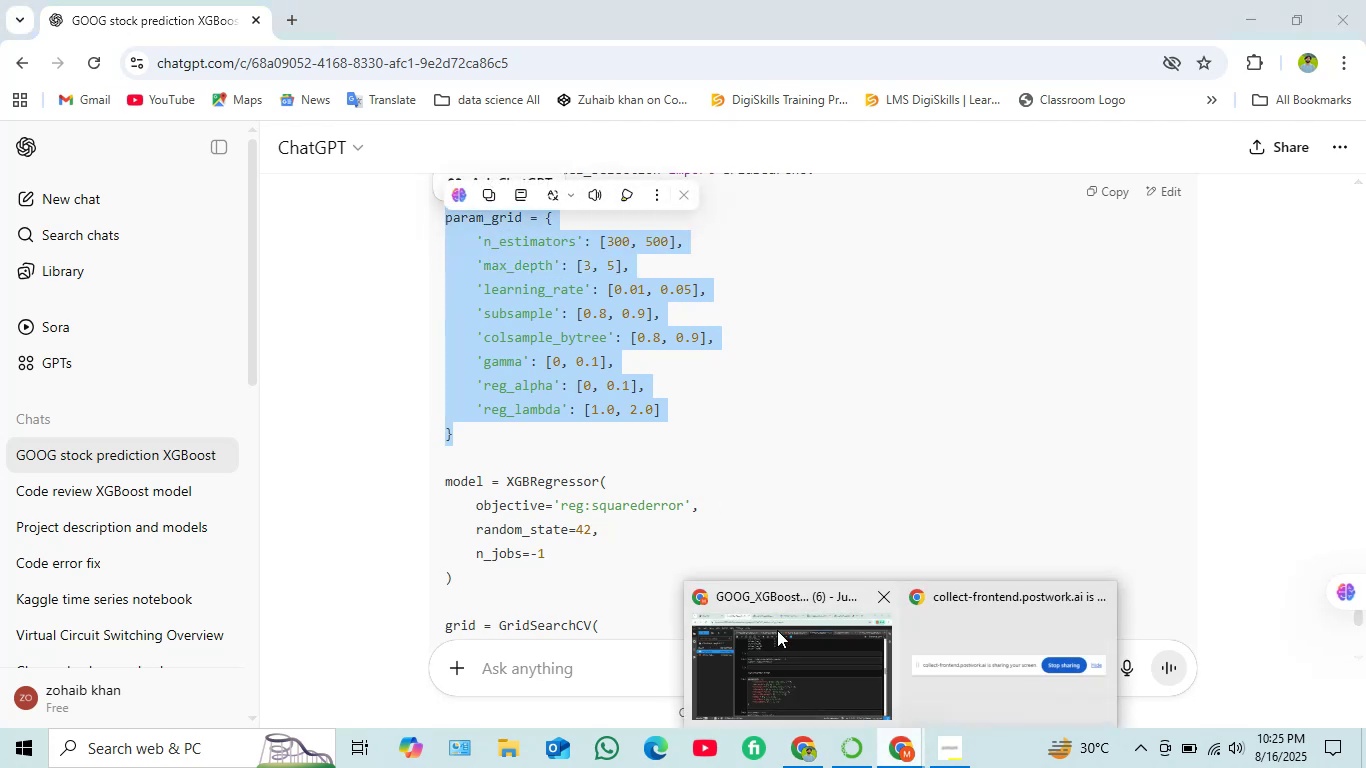 
left_click([786, 651])
 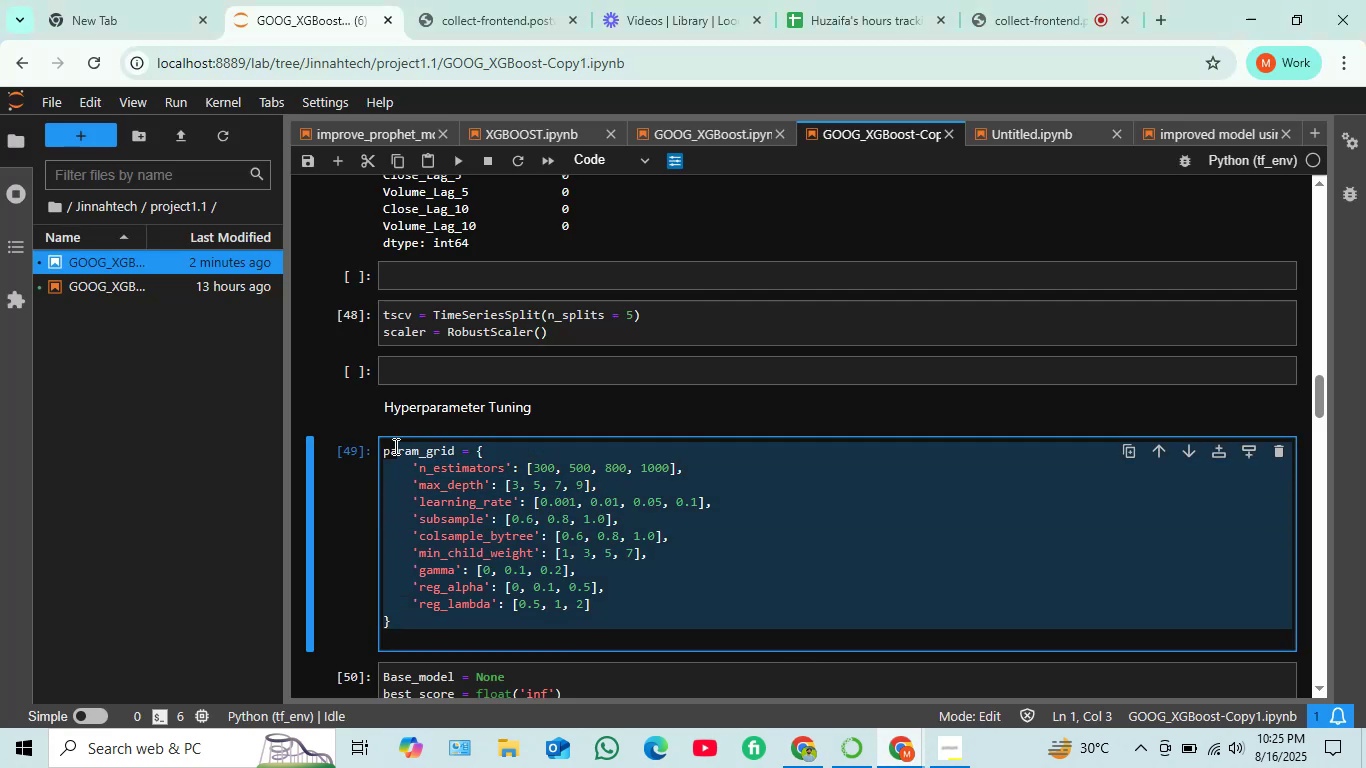 
key(Control+V)
 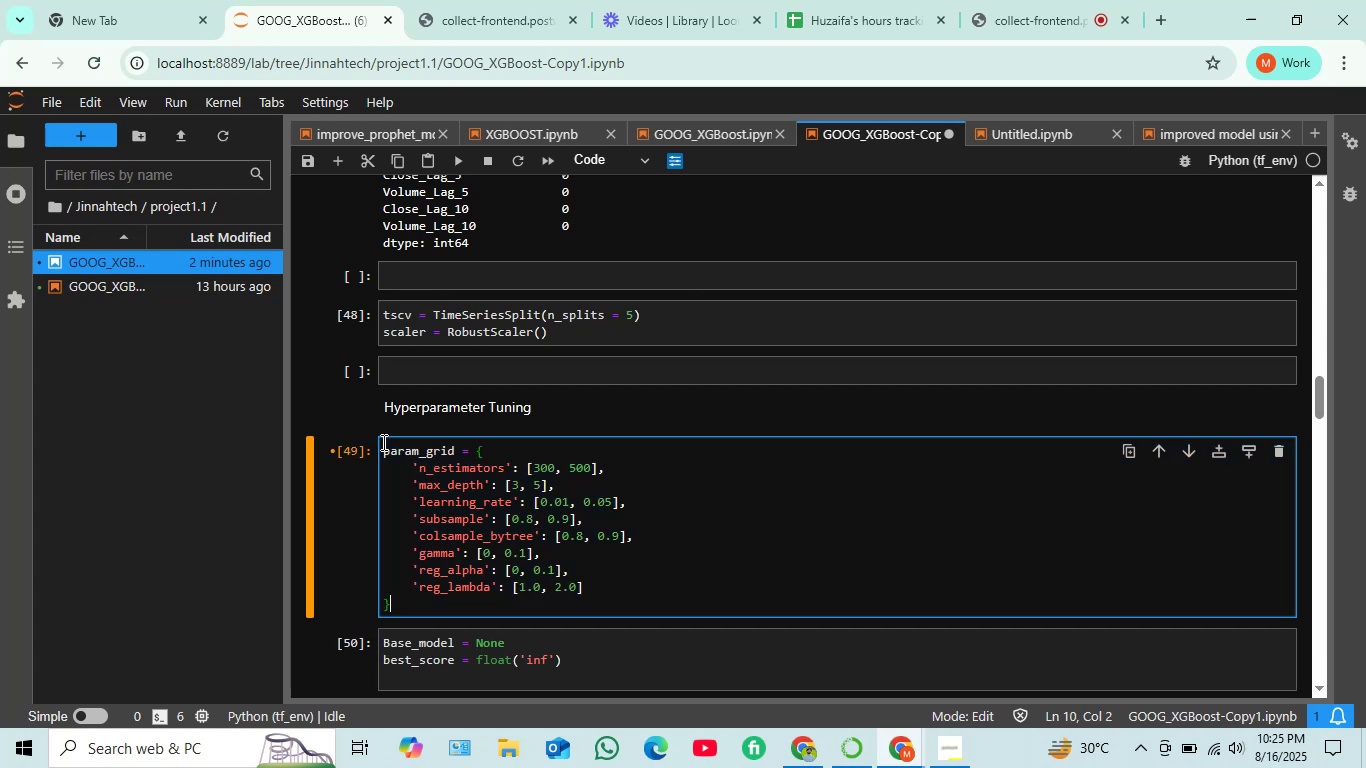 
key(Shift+Enter)
 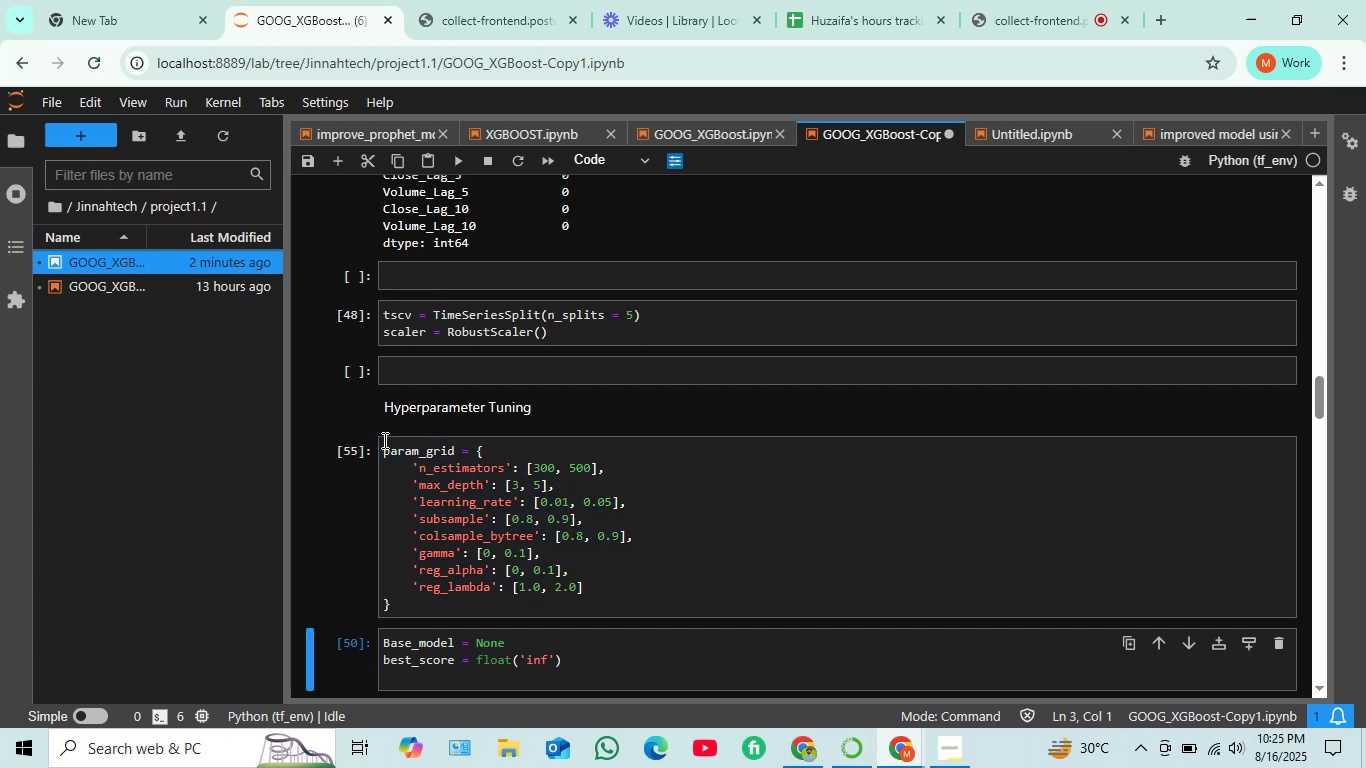 
scroll: coordinate [384, 440], scroll_direction: down, amount: 1.0
 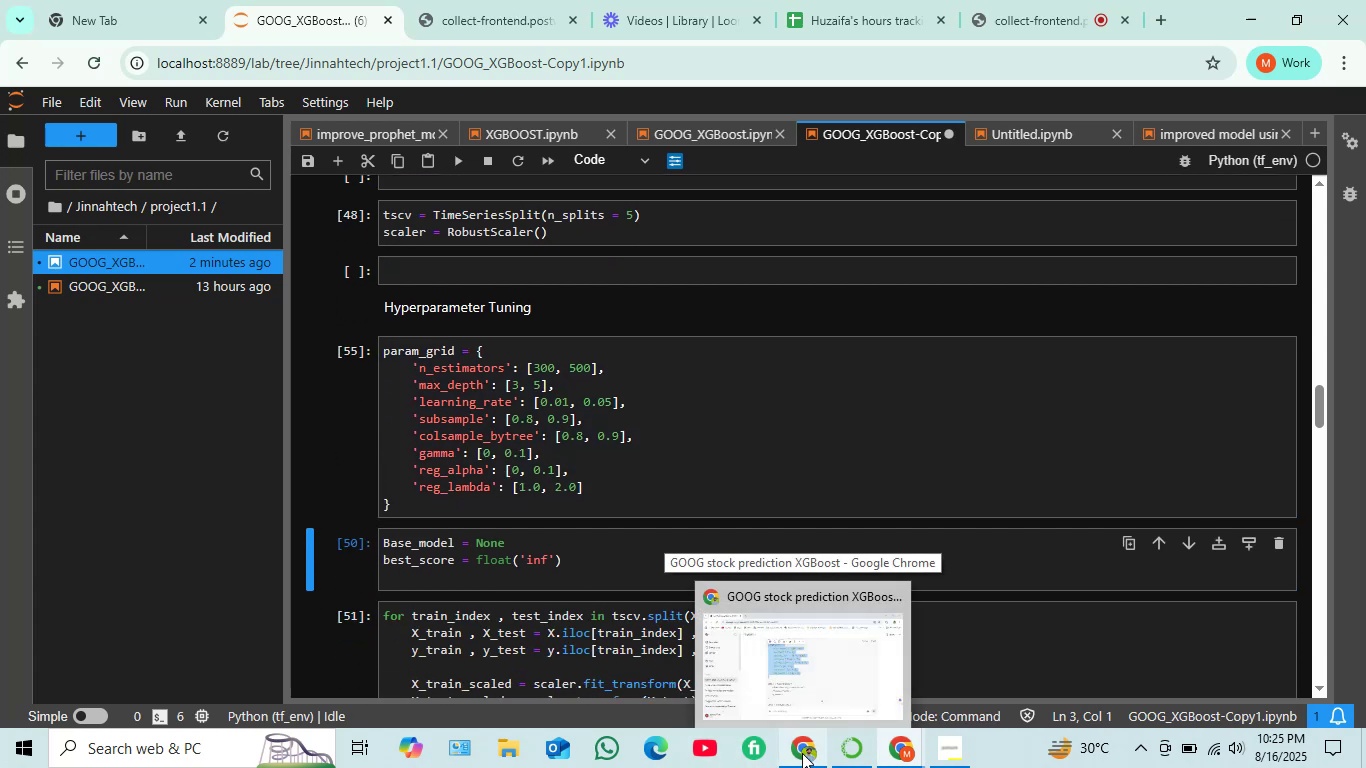 
wait(6.51)
 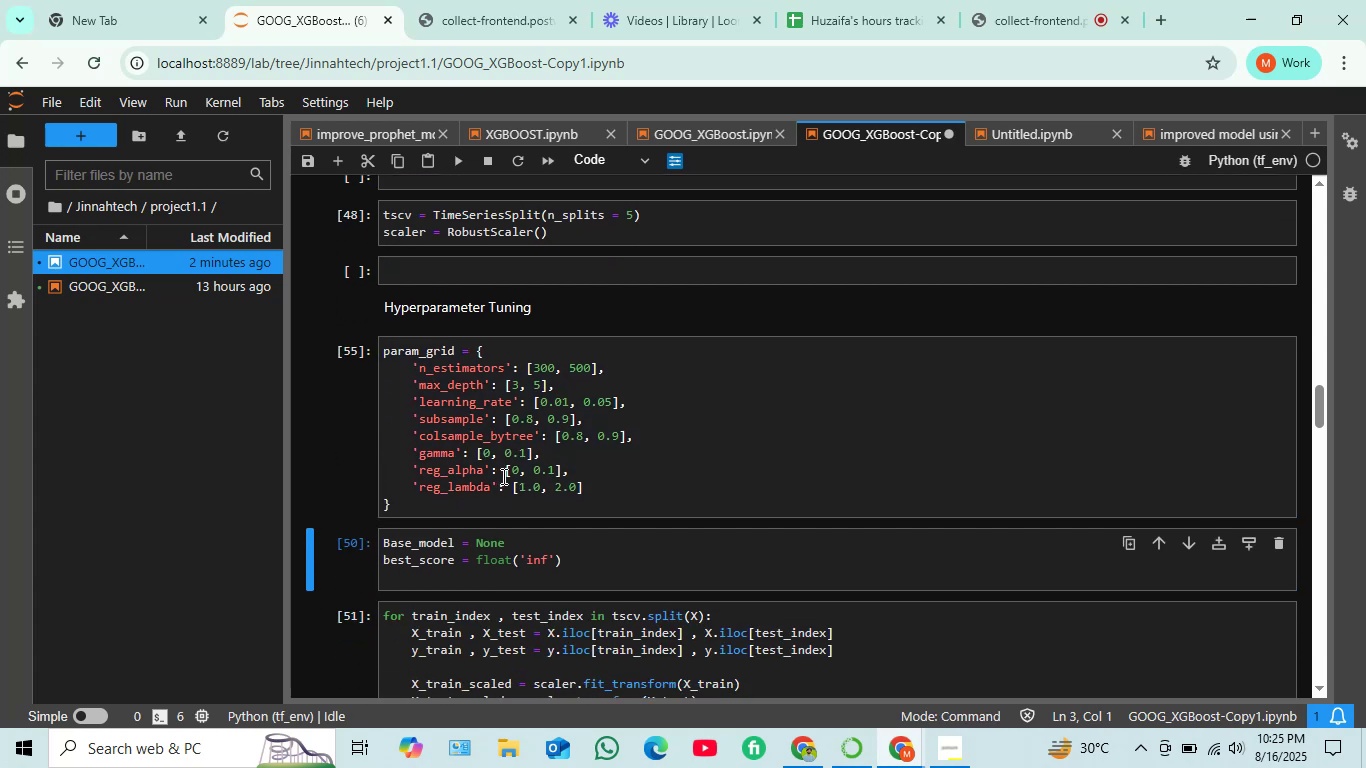 
left_click([804, 747])
 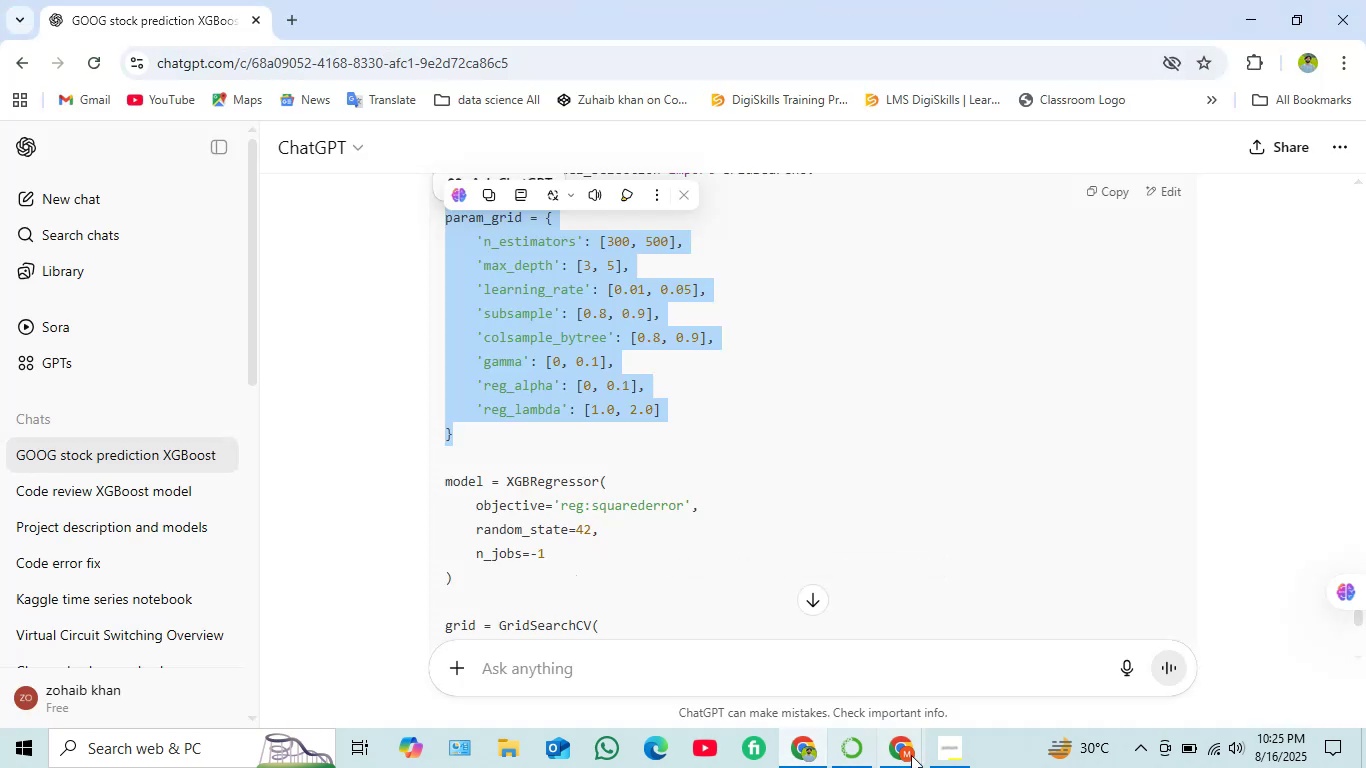 
left_click([903, 755])
 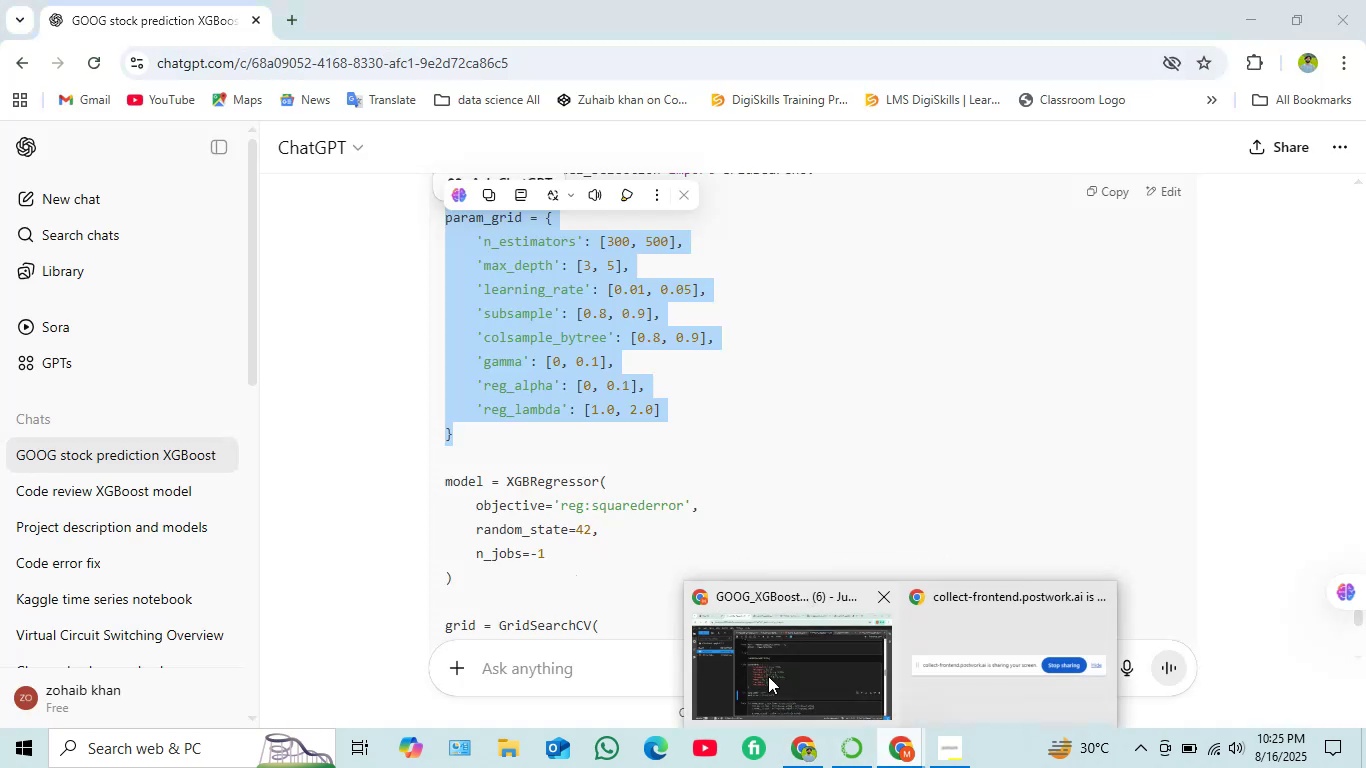 
left_click([776, 685])
 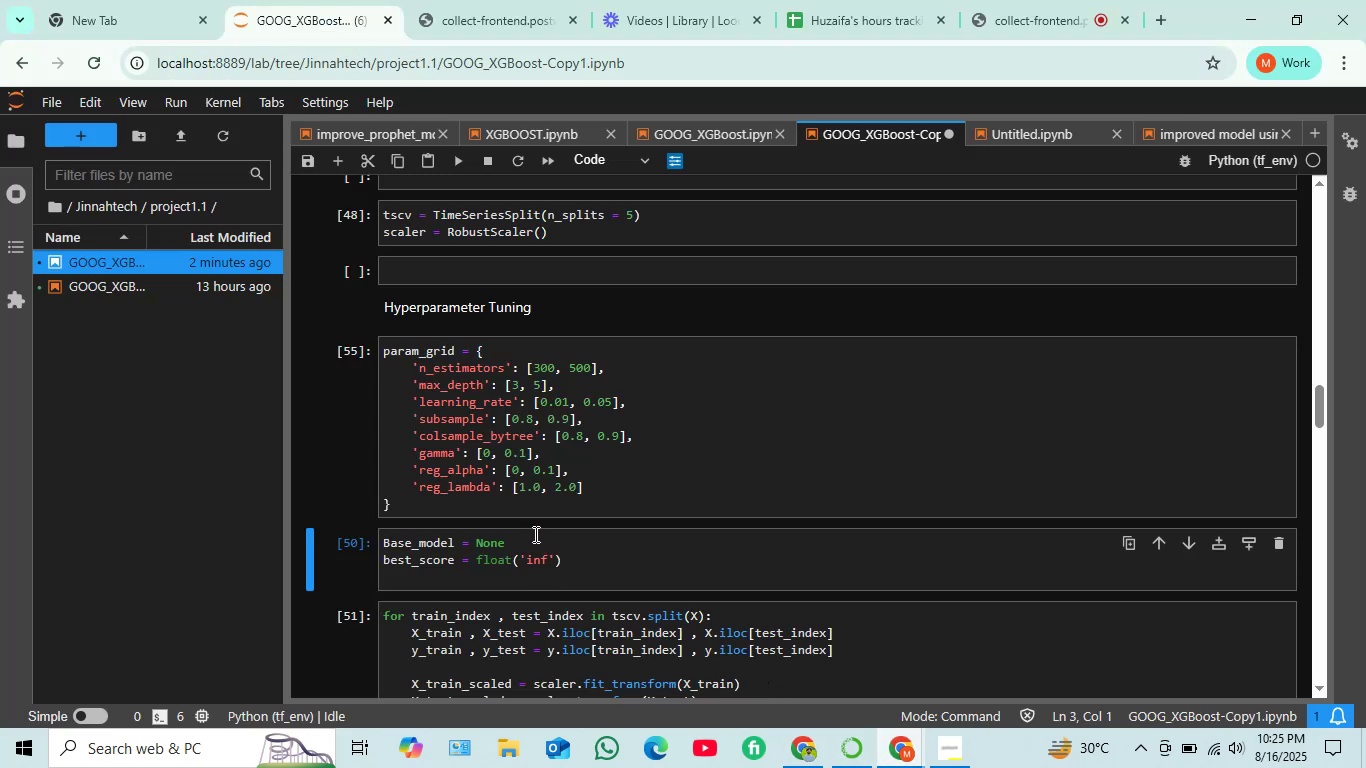 
scroll: coordinate [534, 534], scroll_direction: down, amount: 1.0
 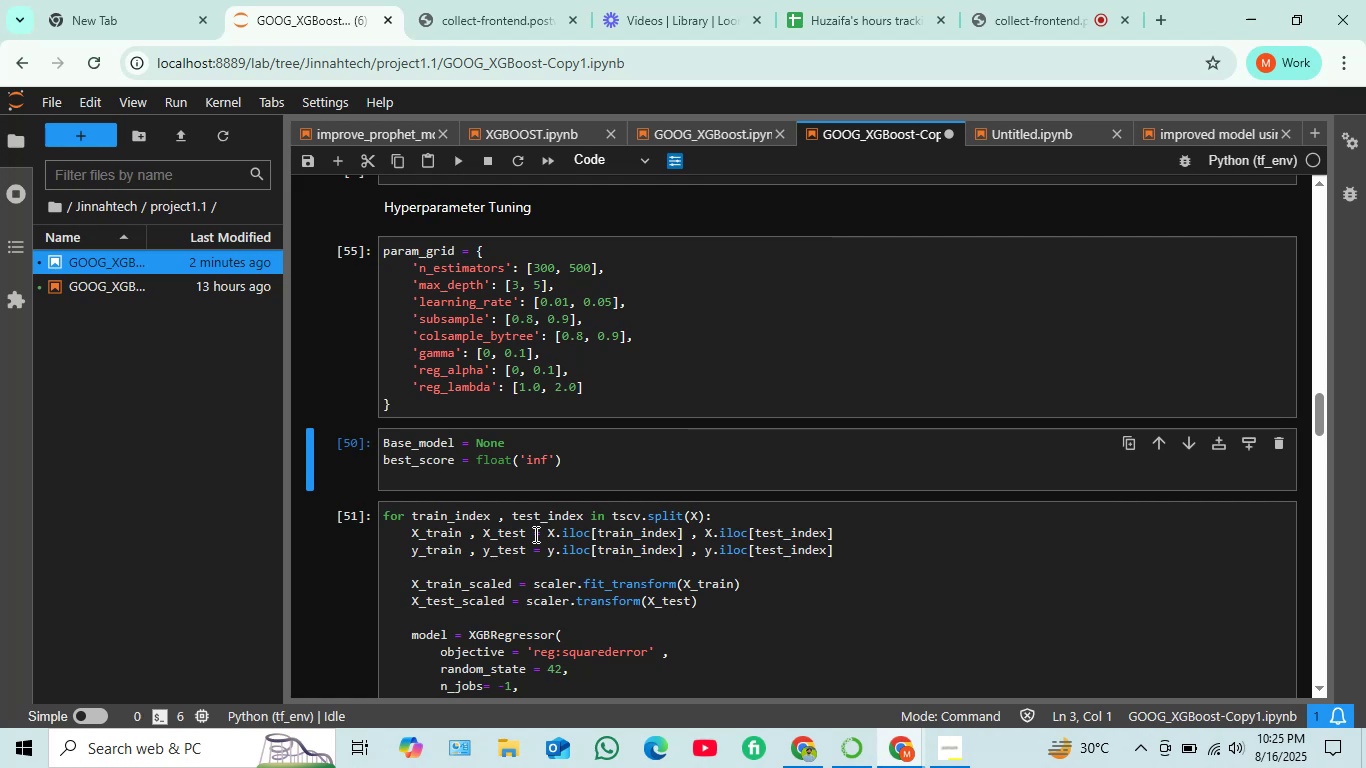 
scroll: coordinate [534, 534], scroll_direction: up, amount: 1.0
 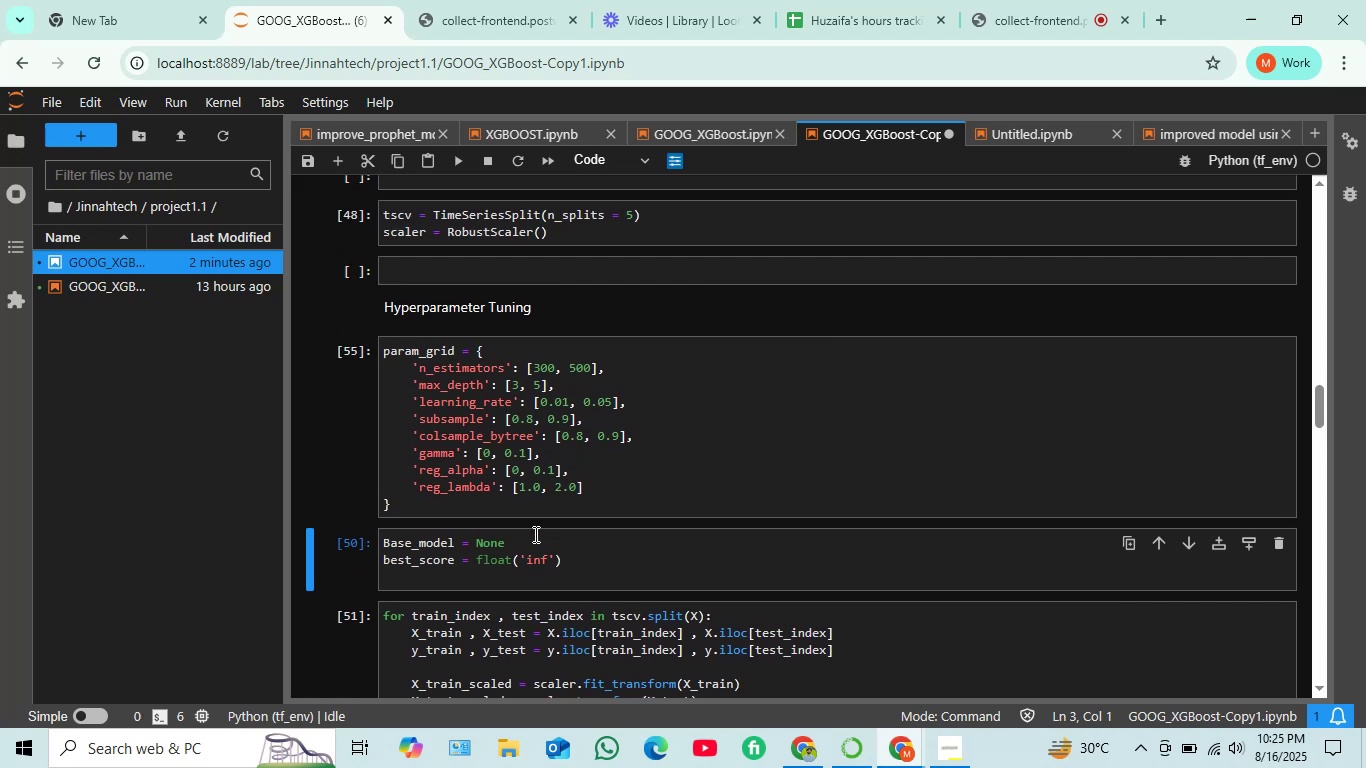 
scroll: coordinate [534, 534], scroll_direction: down, amount: 5.0
 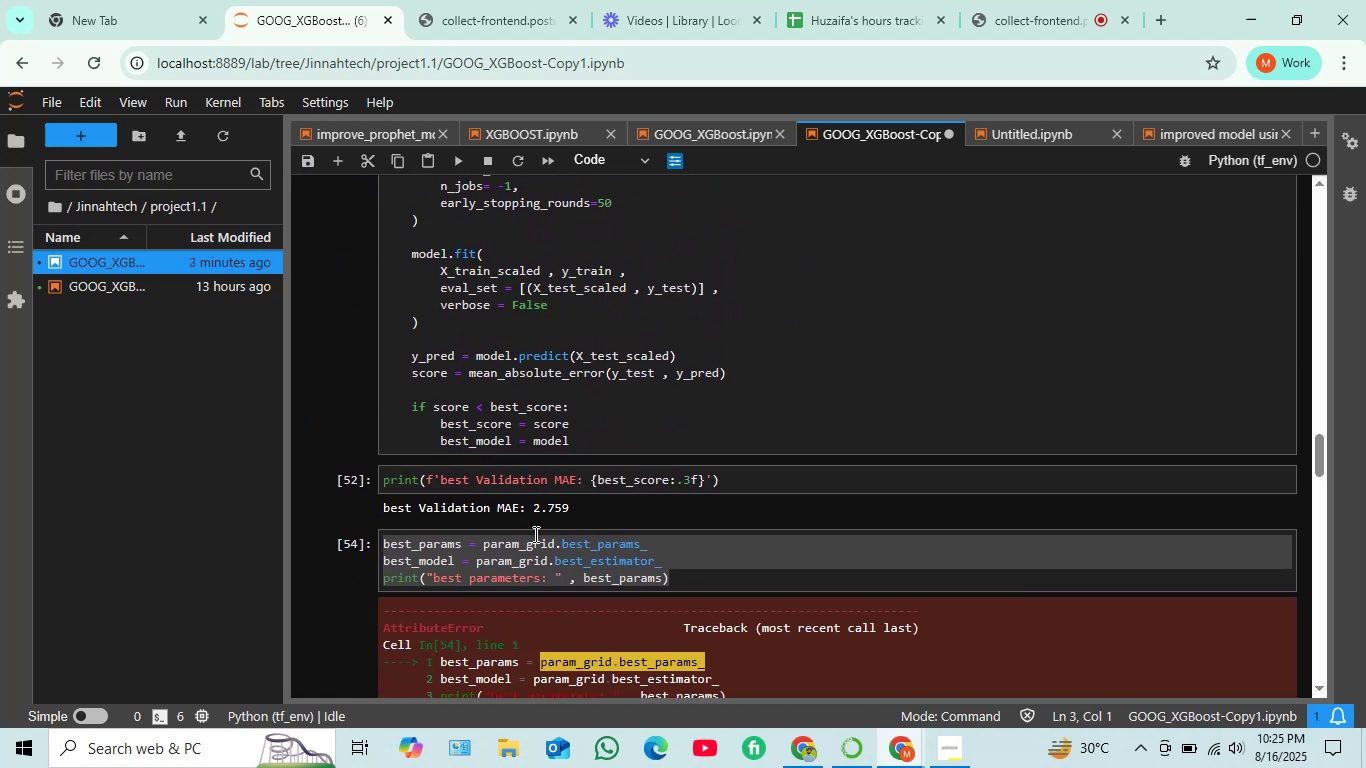 
scroll: coordinate [534, 533], scroll_direction: up, amount: 17.0
 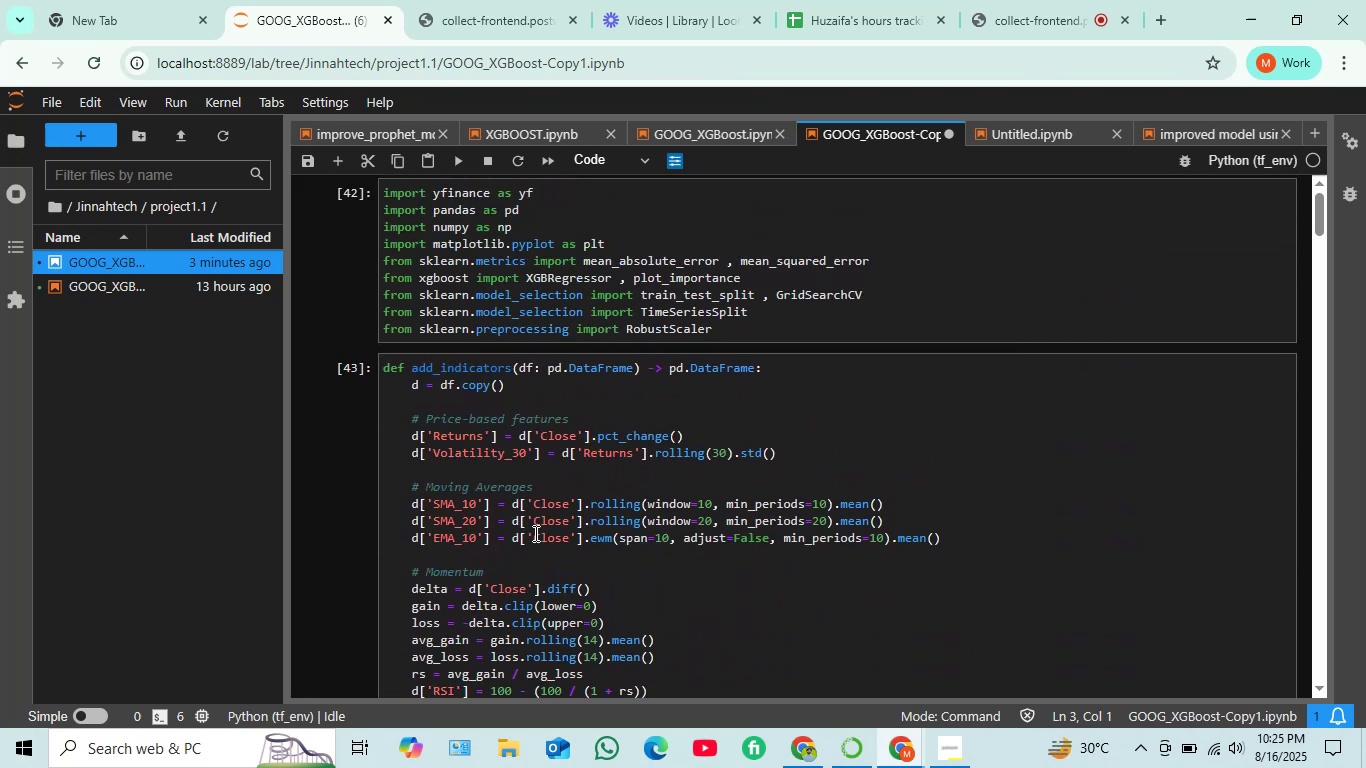 
scroll: coordinate [534, 533], scroll_direction: down, amount: 24.0
 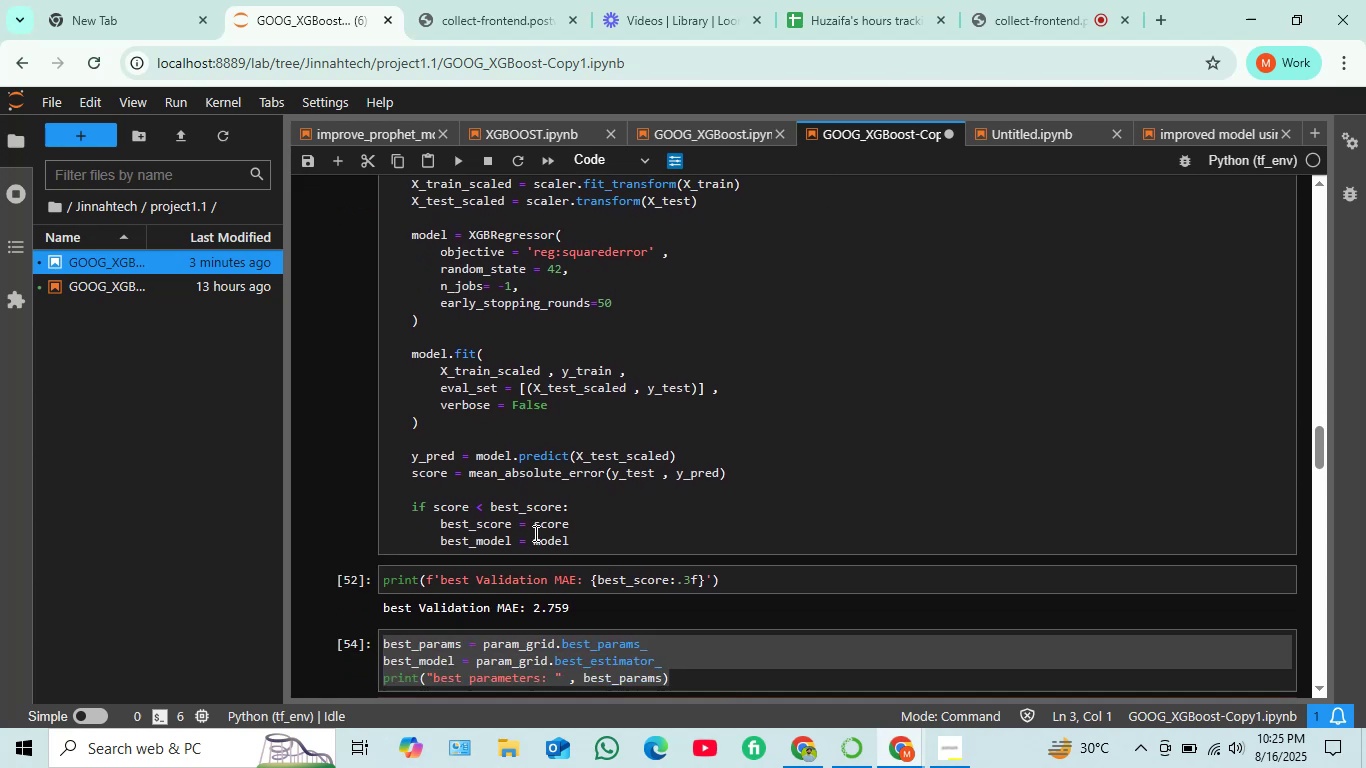 
scroll: coordinate [534, 533], scroll_direction: up, amount: 2.0
 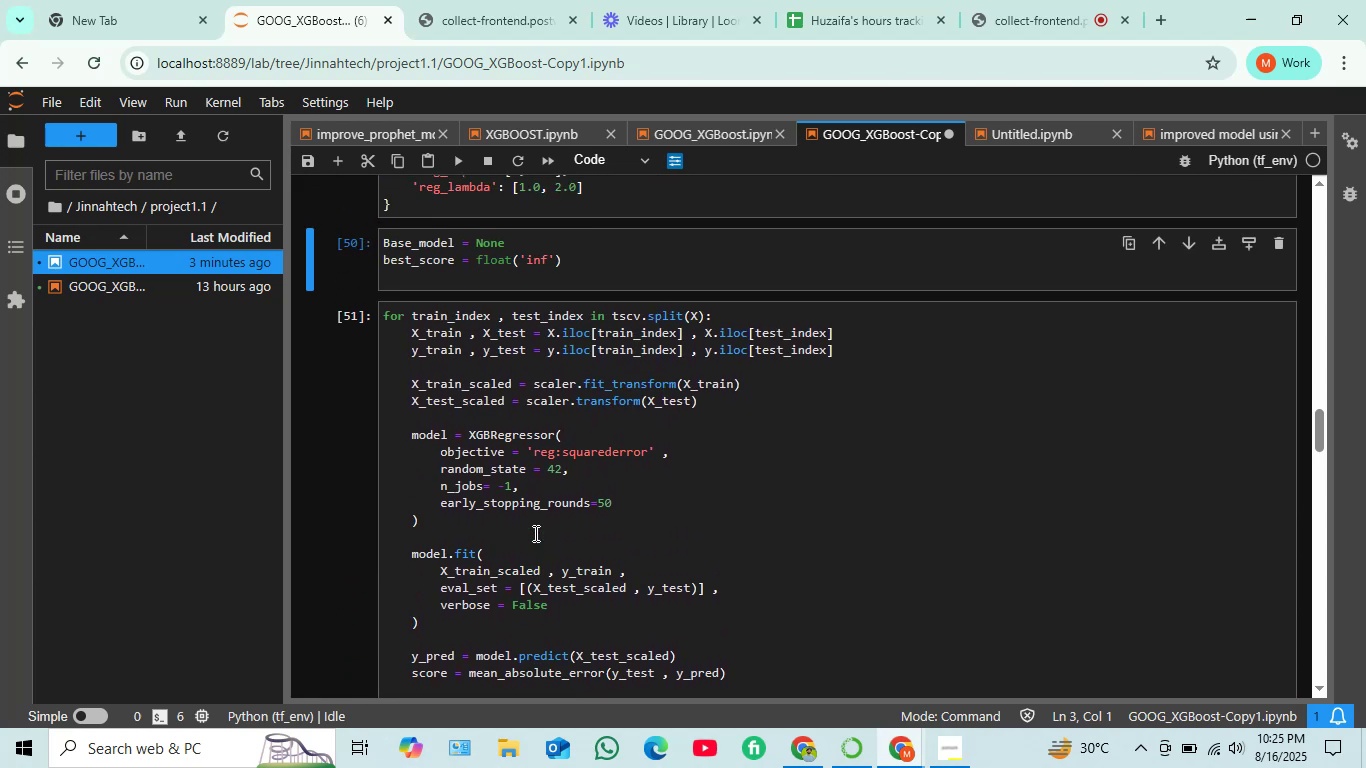 
scroll: coordinate [534, 533], scroll_direction: down, amount: 3.0
 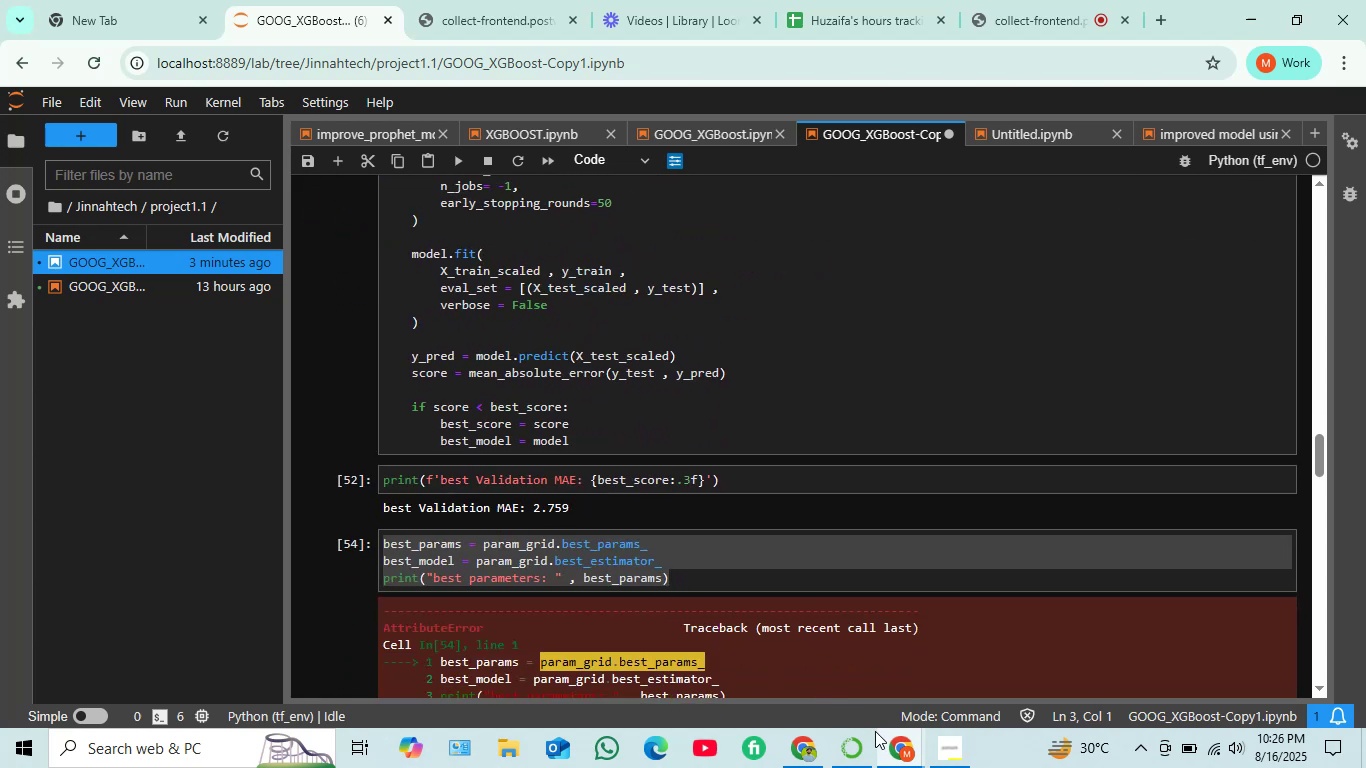 
left_click([902, 754])
 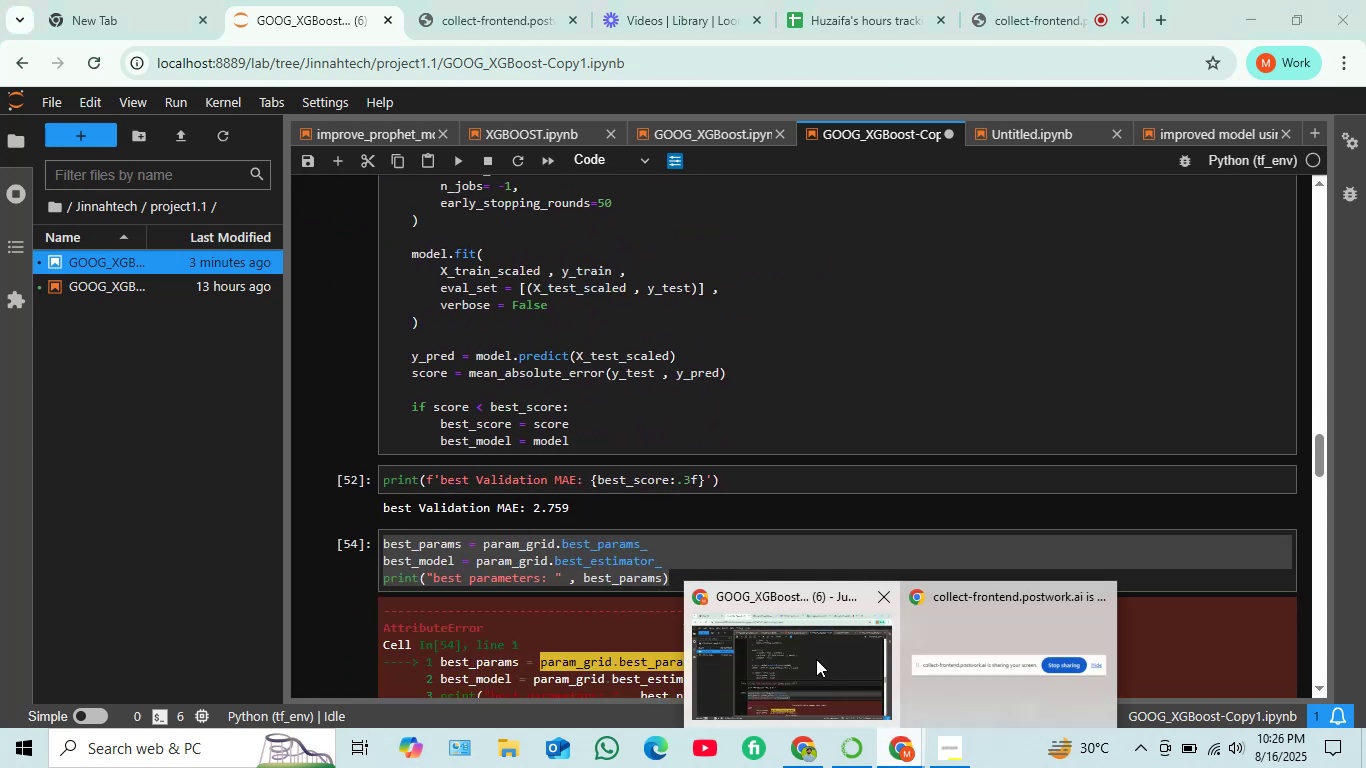 
left_click([816, 659])
 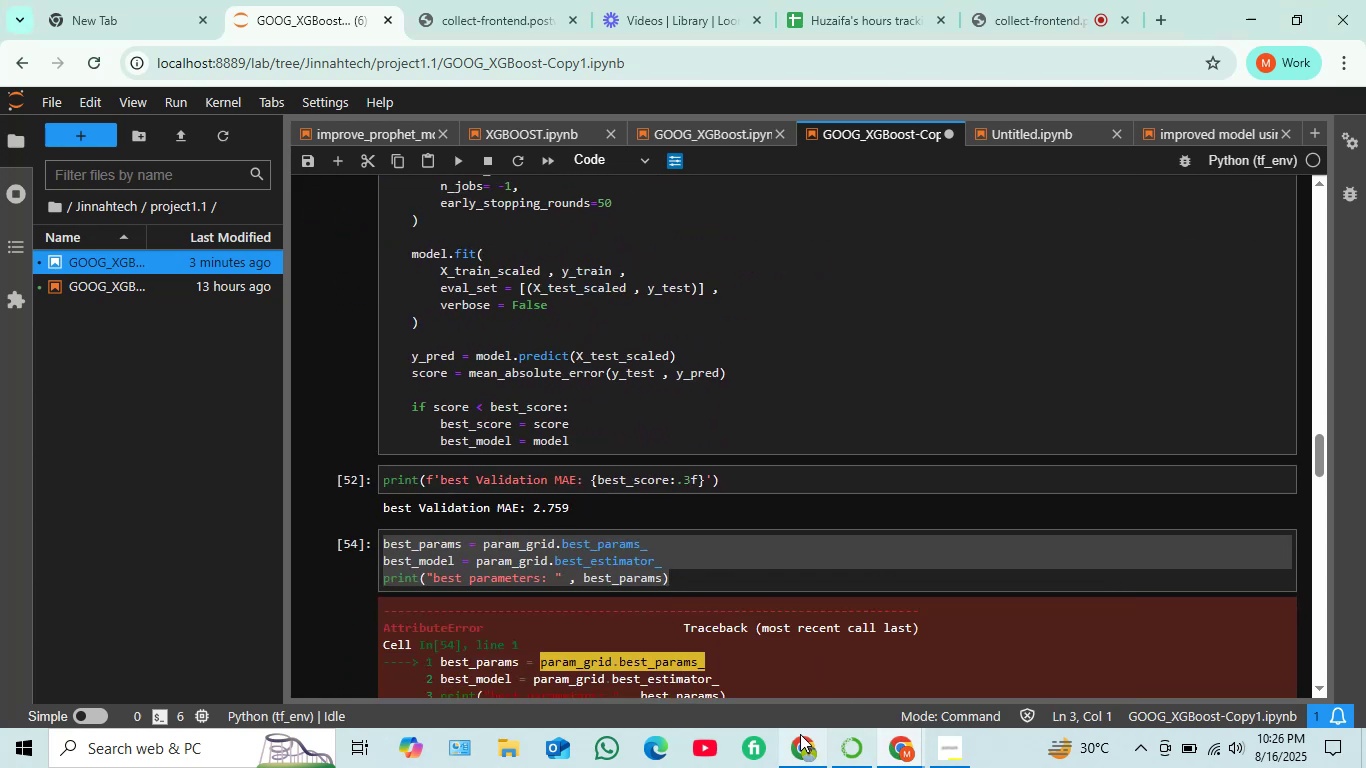 
left_click([797, 746])
 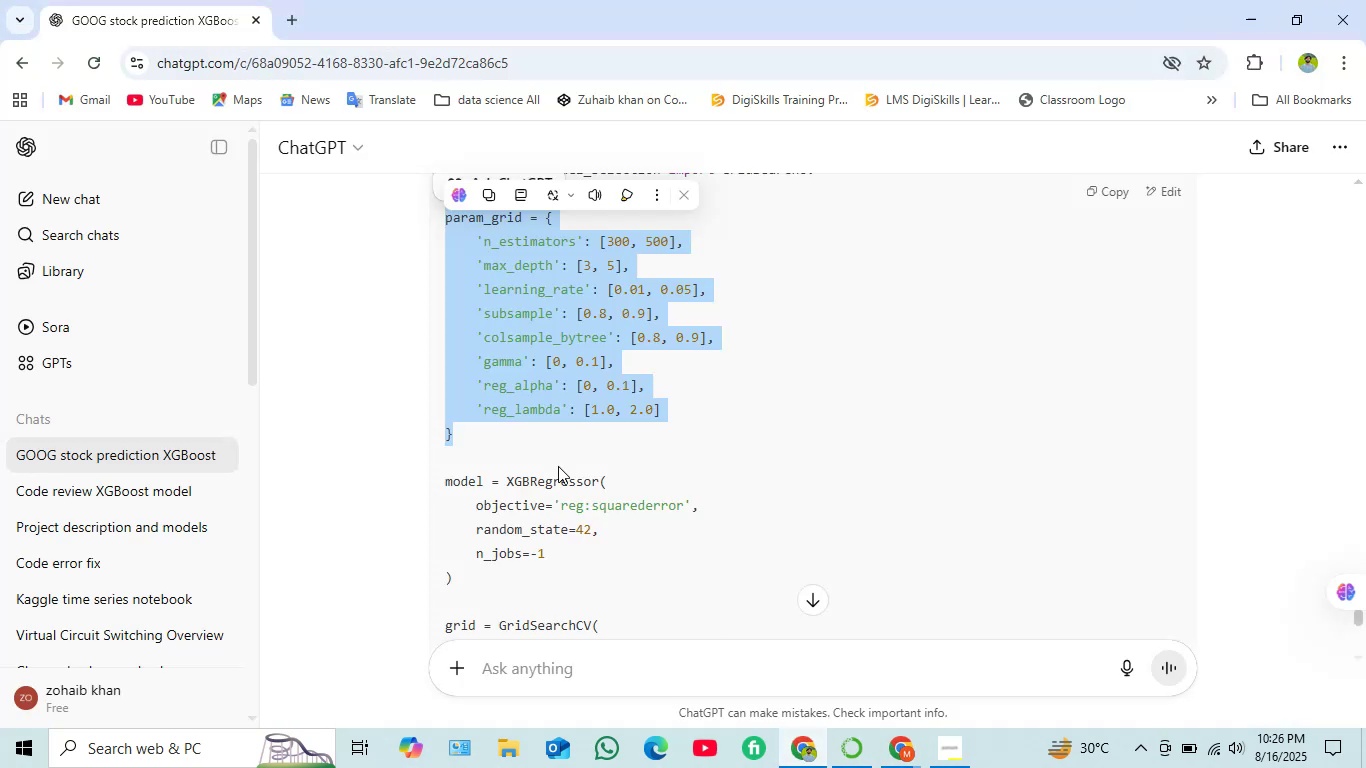 
scroll: coordinate [555, 460], scroll_direction: down, amount: 5.0
 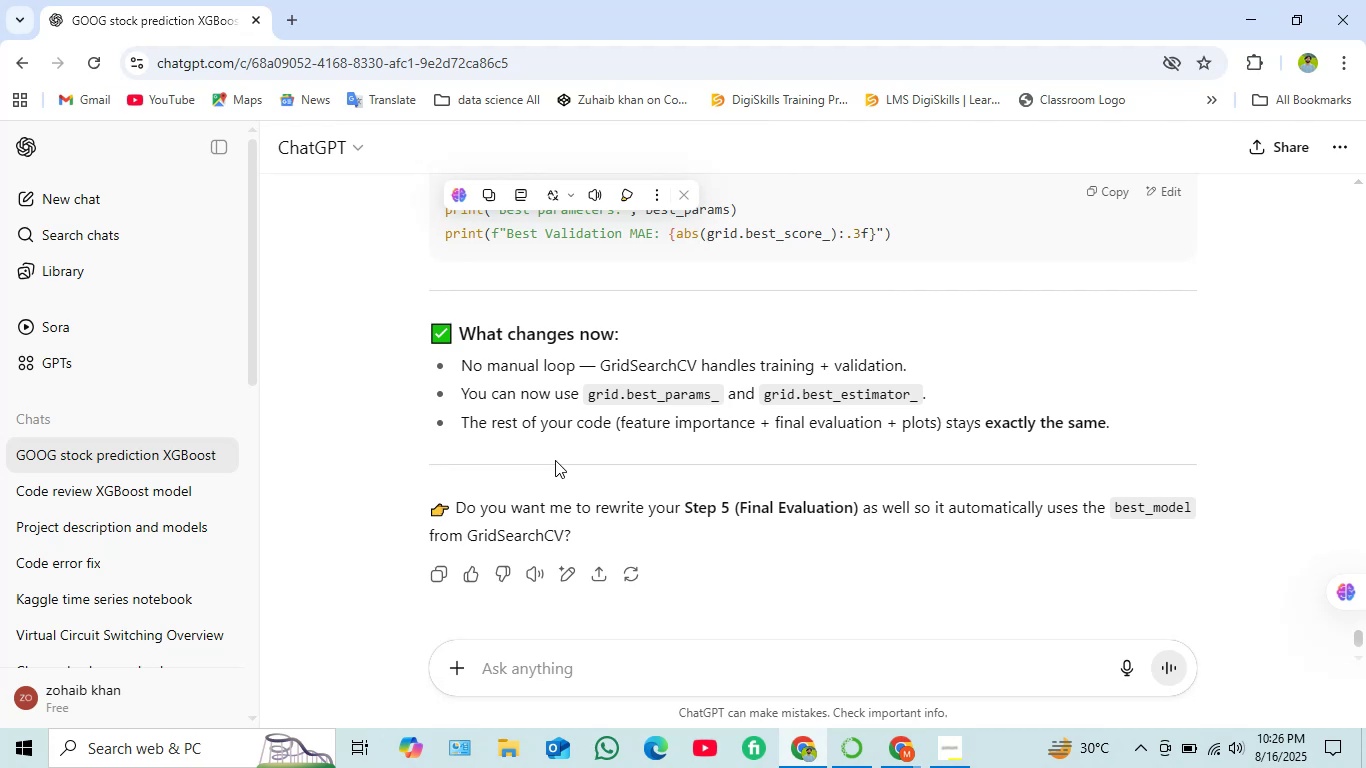 
wait(10.33)
 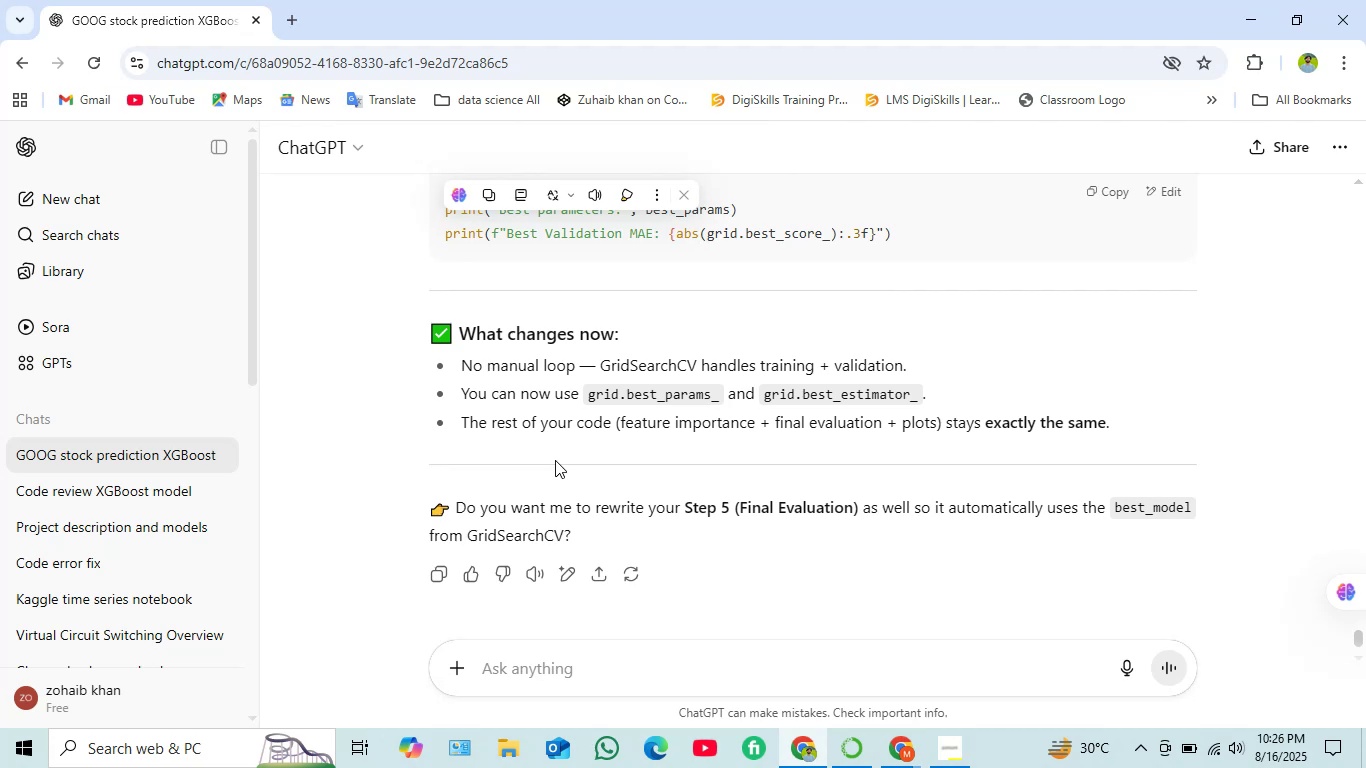 
type(yes please)
 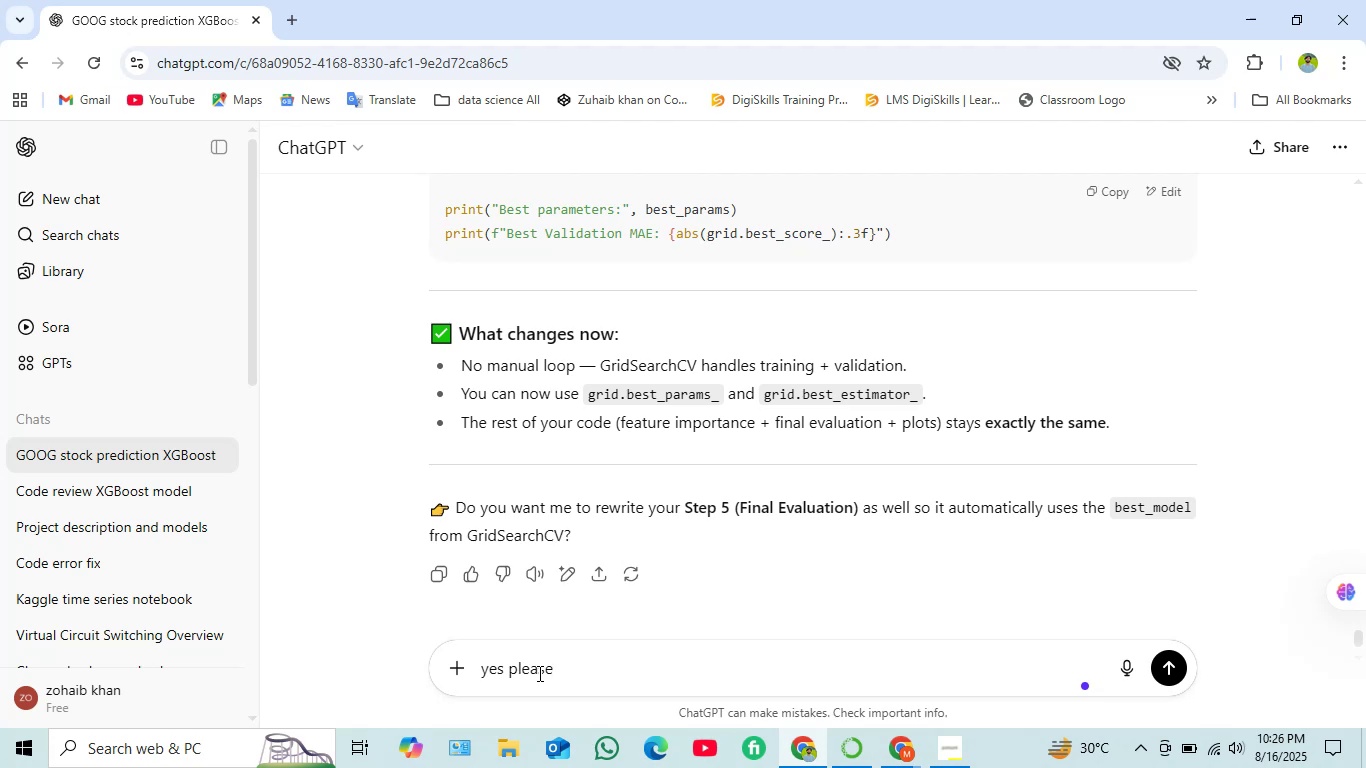 
key(Enter)
 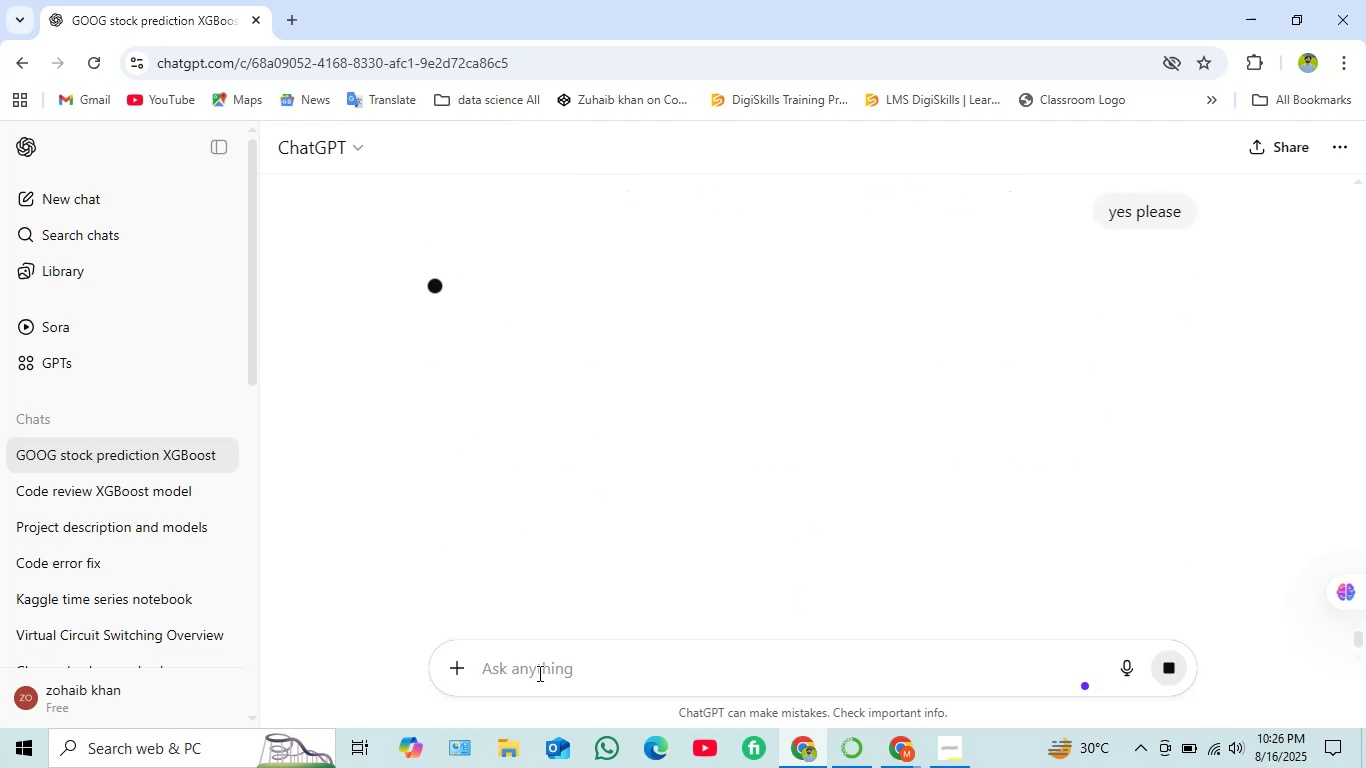 
scroll: coordinate [629, 582], scroll_direction: up, amount: 2.0
 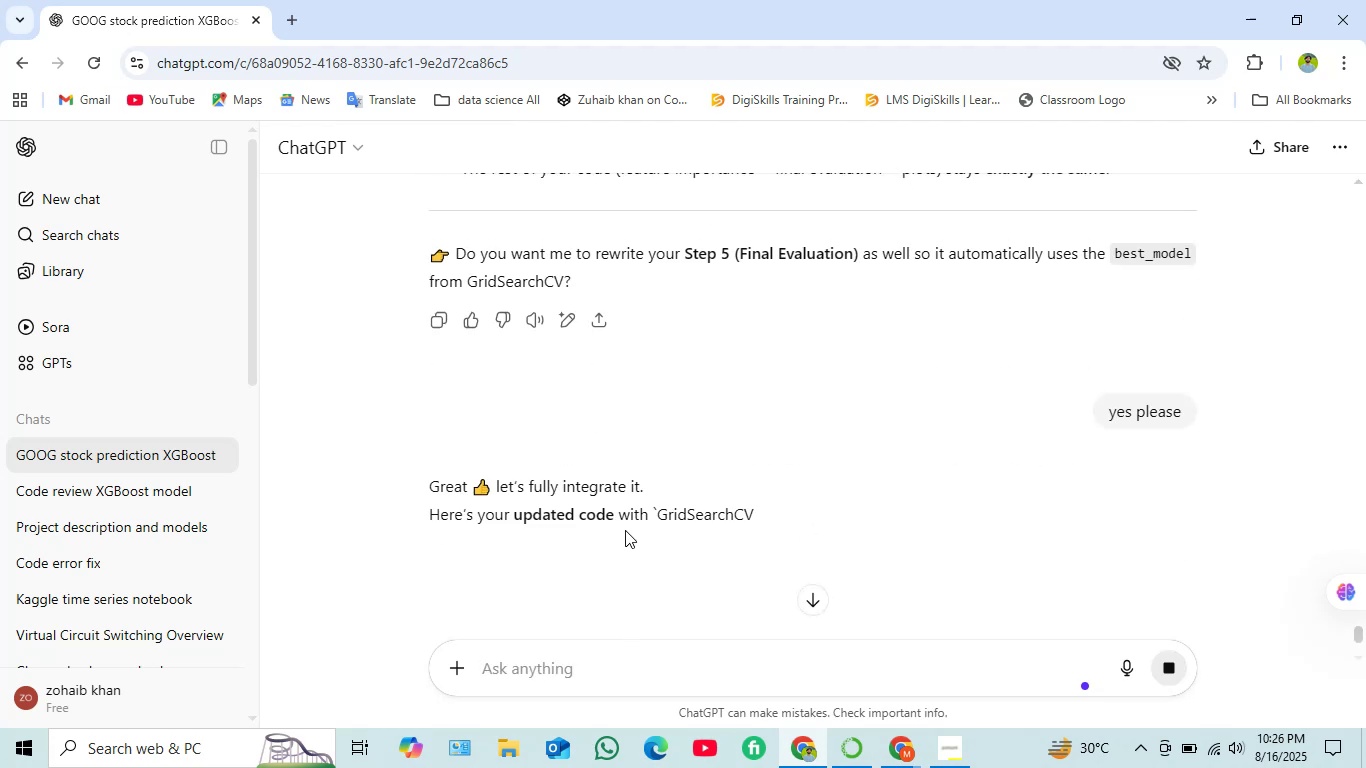 
scroll: coordinate [626, 456], scroll_direction: down, amount: 12.0
 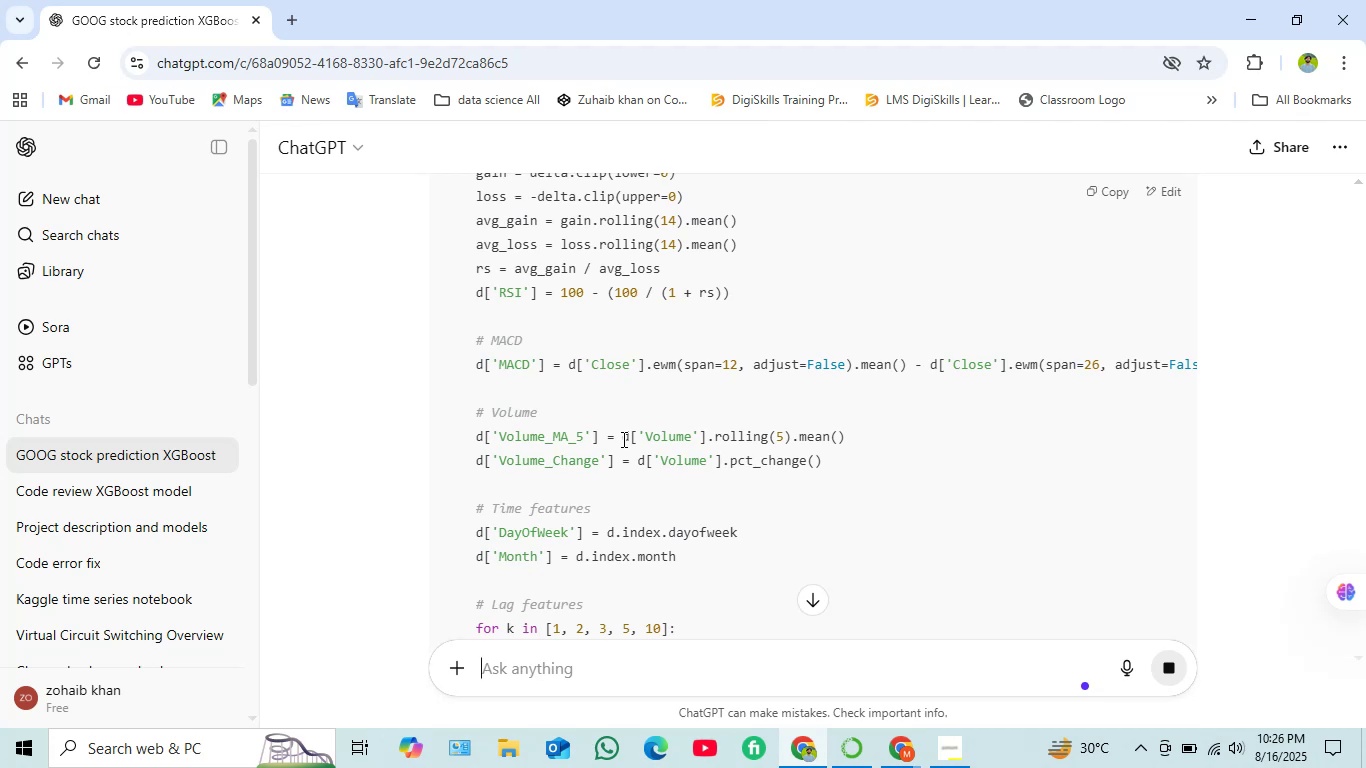 
wait(5.21)
 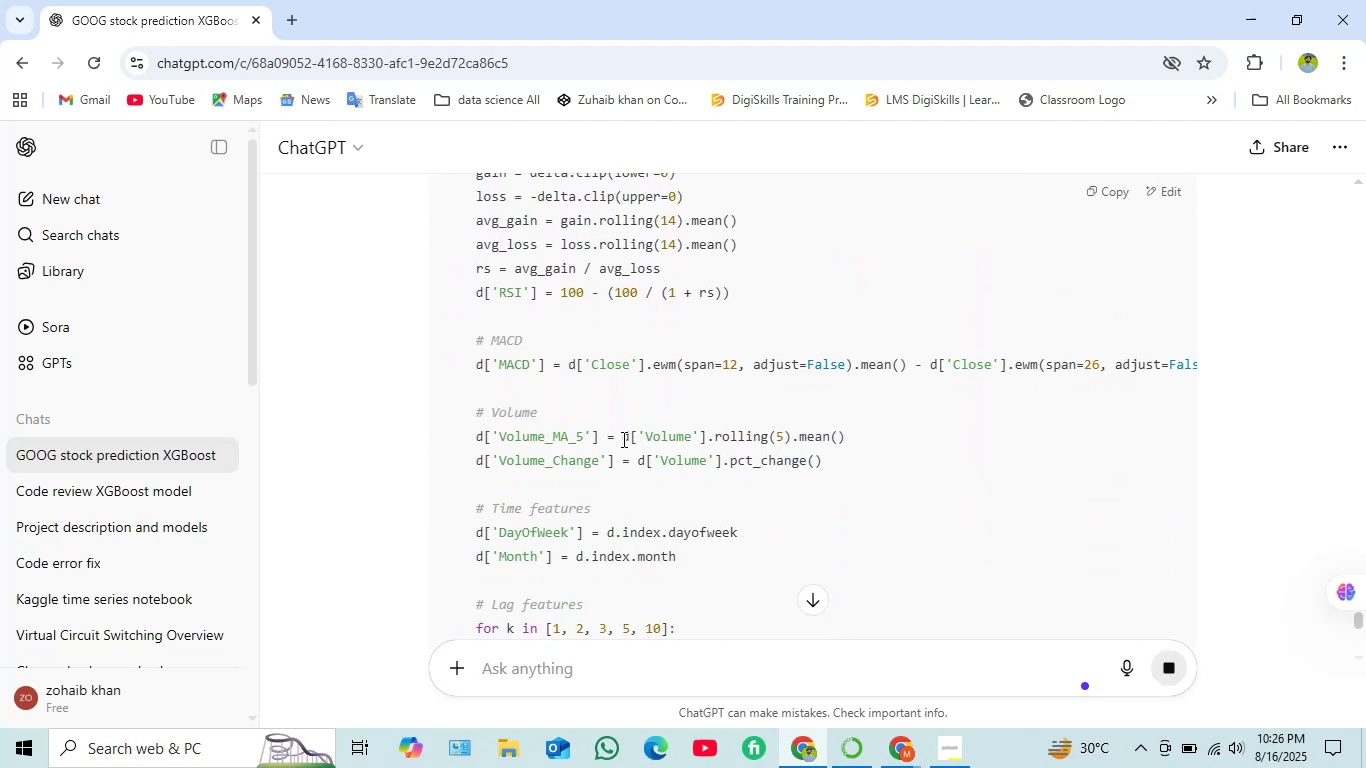 
scroll: coordinate [622, 438], scroll_direction: down, amount: 3.0
 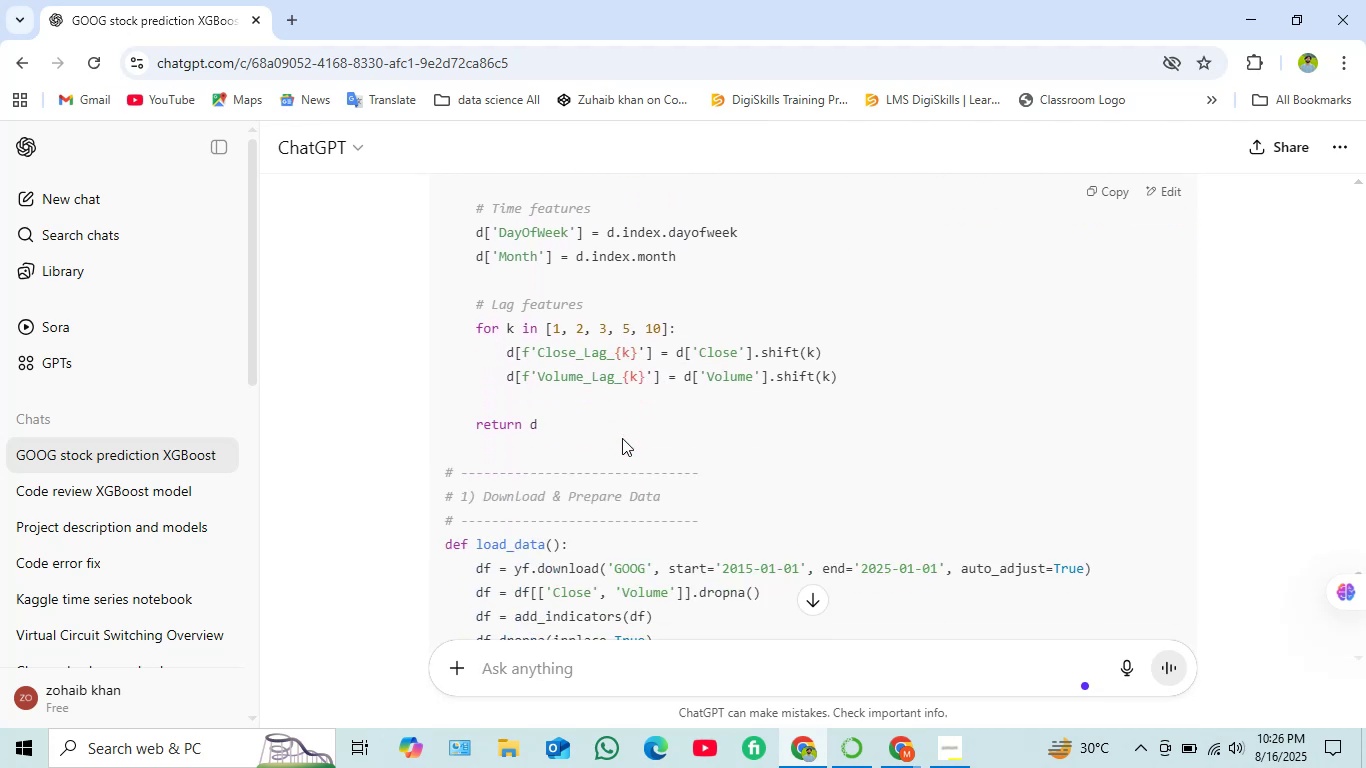 
scroll: coordinate [622, 438], scroll_direction: up, amount: 10.0
 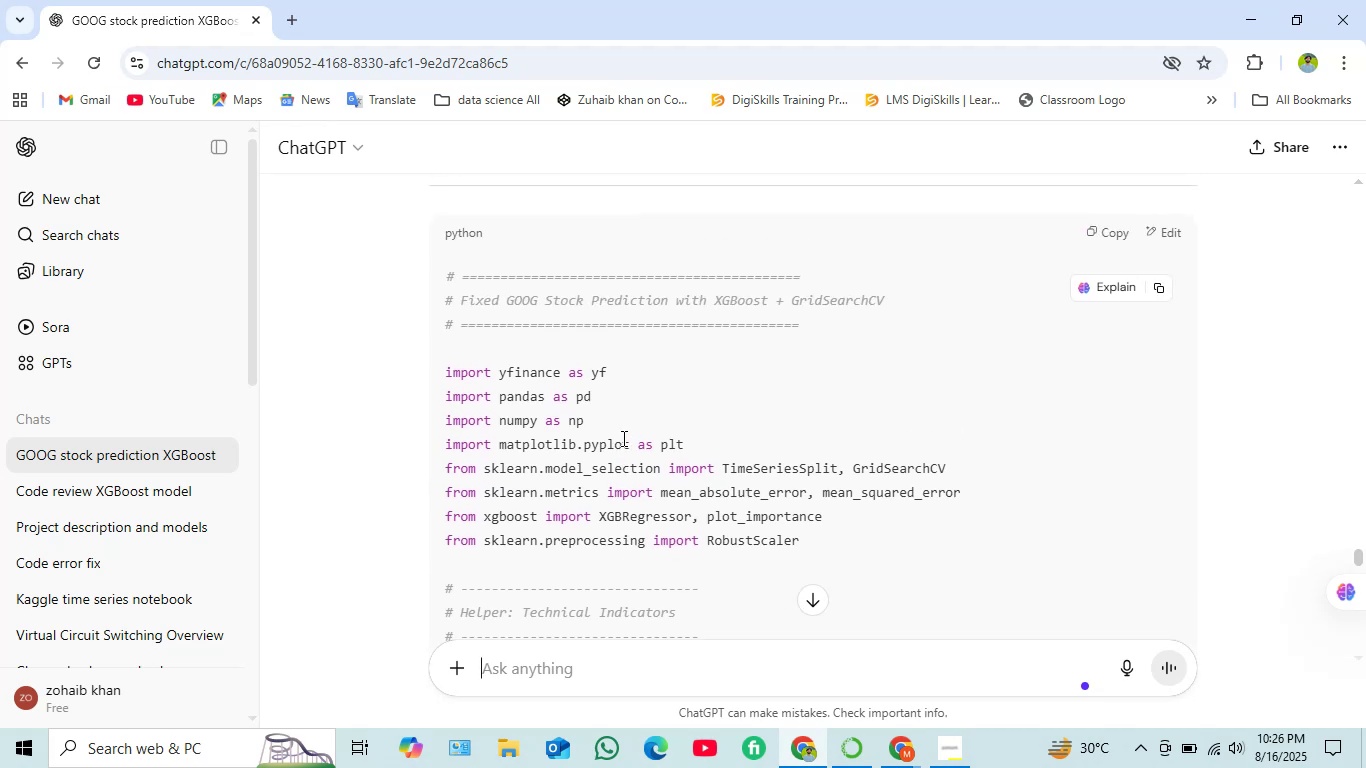 
scroll: coordinate [622, 438], scroll_direction: down, amount: 2.0
 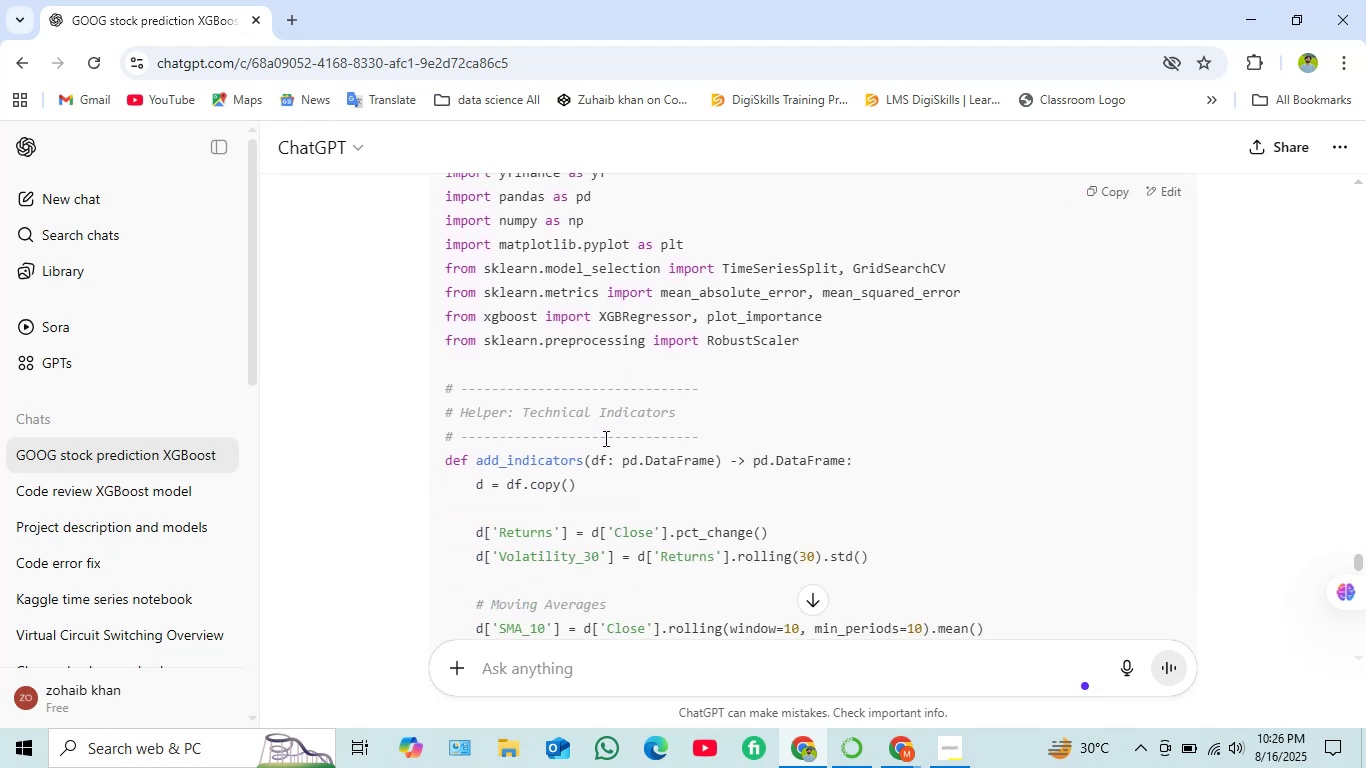 
scroll: coordinate [599, 435], scroll_direction: up, amount: 2.0
 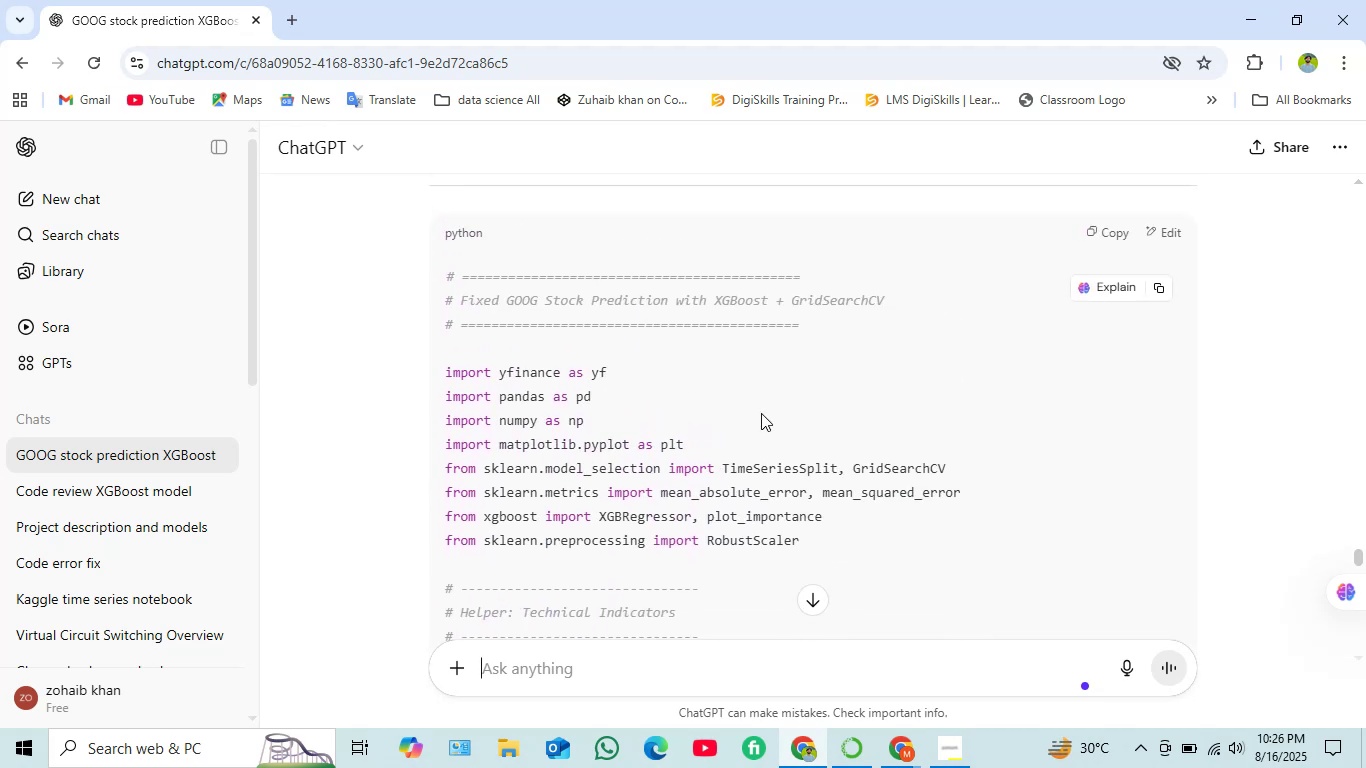 
scroll: coordinate [714, 397], scroll_direction: down, amount: 3.0
 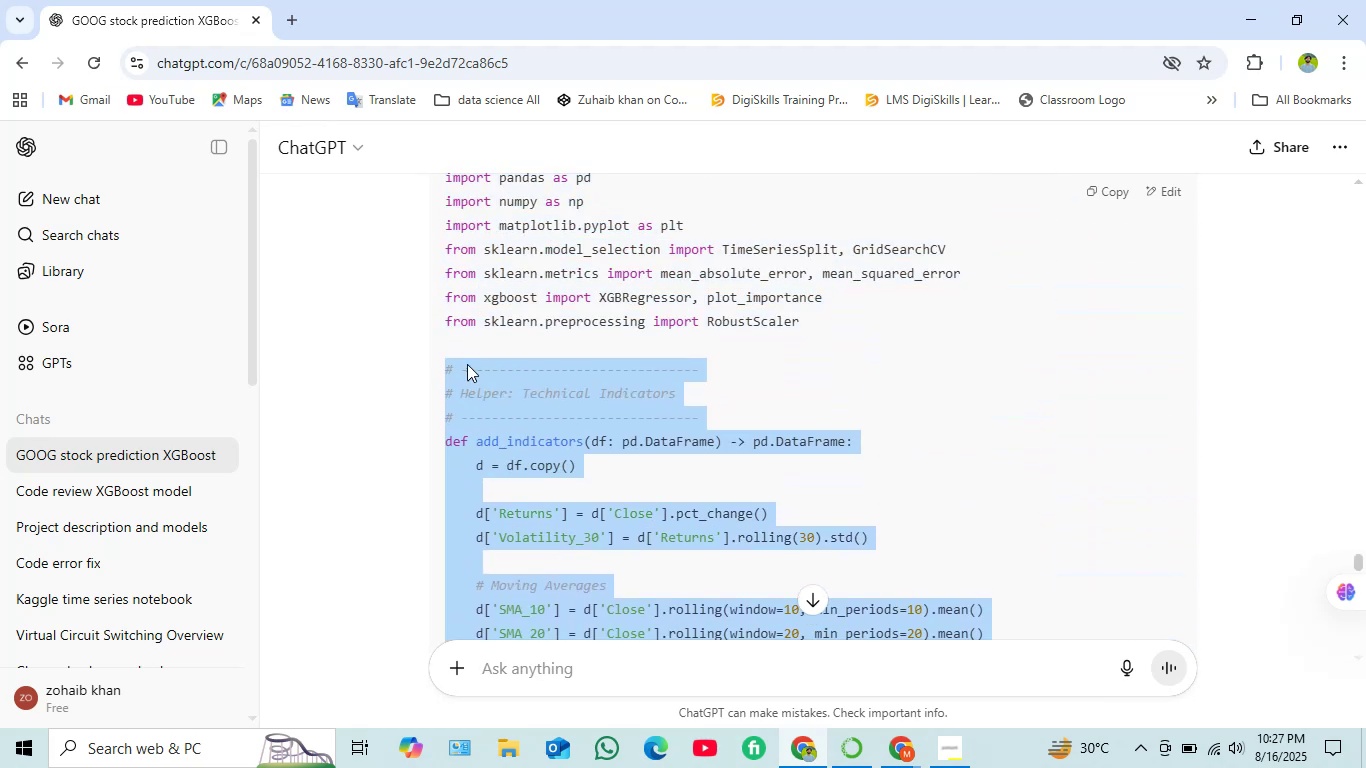 
wait(7.68)
 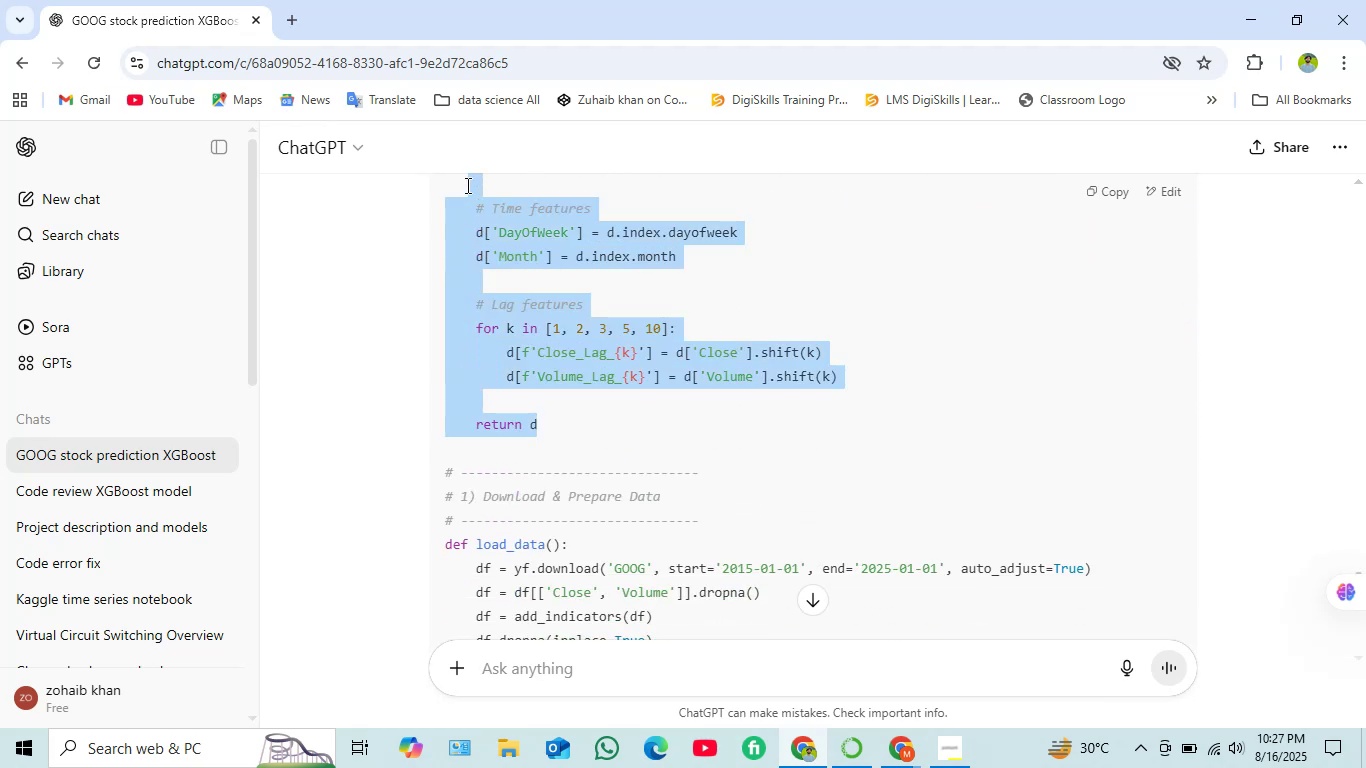 
hold_key(key=ControlLeft, duration=1.52)
 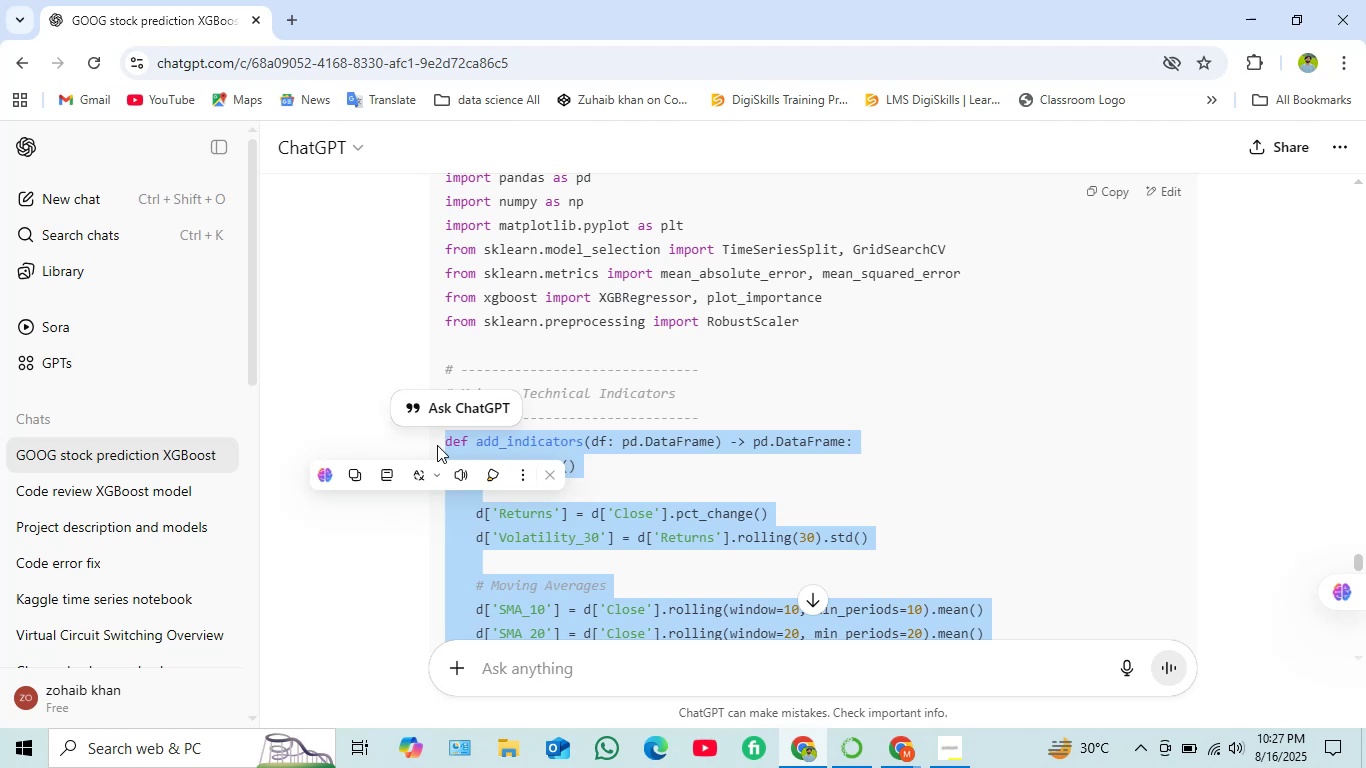 
key(Control+C)
 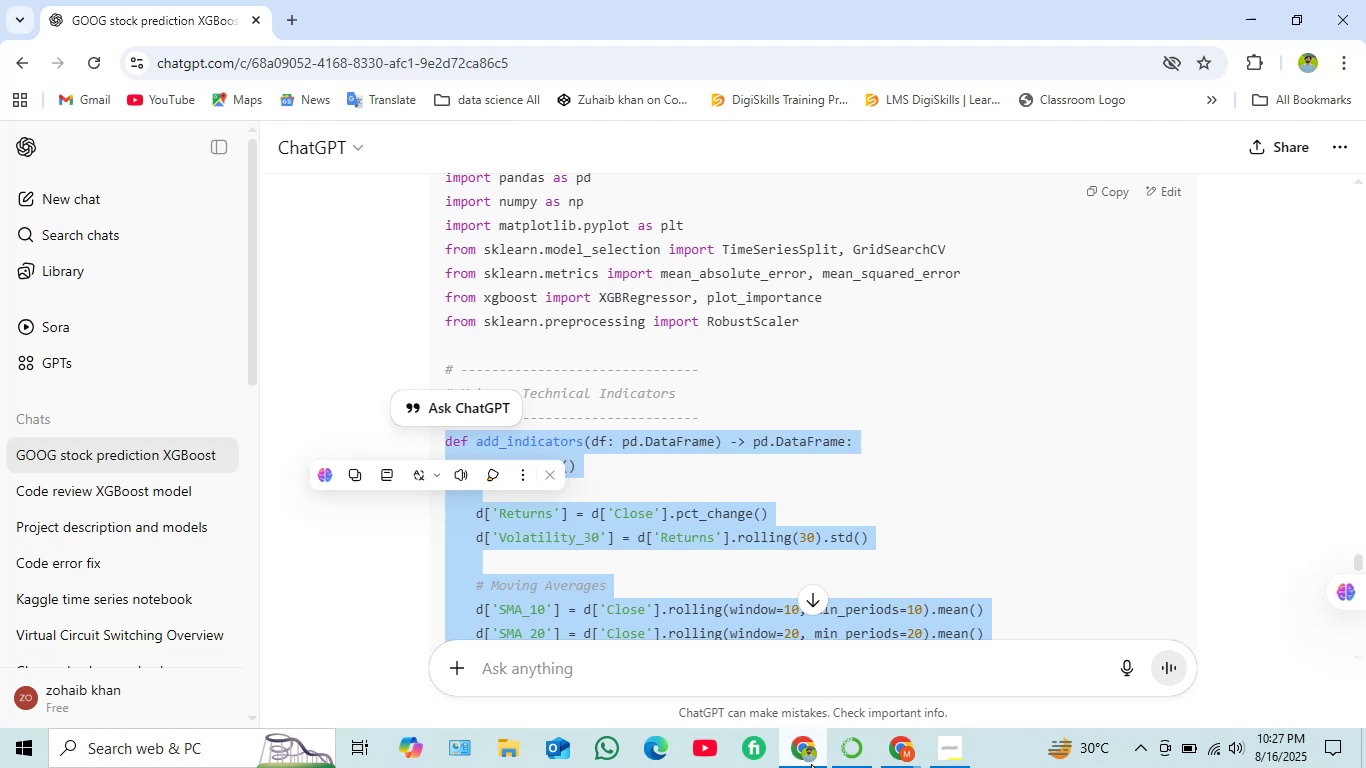 
left_click([905, 757])
 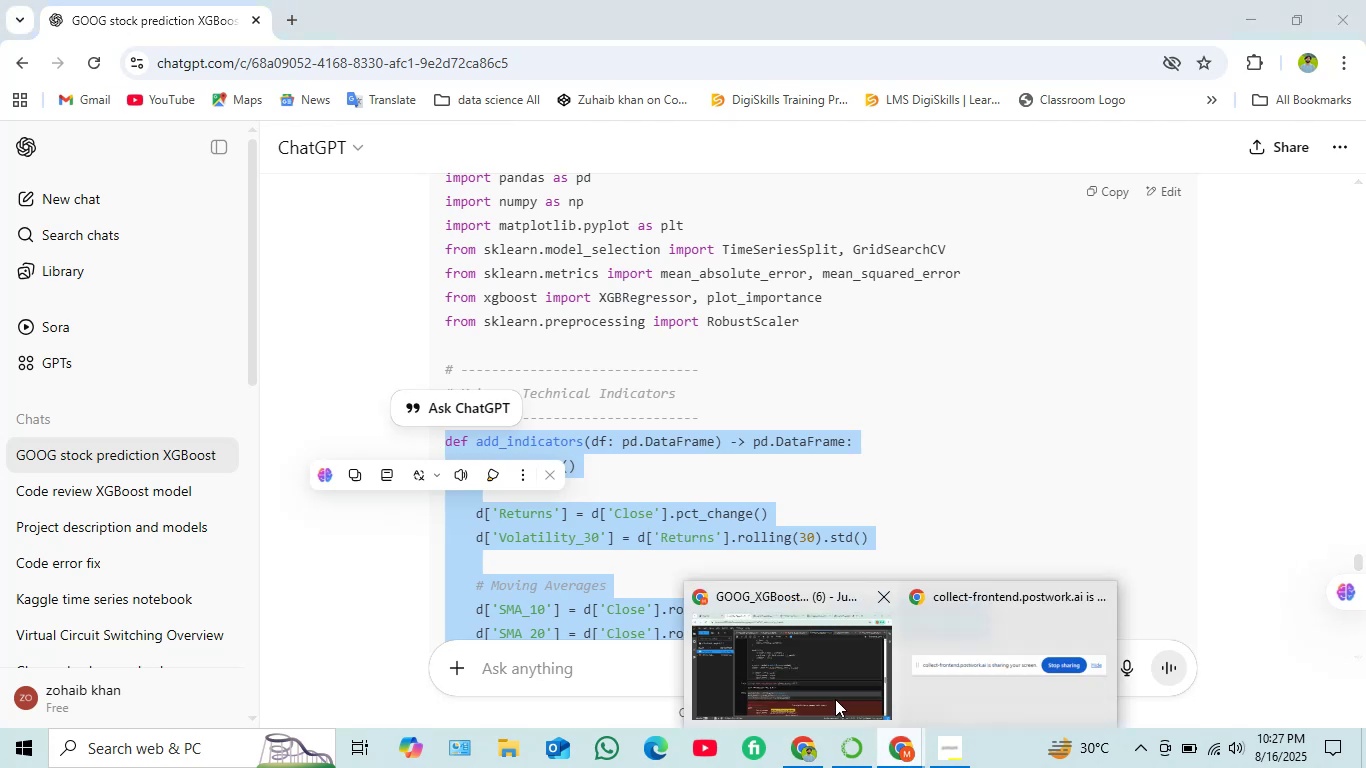 
left_click([835, 699])
 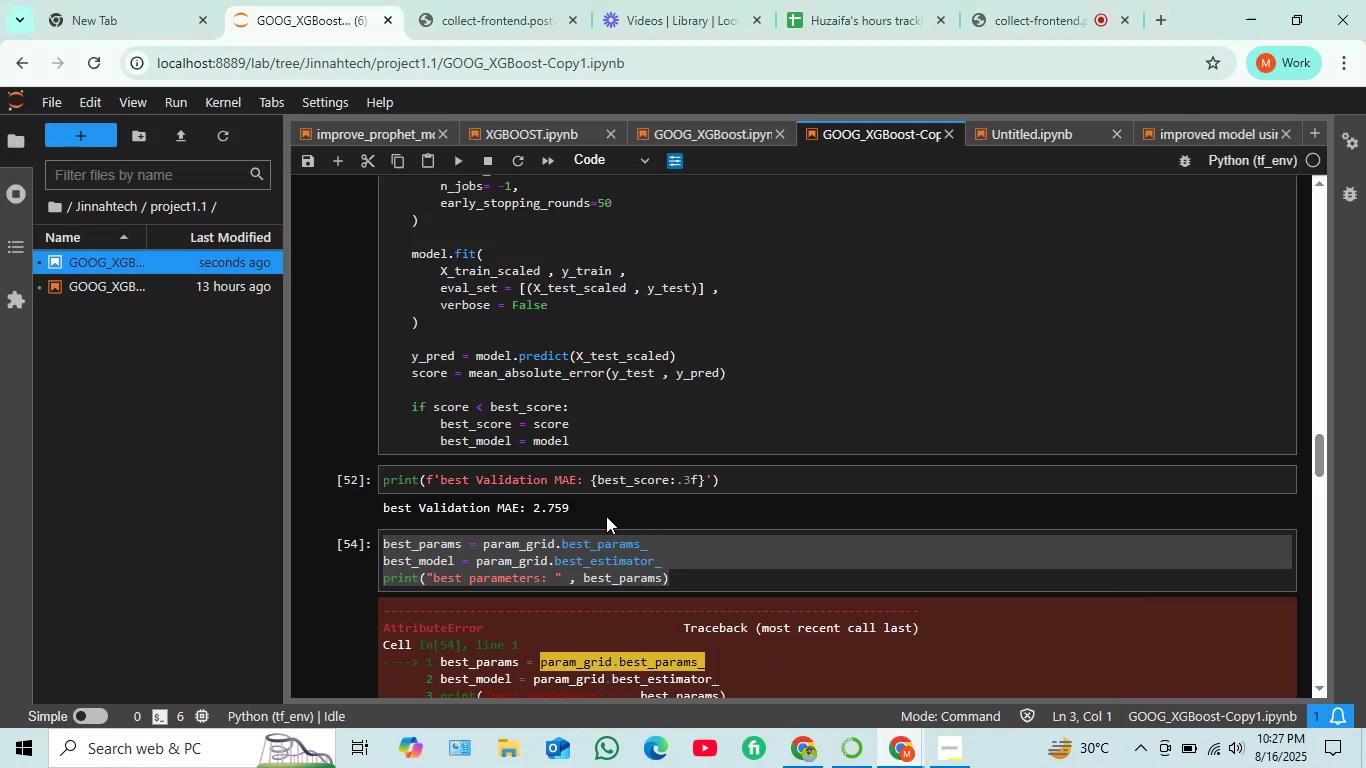 
scroll: coordinate [604, 501], scroll_direction: up, amount: 30.0
 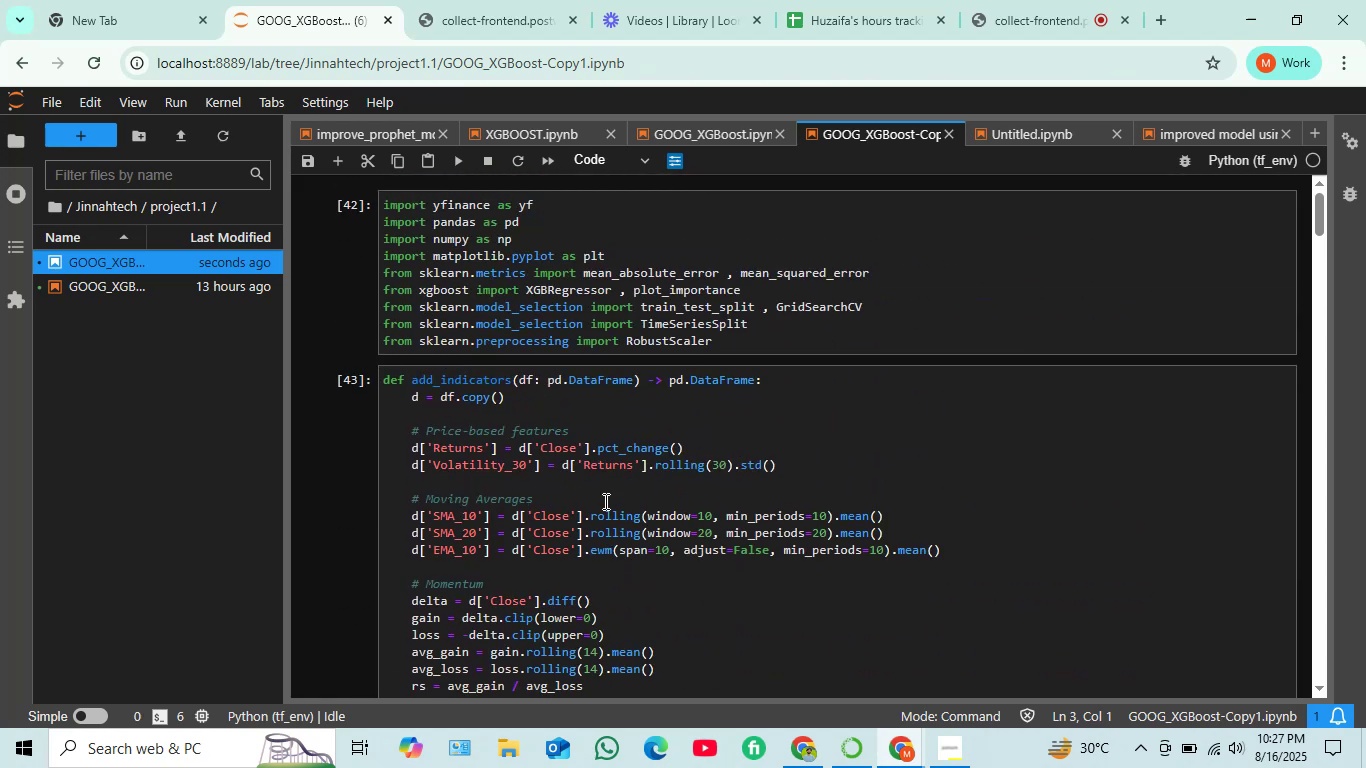 
scroll: coordinate [604, 501], scroll_direction: down, amount: 4.0
 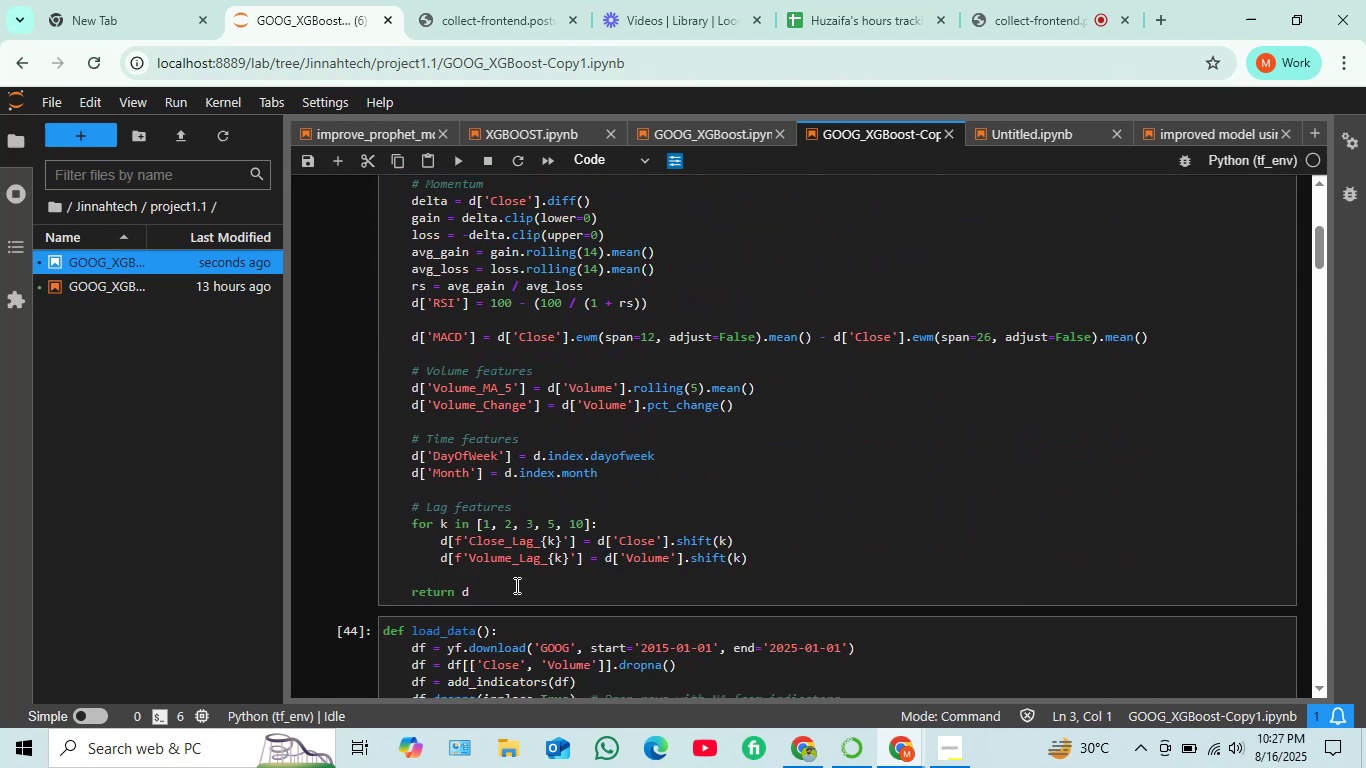 
left_click([515, 585])
 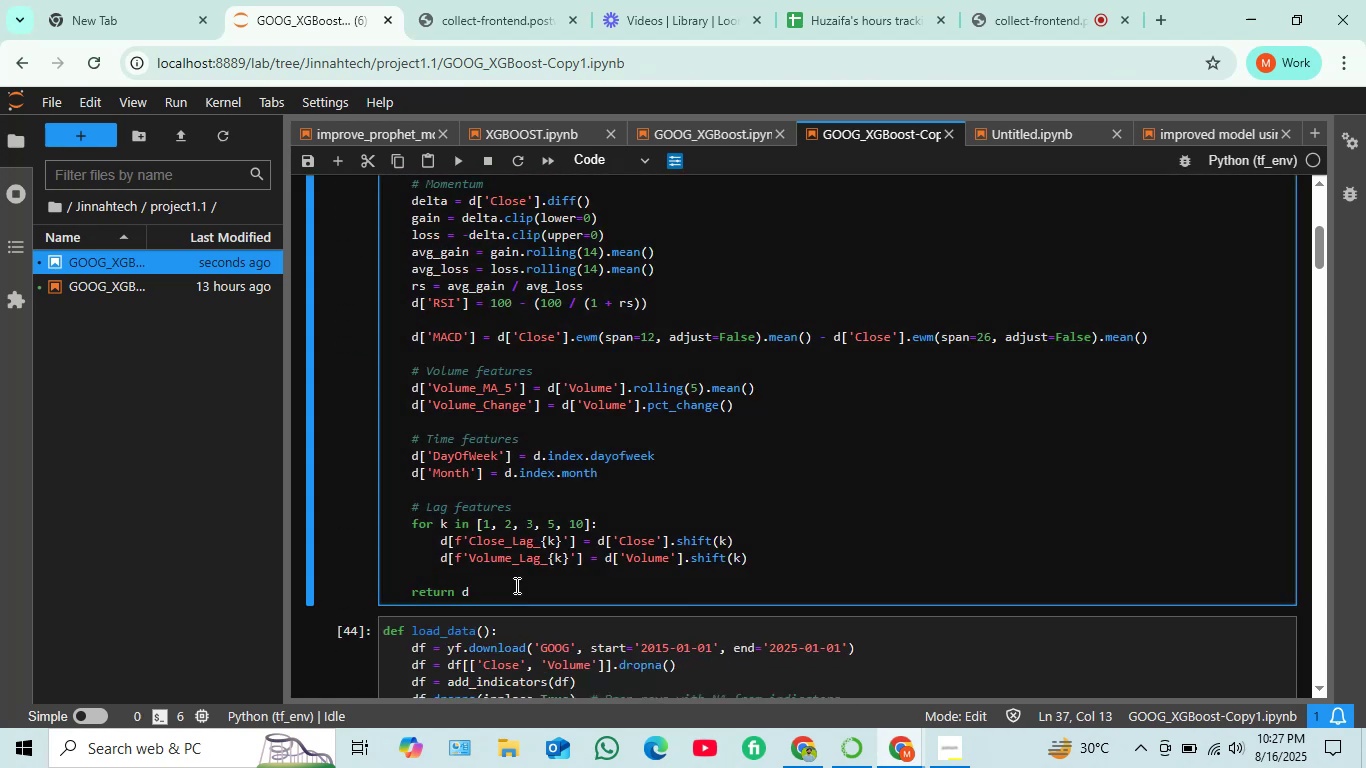 
key(Control+A)
 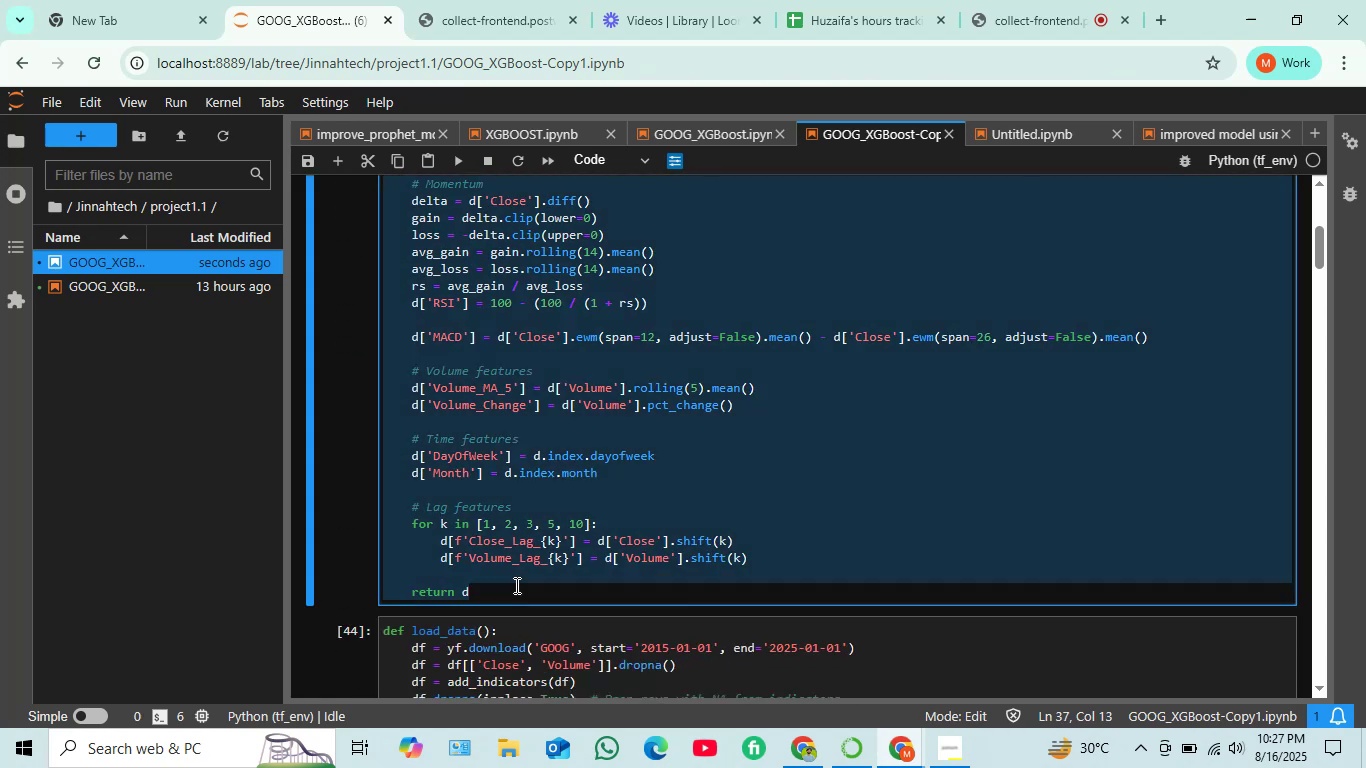 
key(Backspace)
 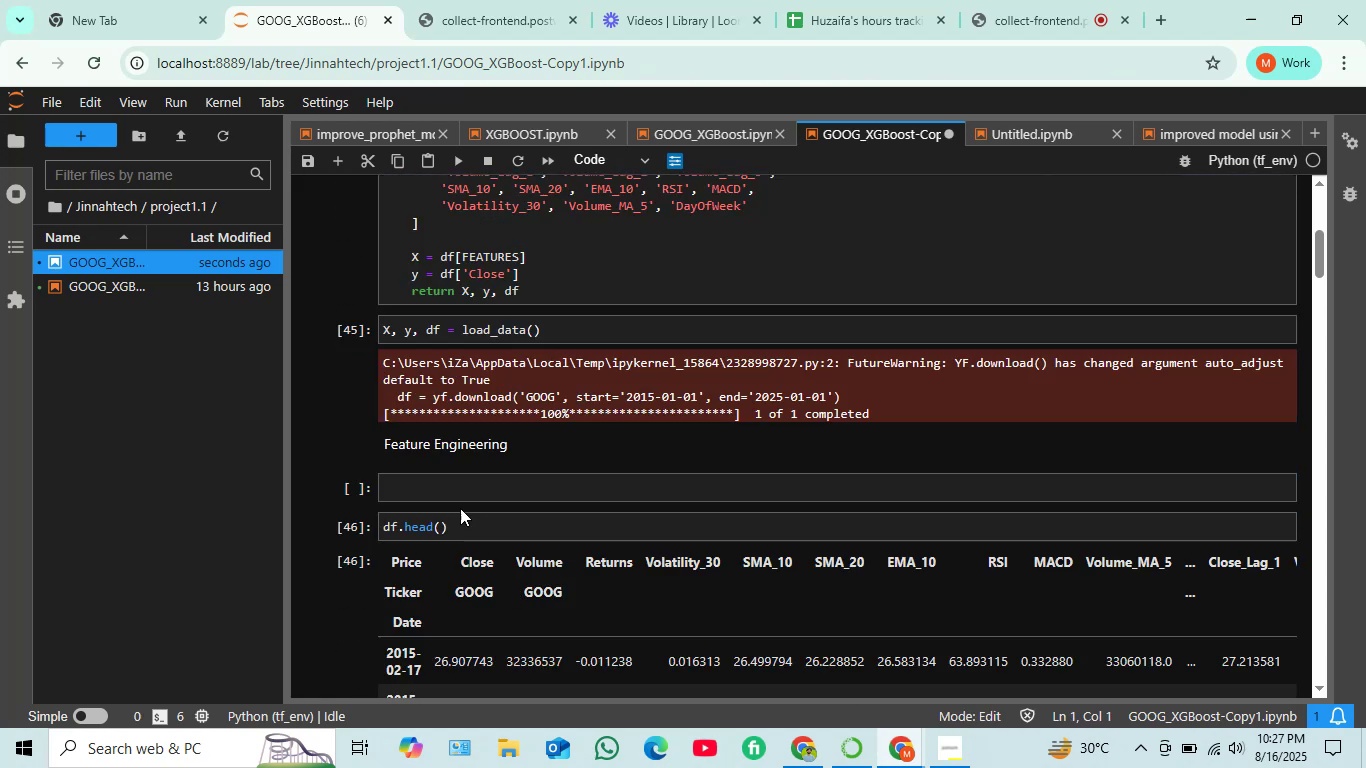 
scroll: coordinate [453, 476], scroll_direction: up, amount: 4.0
 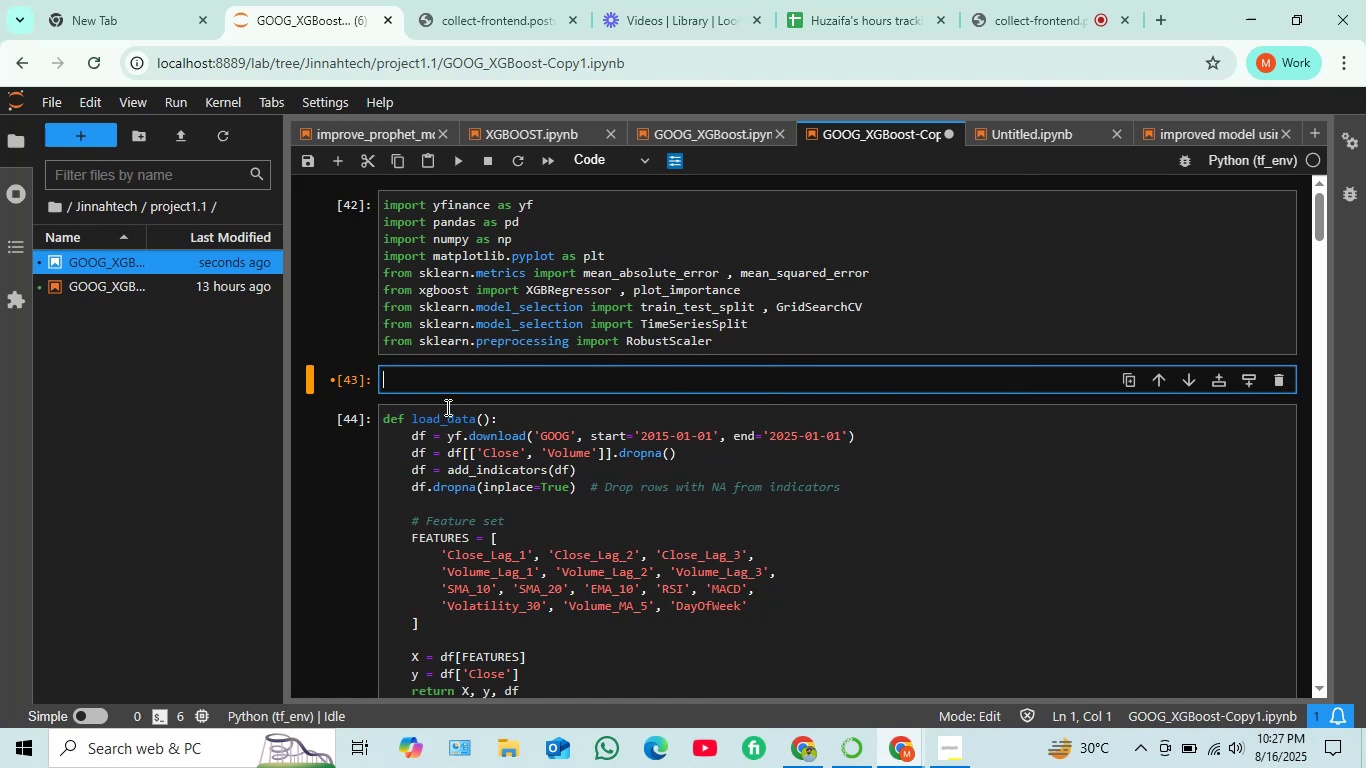 
key(Control+V)
 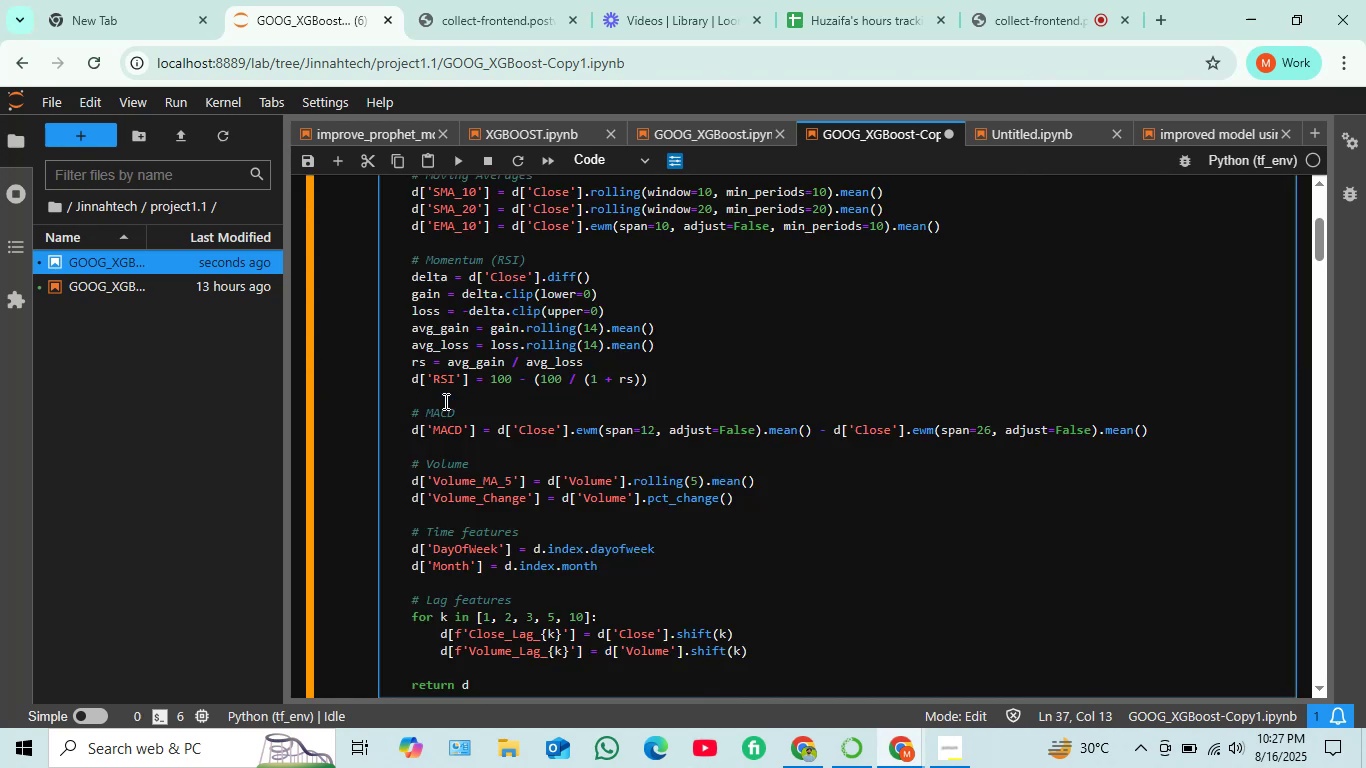 
key(Shift+ShiftRight)
 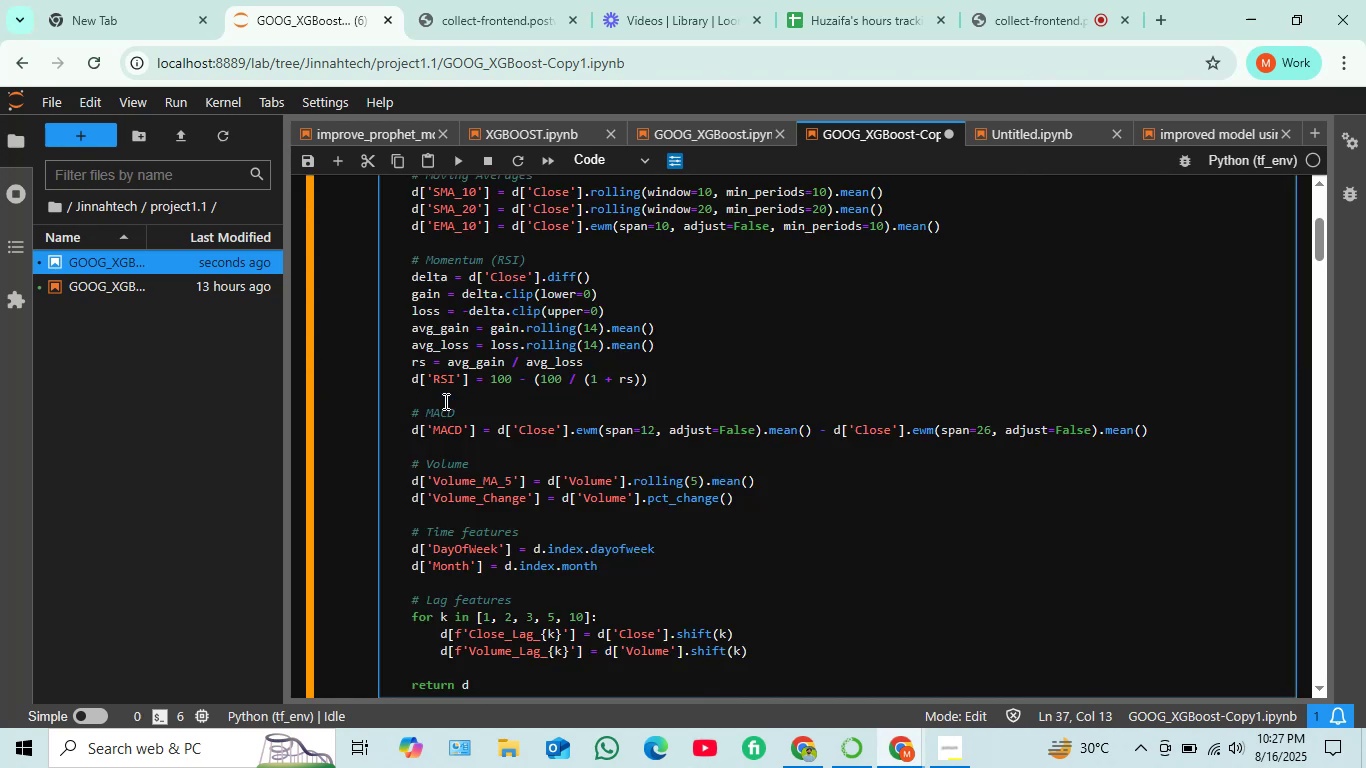 
key(Shift+Enter)
 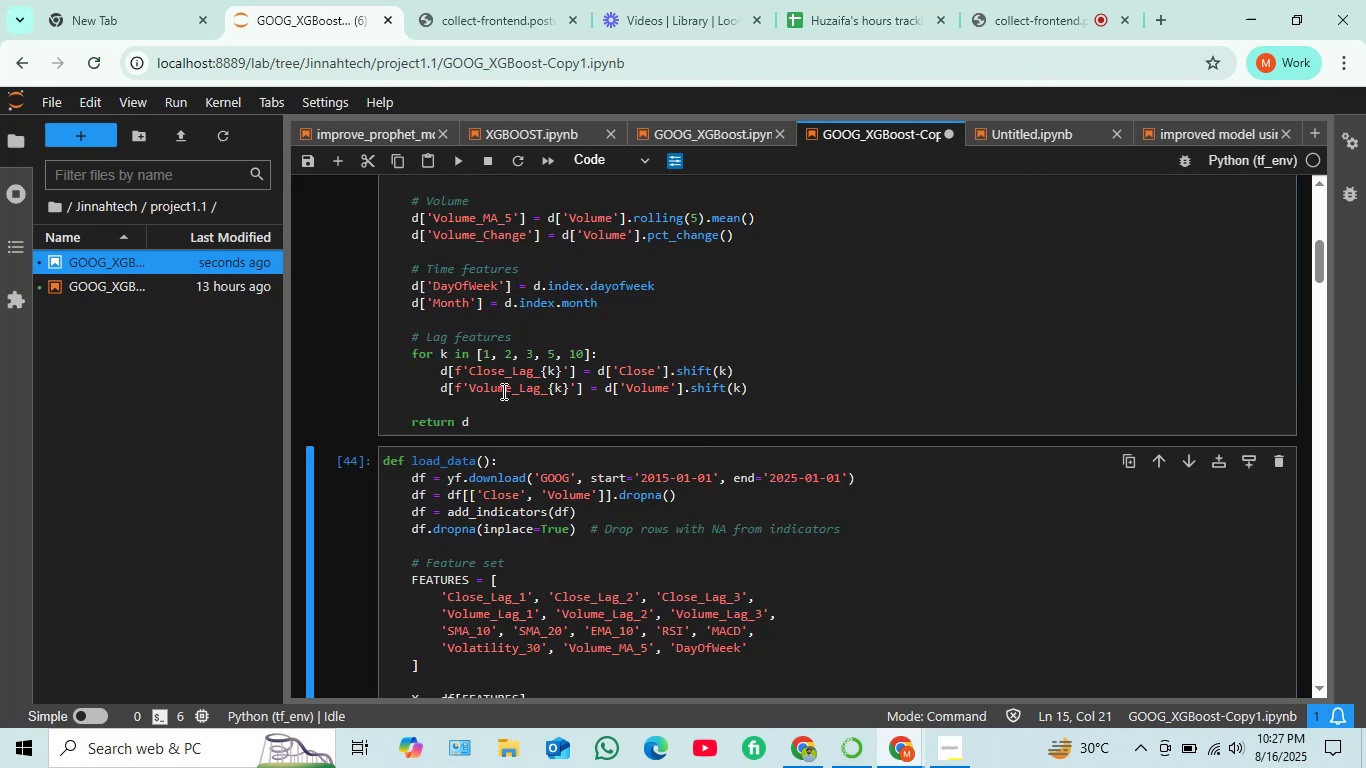 
scroll: coordinate [502, 391], scroll_direction: up, amount: 4.0
 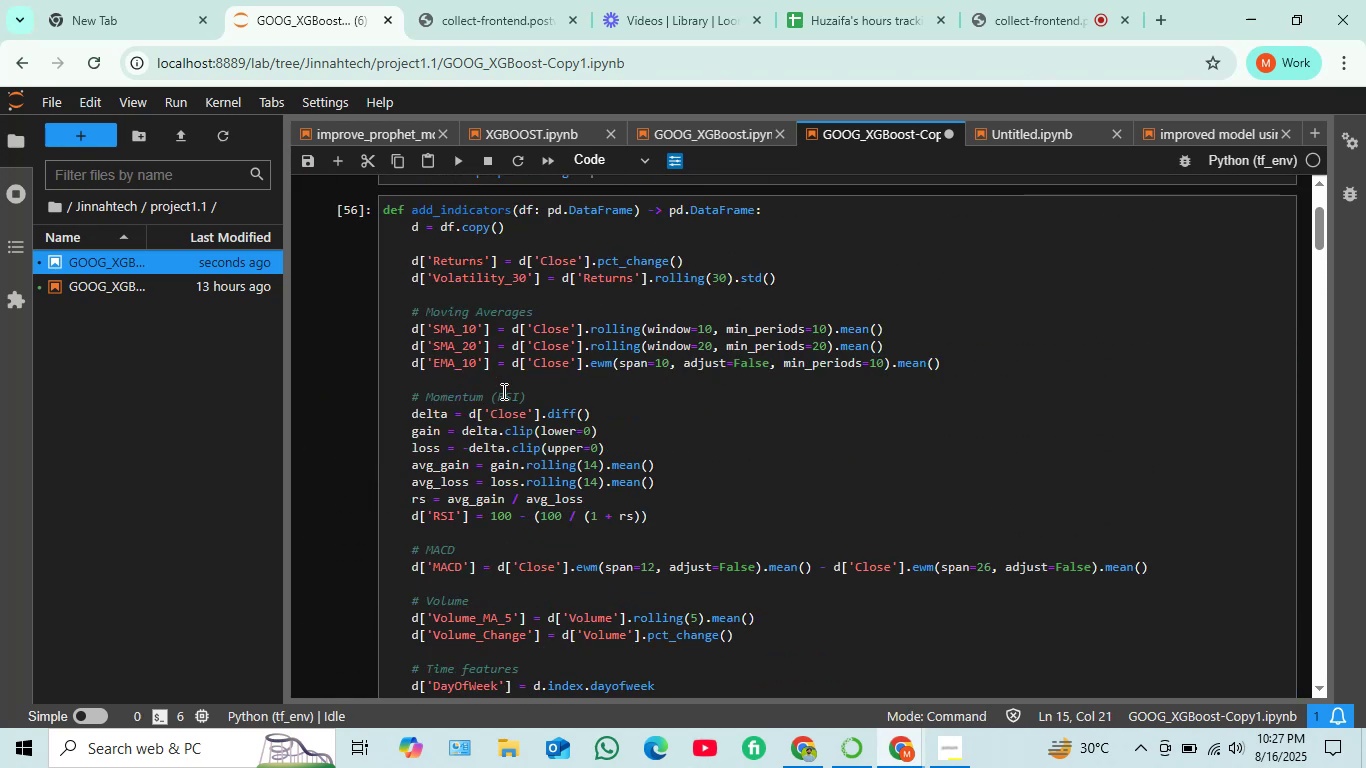 
scroll: coordinate [500, 390], scroll_direction: down, amount: 4.0
 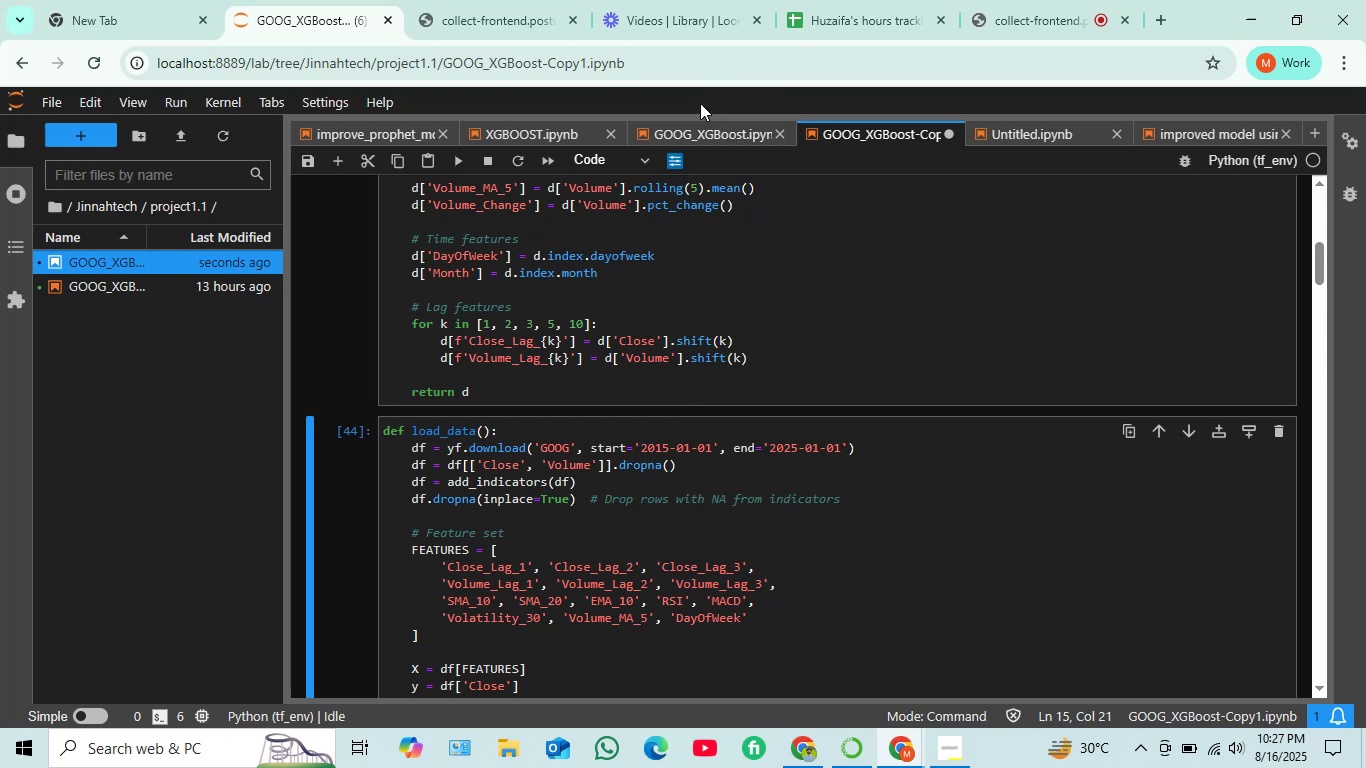 
wait(6.6)
 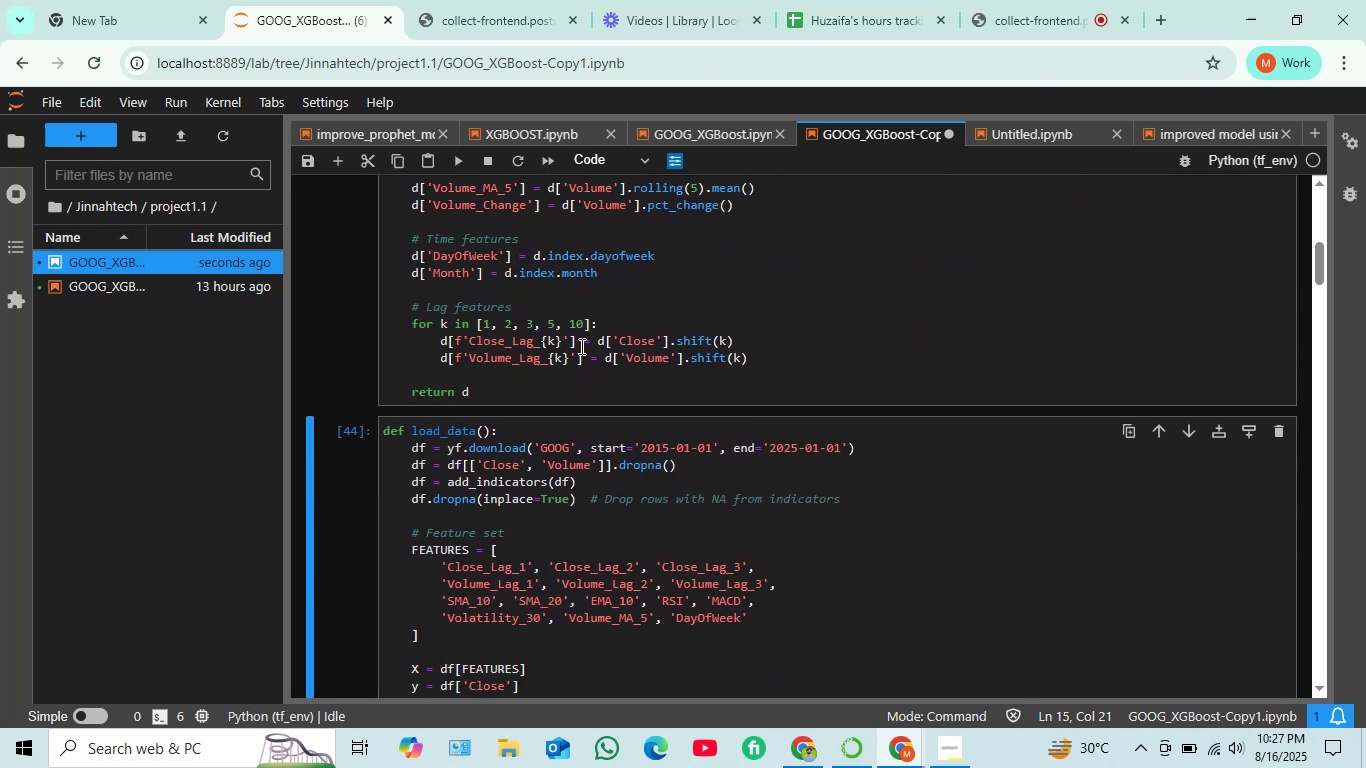 
left_click([801, 747])
 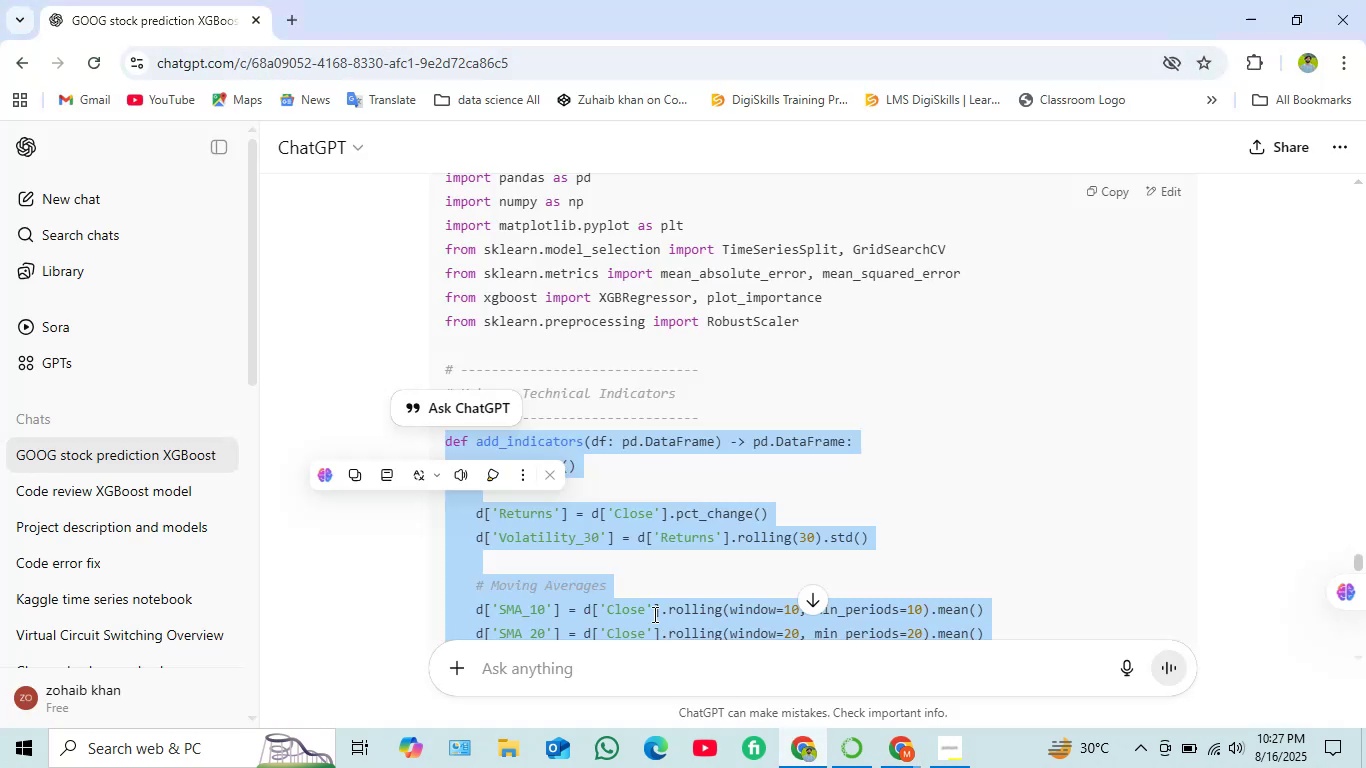 
scroll: coordinate [633, 513], scroll_direction: down, amount: 12.0
 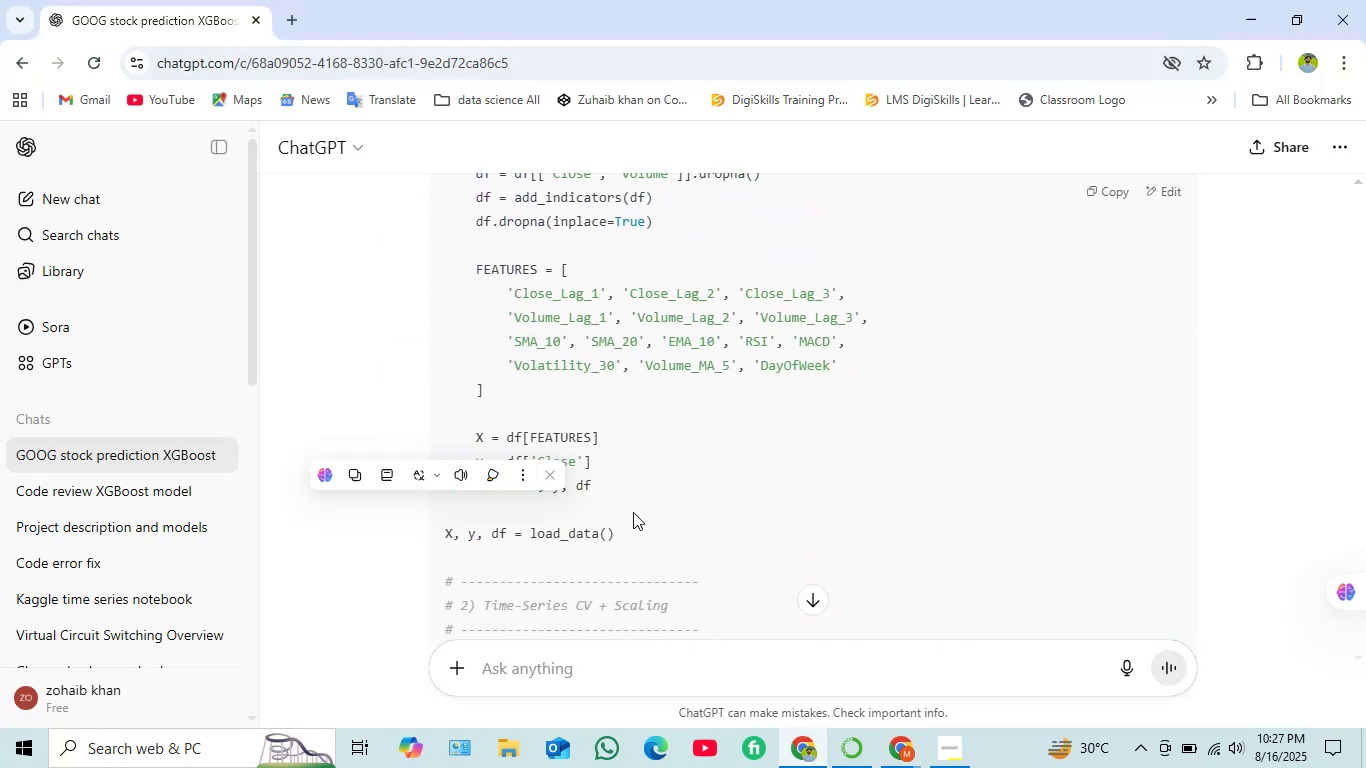 
scroll: coordinate [633, 512], scroll_direction: up, amount: 1.0
 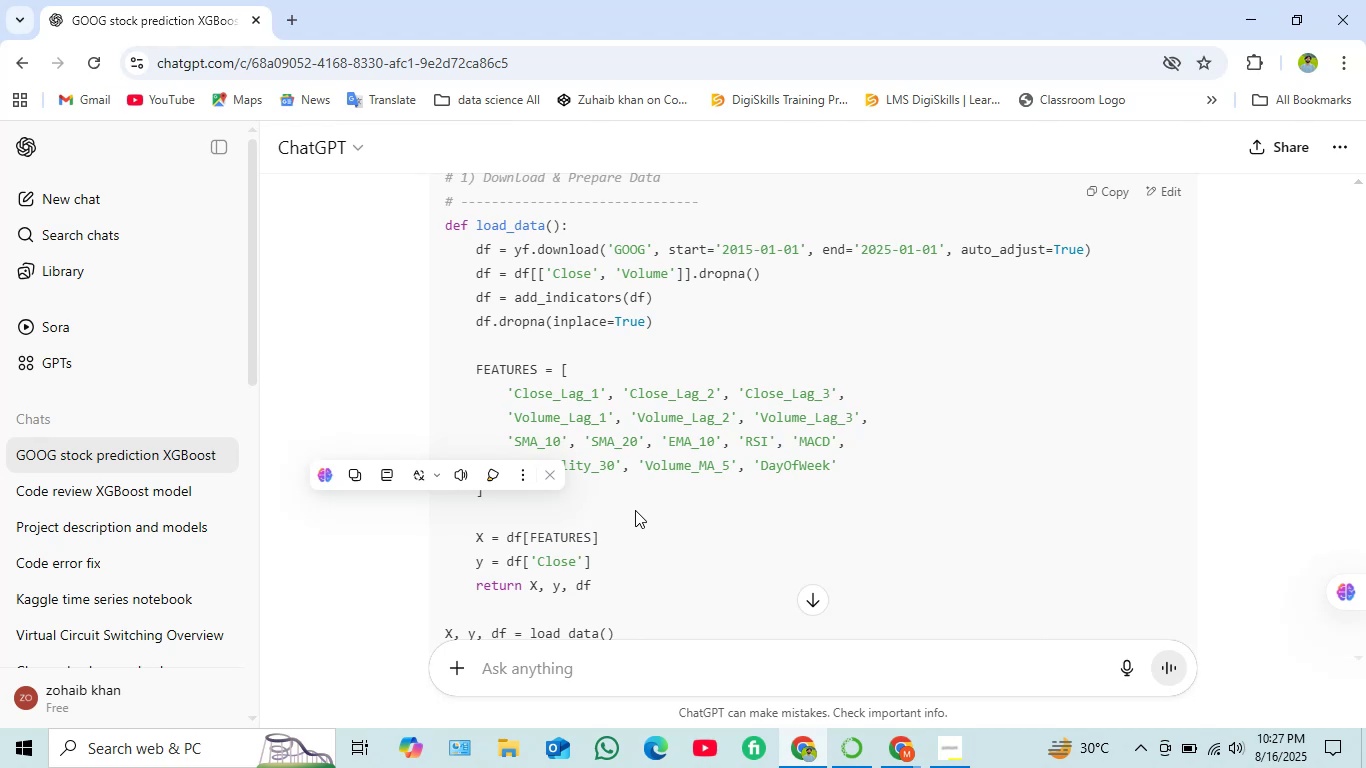 
left_click([915, 445])
 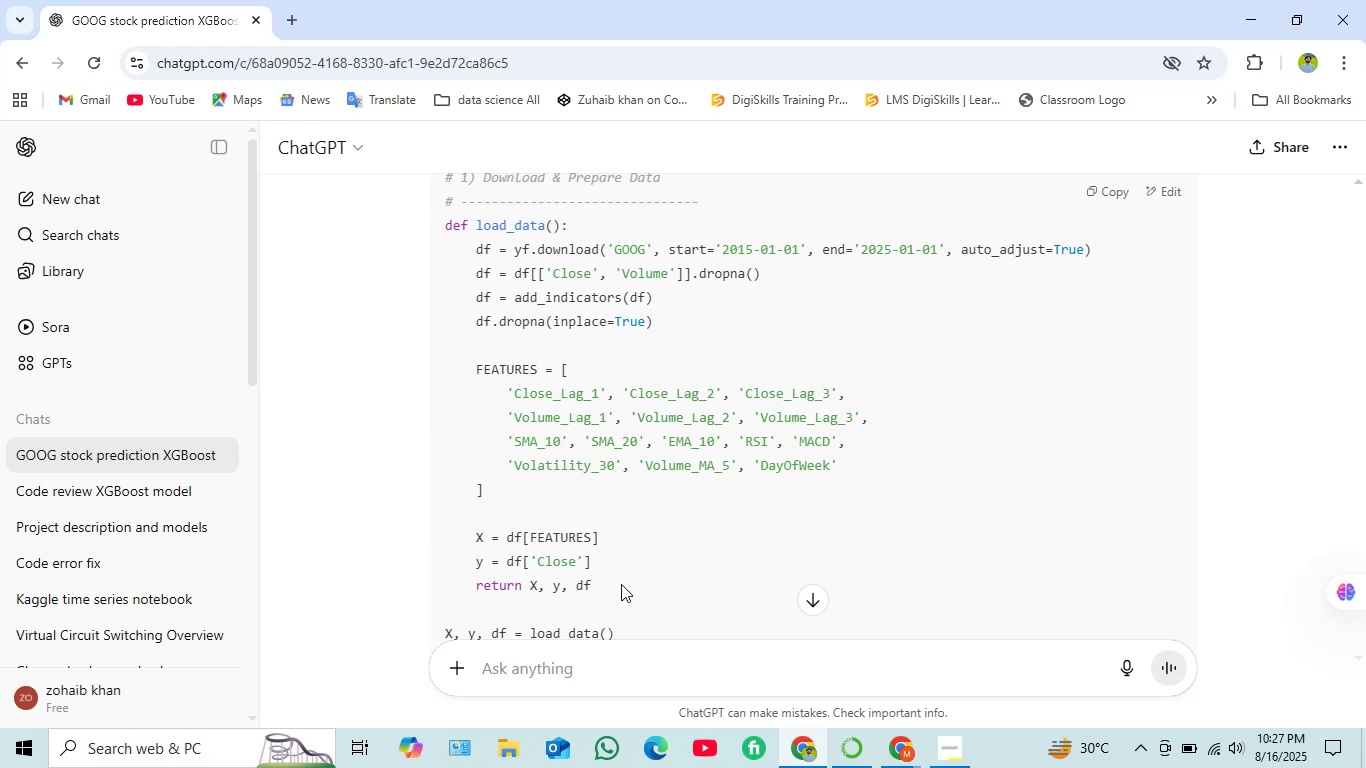 
scroll: coordinate [620, 584], scroll_direction: down, amount: 1.0
 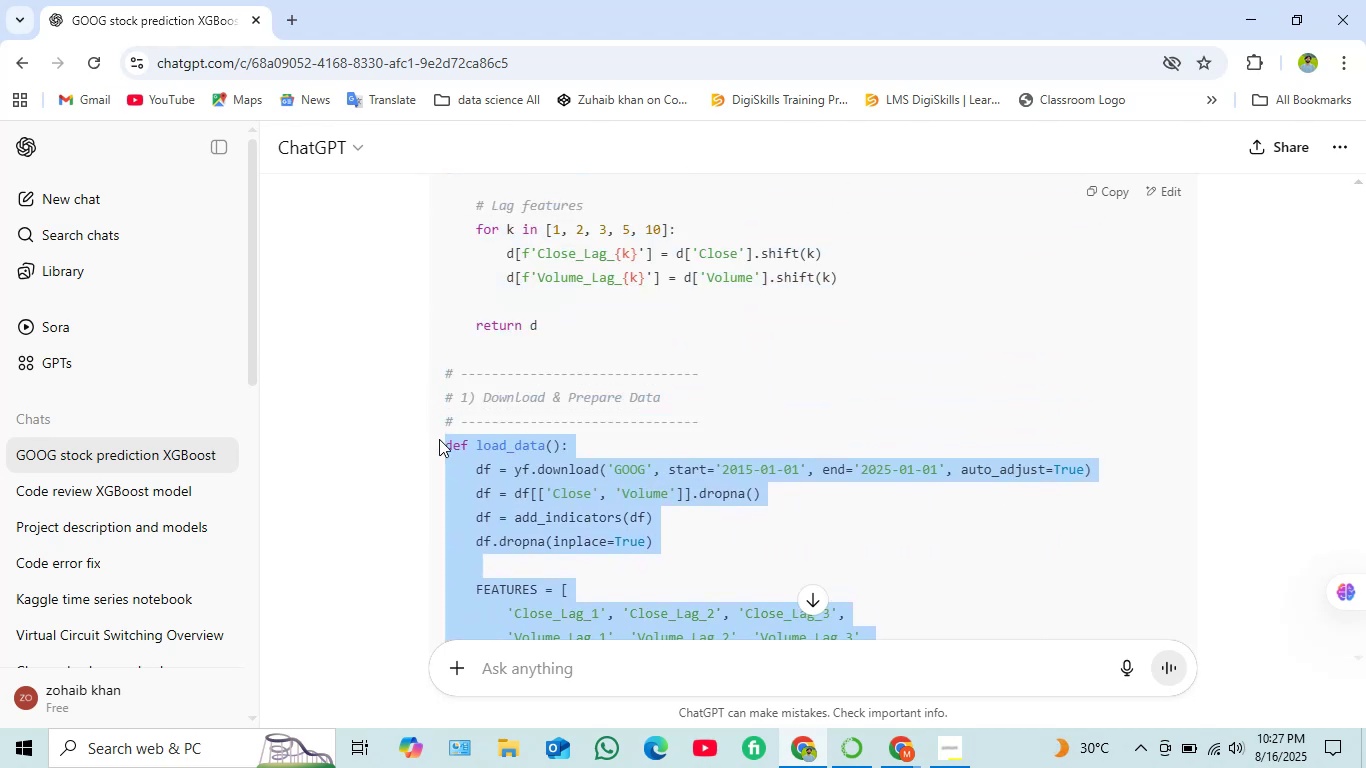 
wait(5.57)
 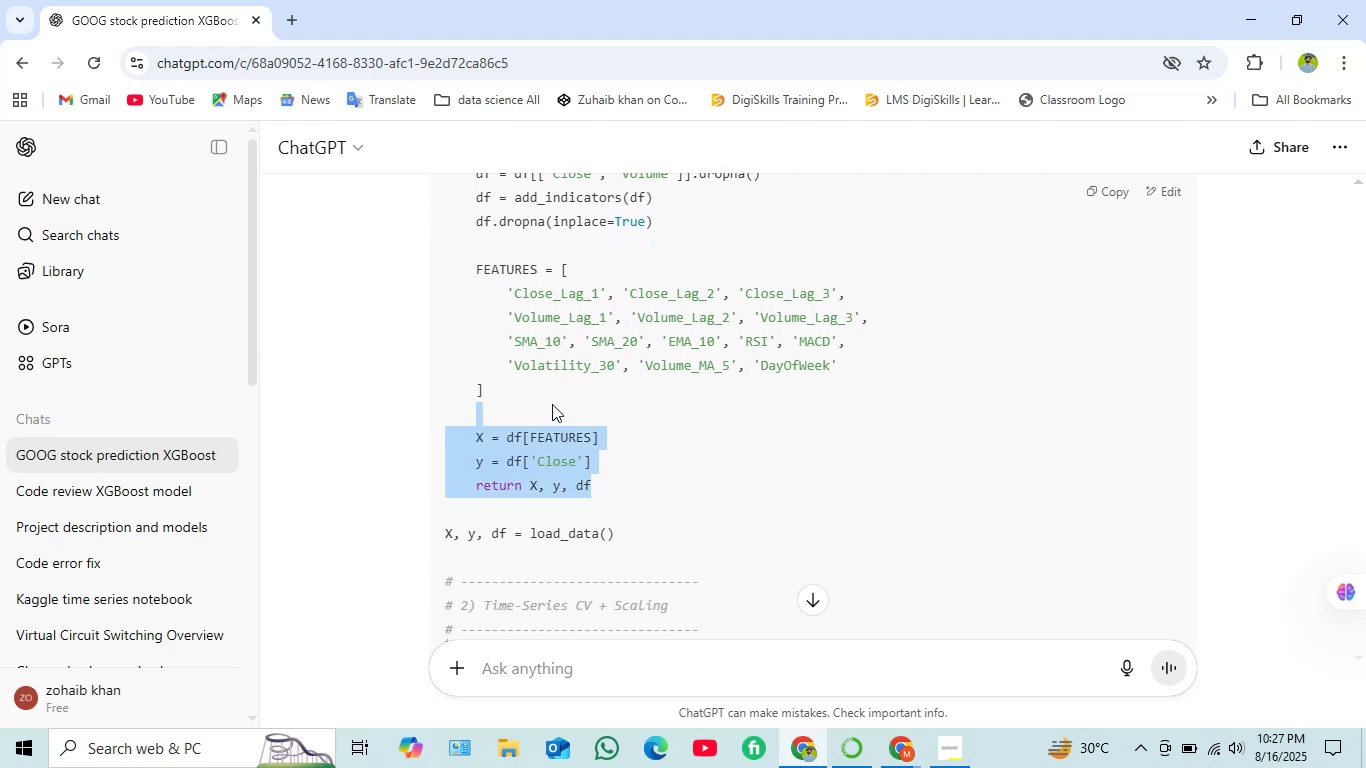 
key(Control+C)
 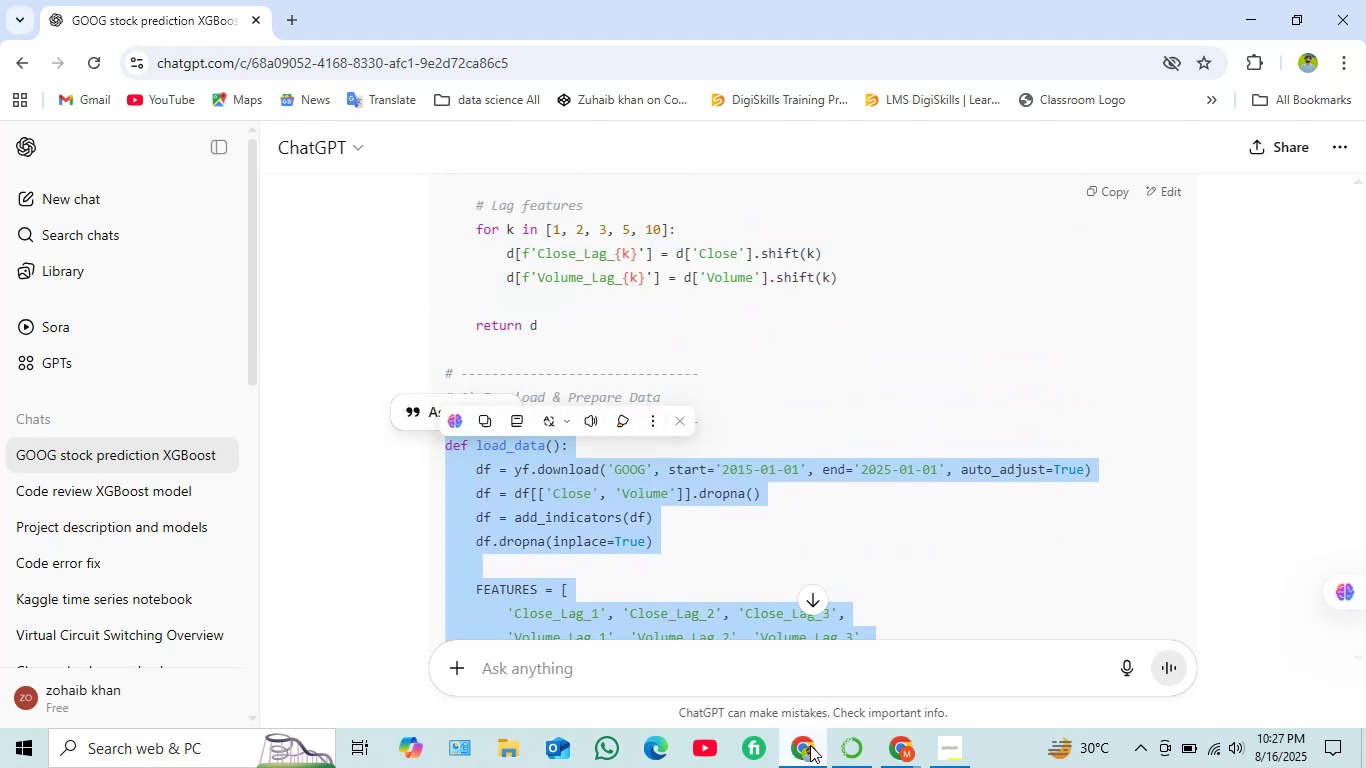 
left_click([904, 753])
 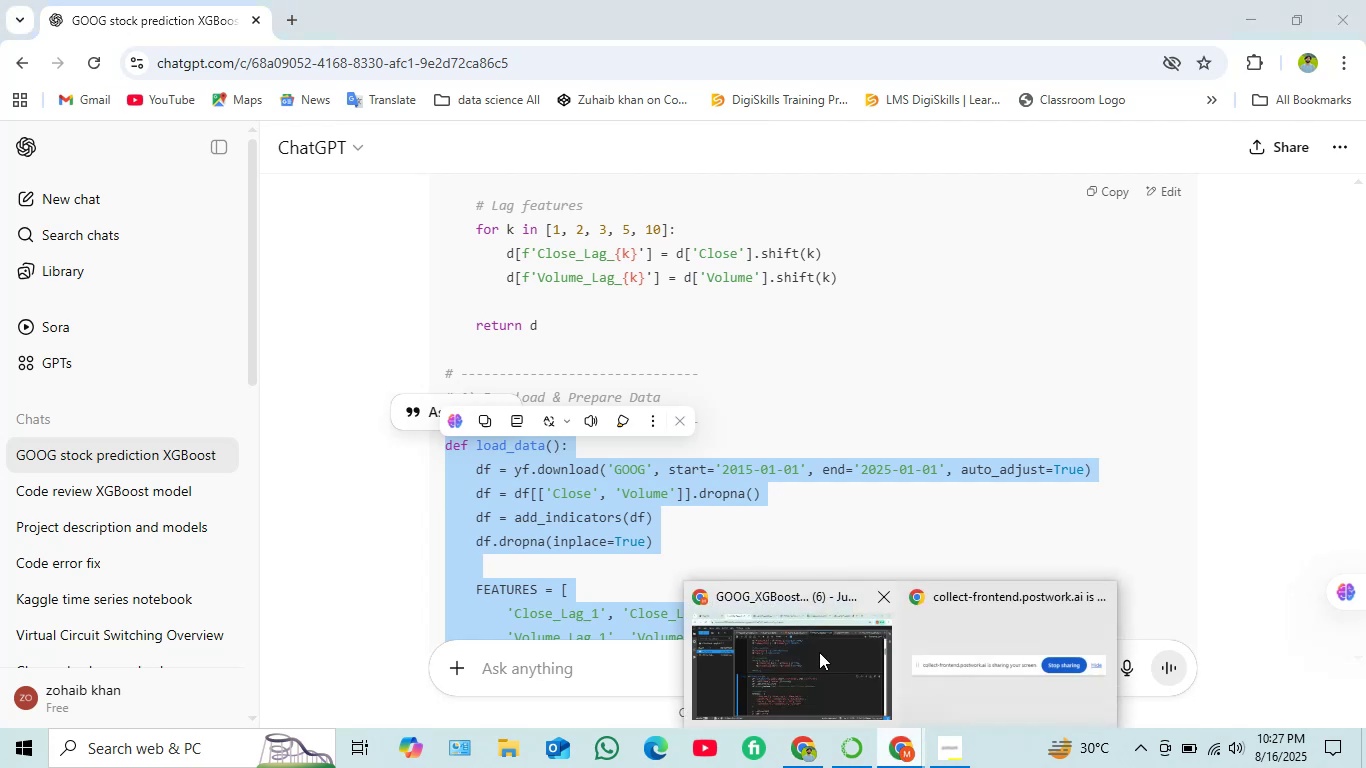 
left_click([819, 652])
 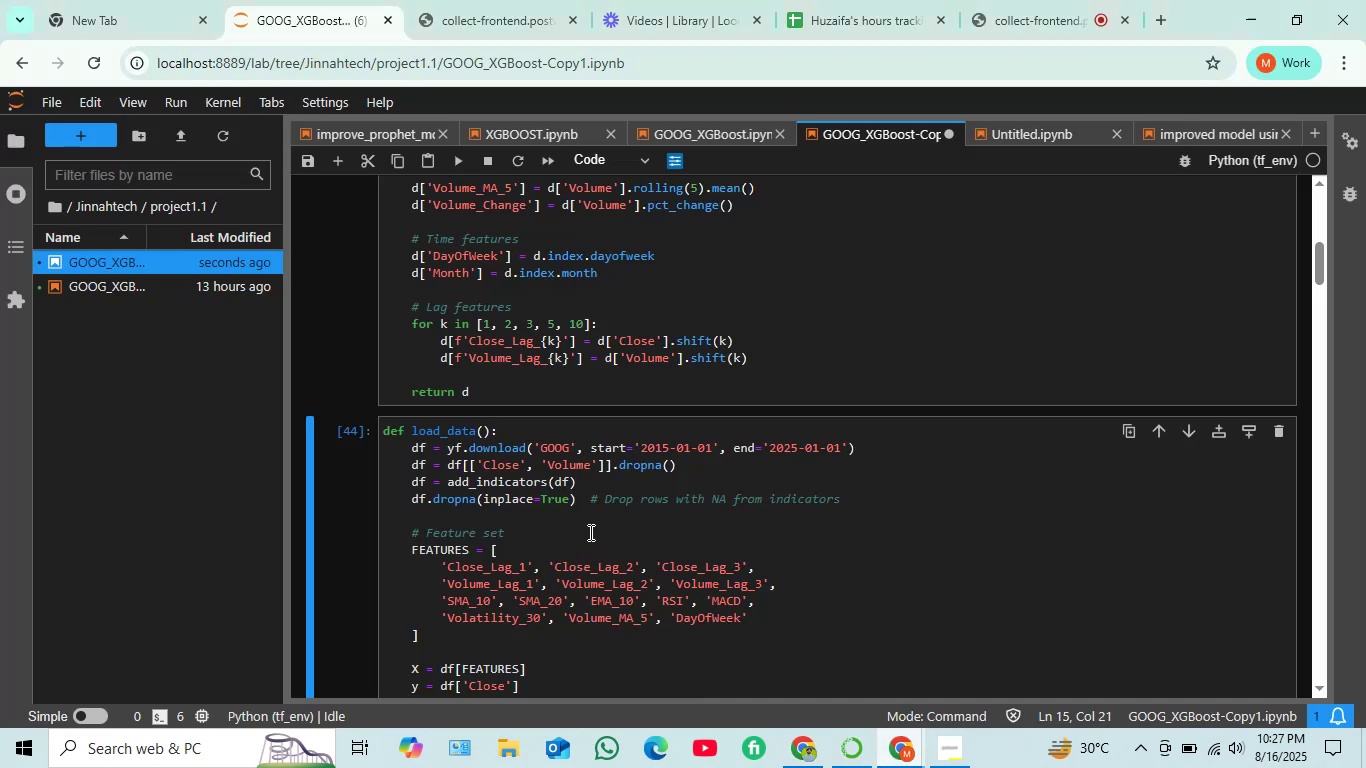 
scroll: coordinate [559, 502], scroll_direction: down, amount: 2.0
 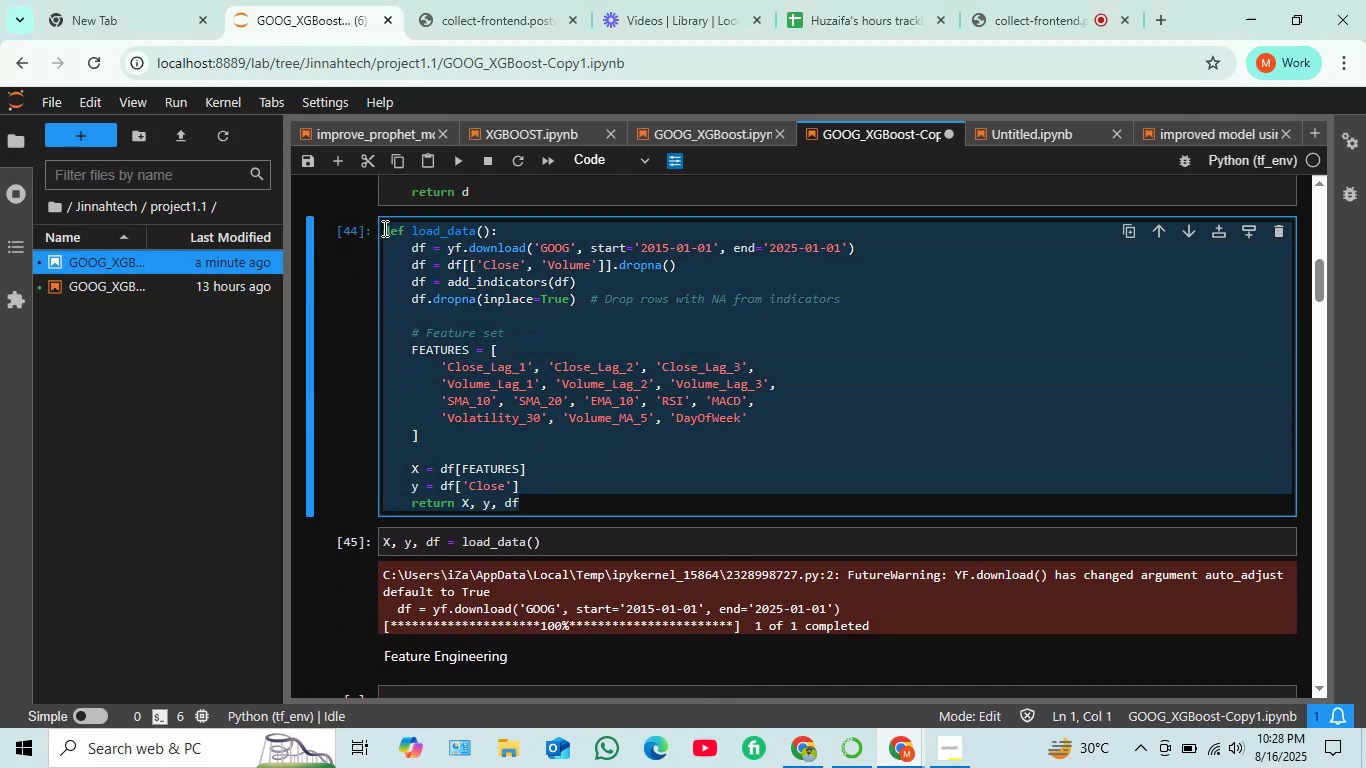 
key(Backspace)
 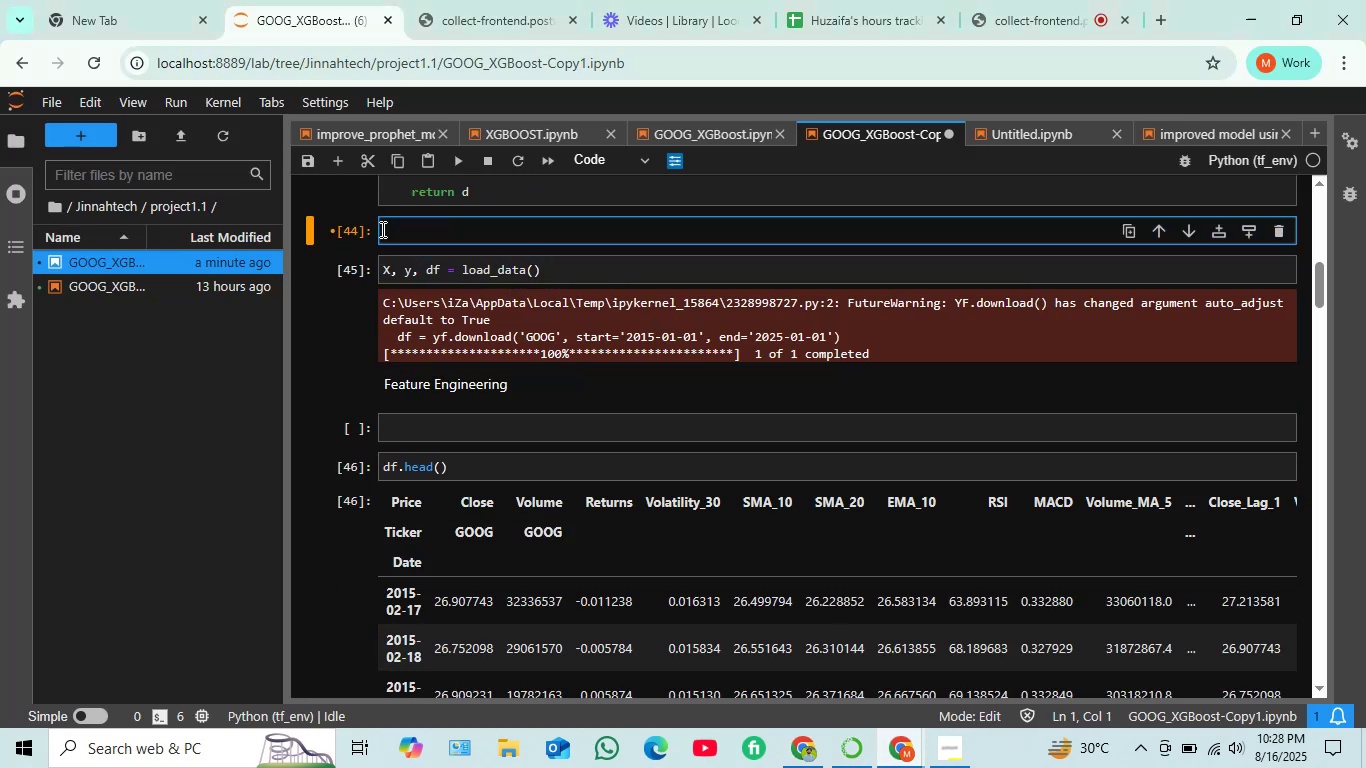 
key(Control+V)
 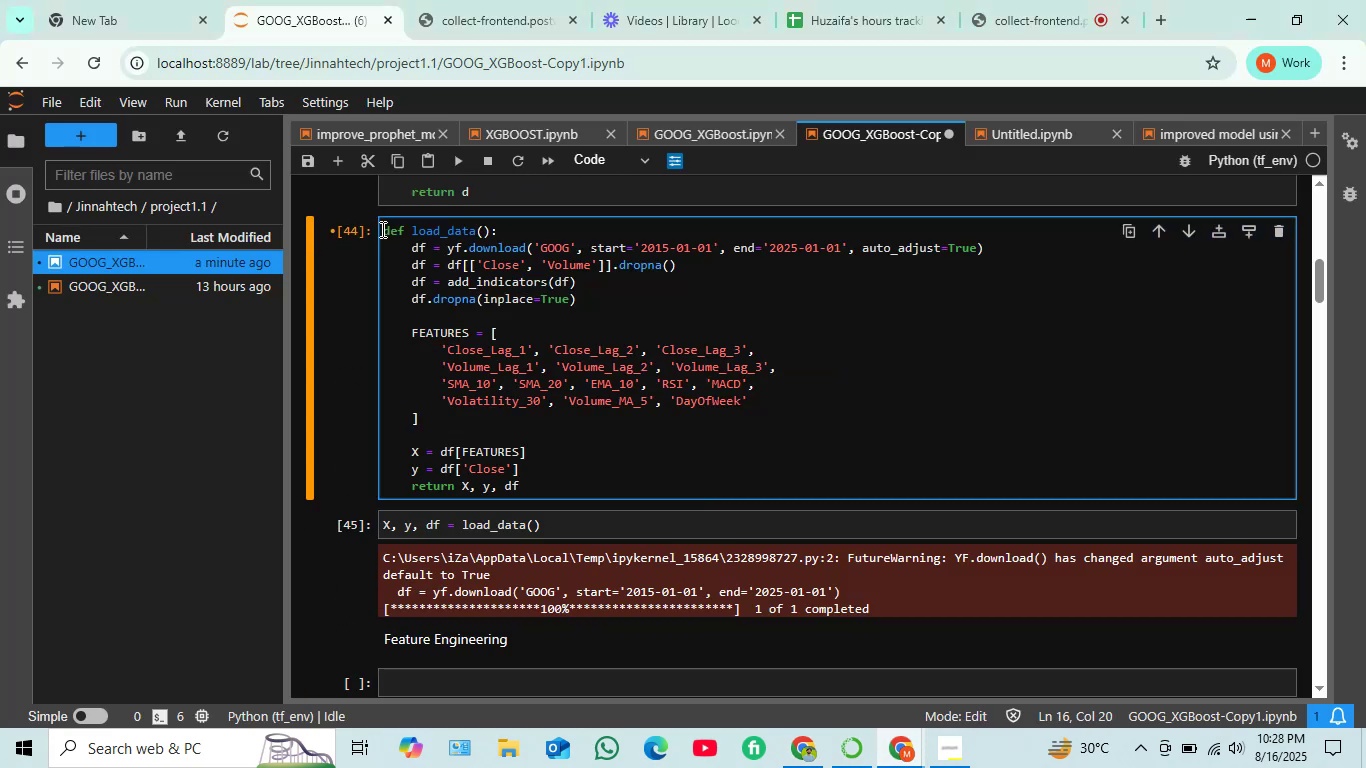 
key(Shift+Enter)
 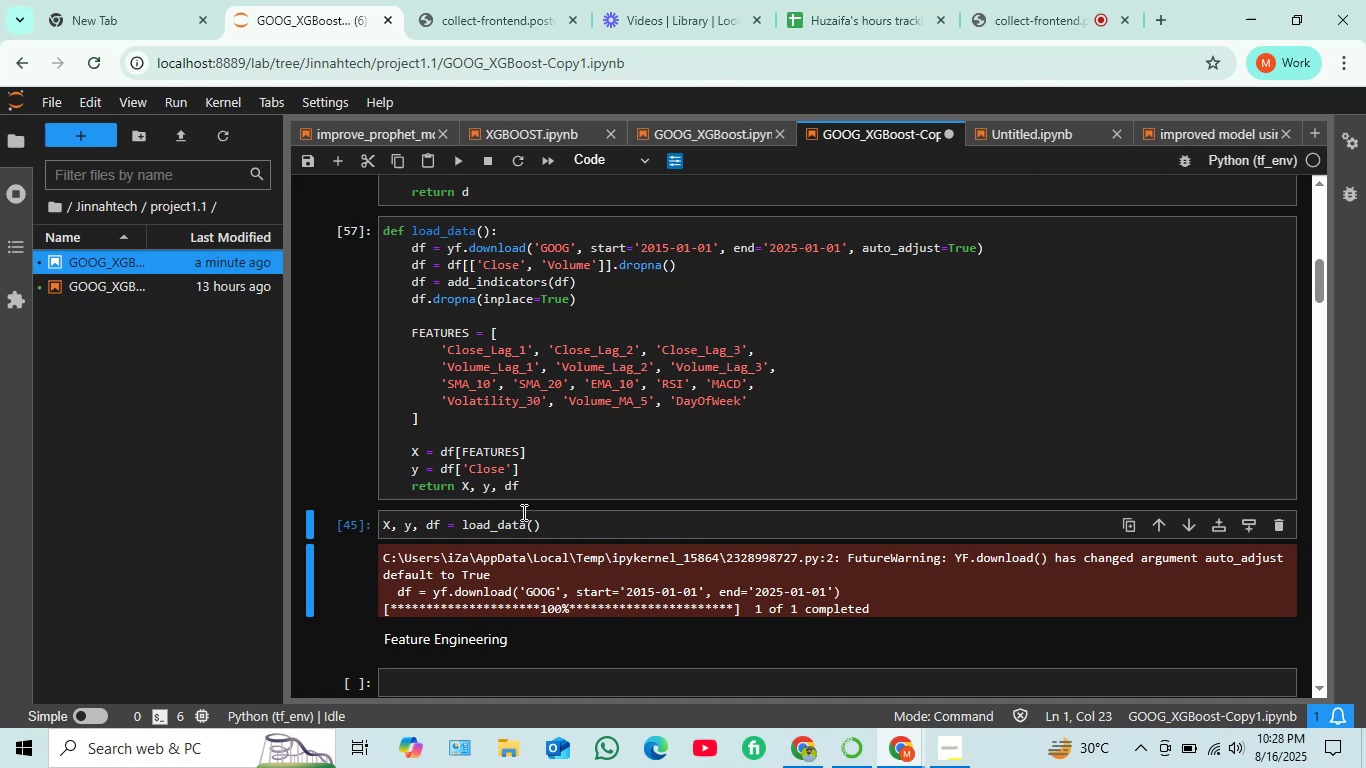 
left_click([557, 529])
 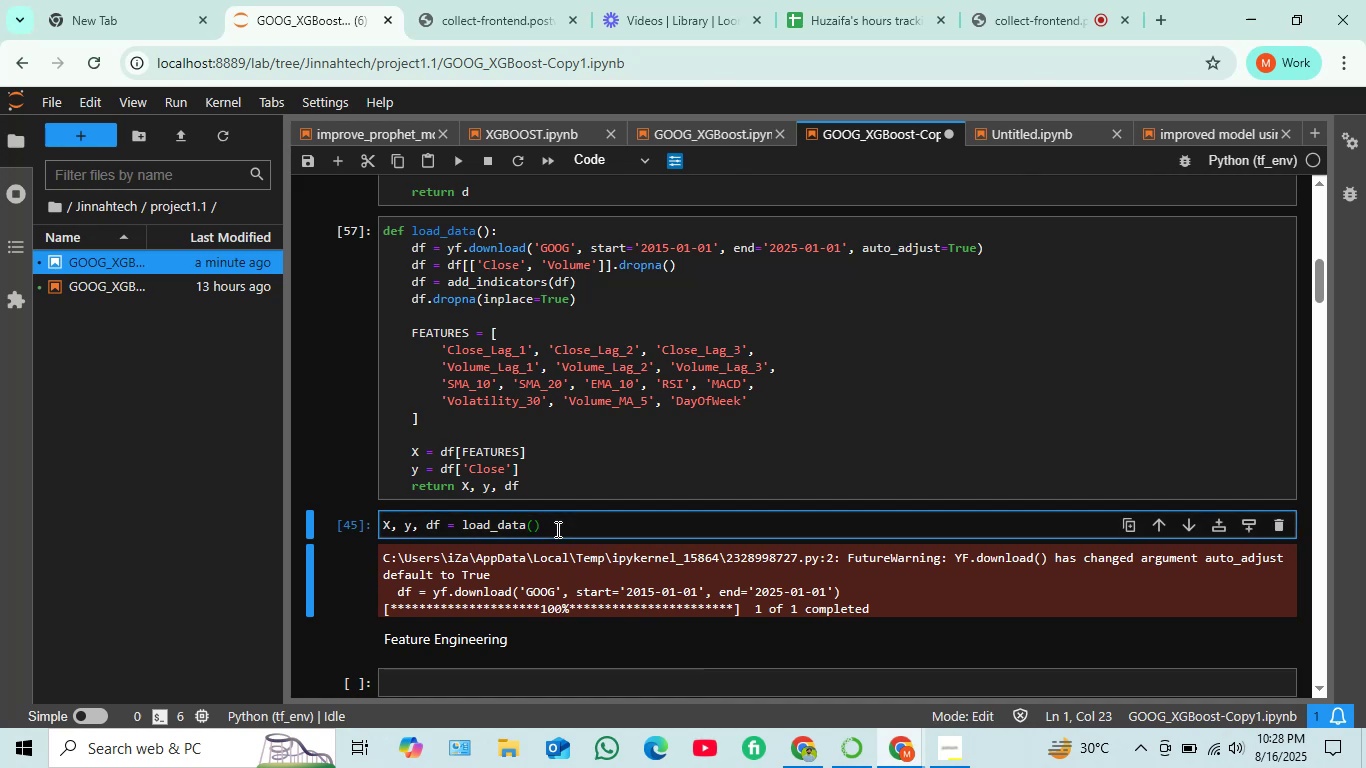 
key(Shift+Enter)
 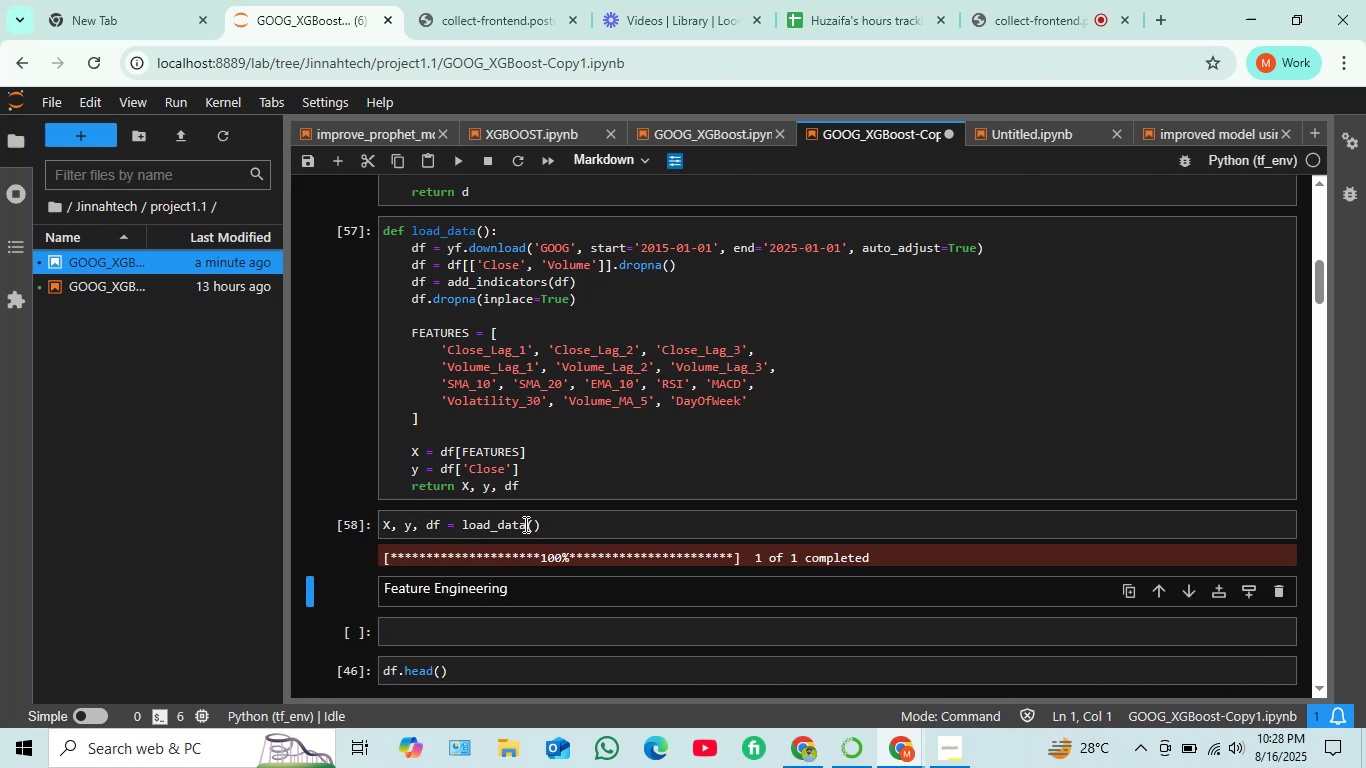 
scroll: coordinate [528, 509], scroll_direction: down, amount: 1.0
 